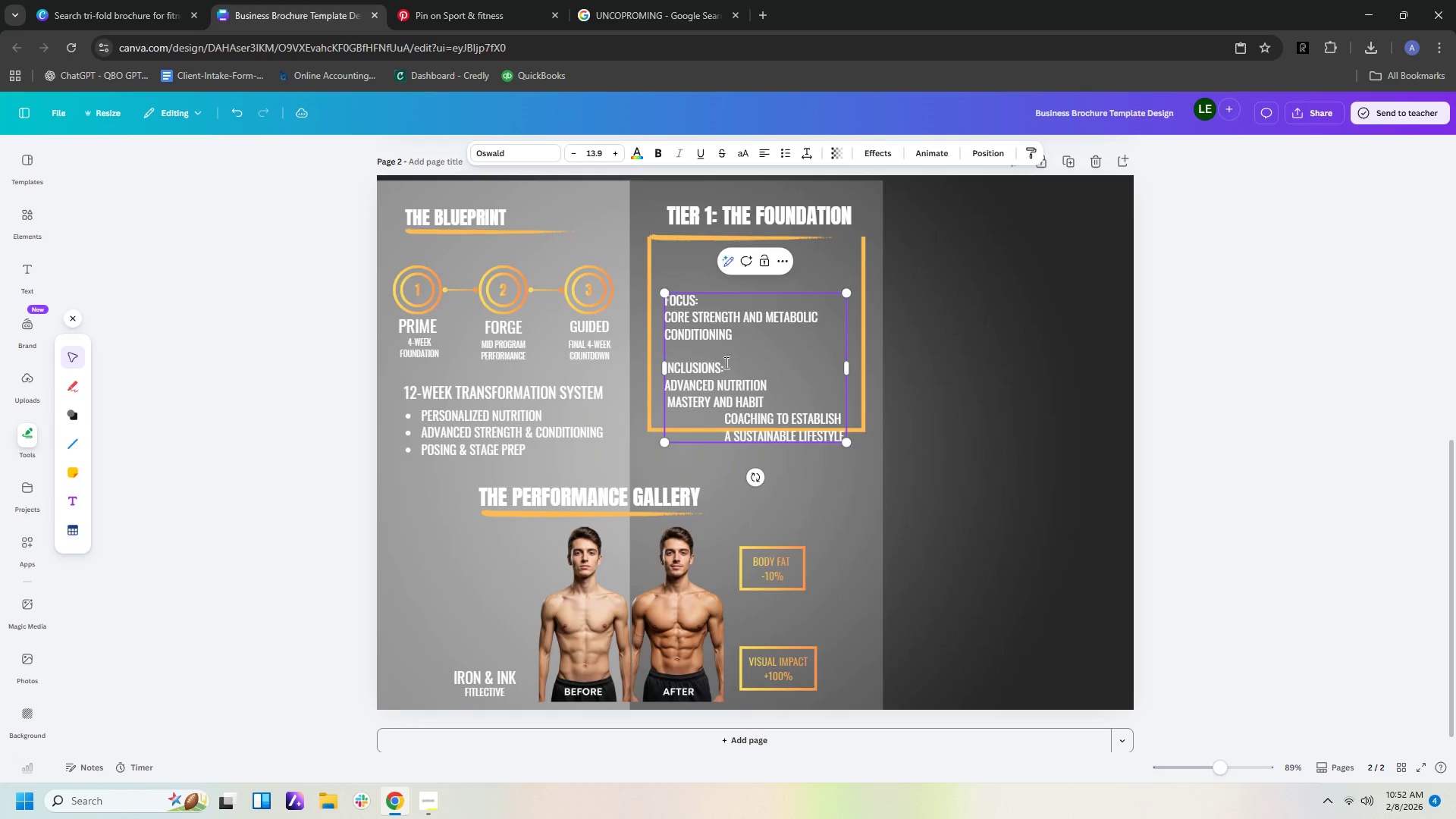 
key(Delete)
 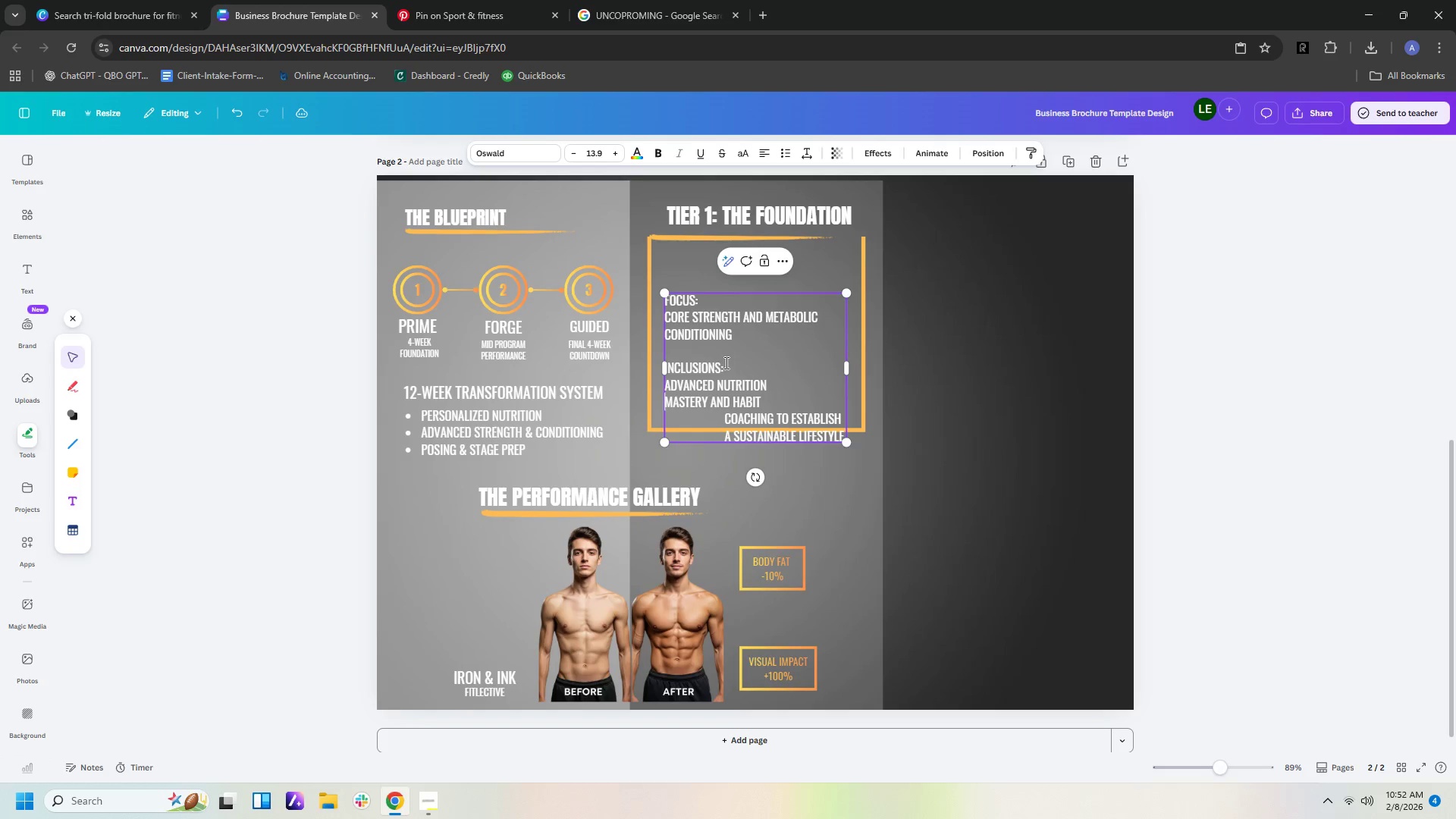 
key(Delete)
 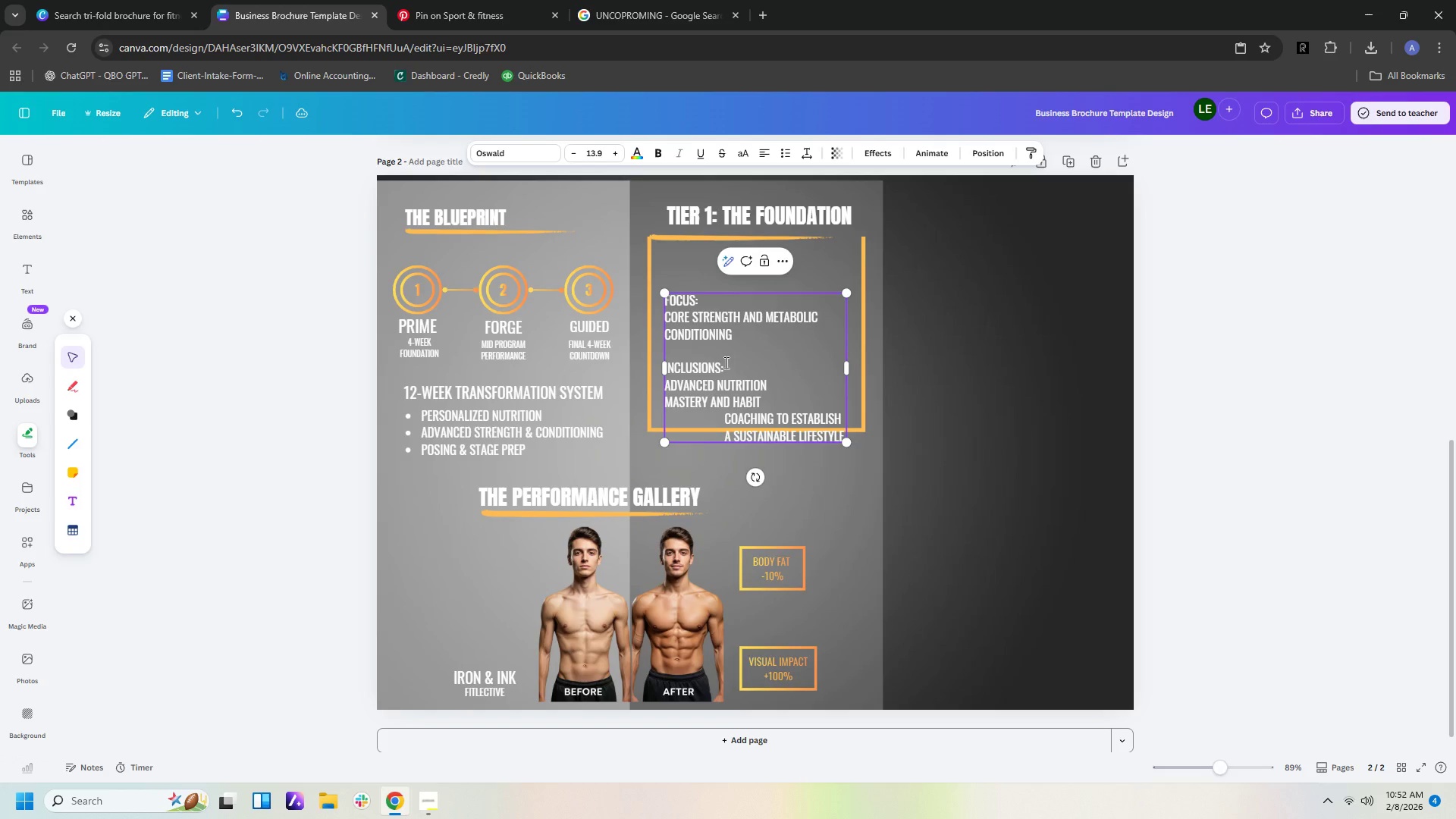 
key(Backspace)
 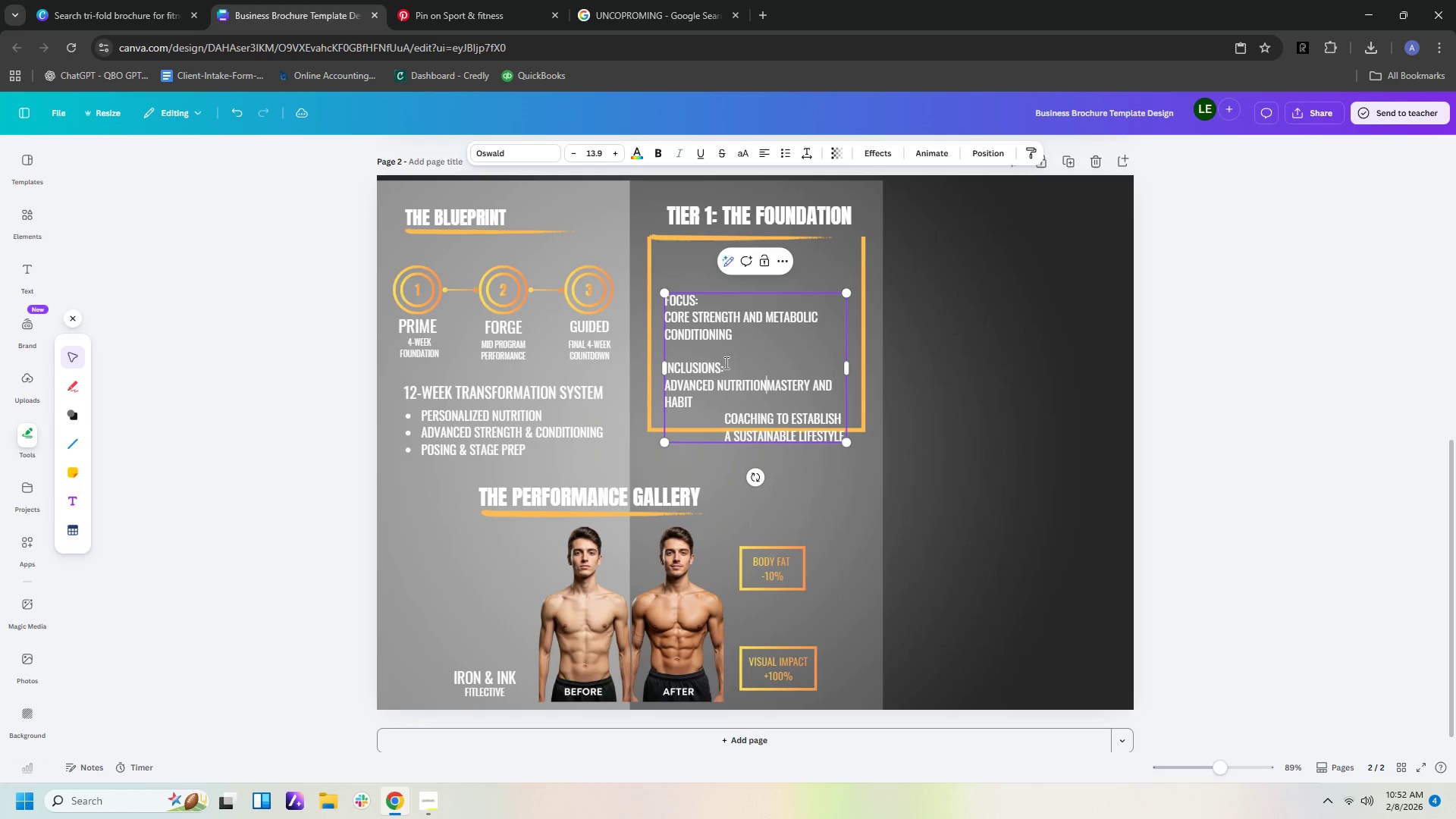 
key(Space)
 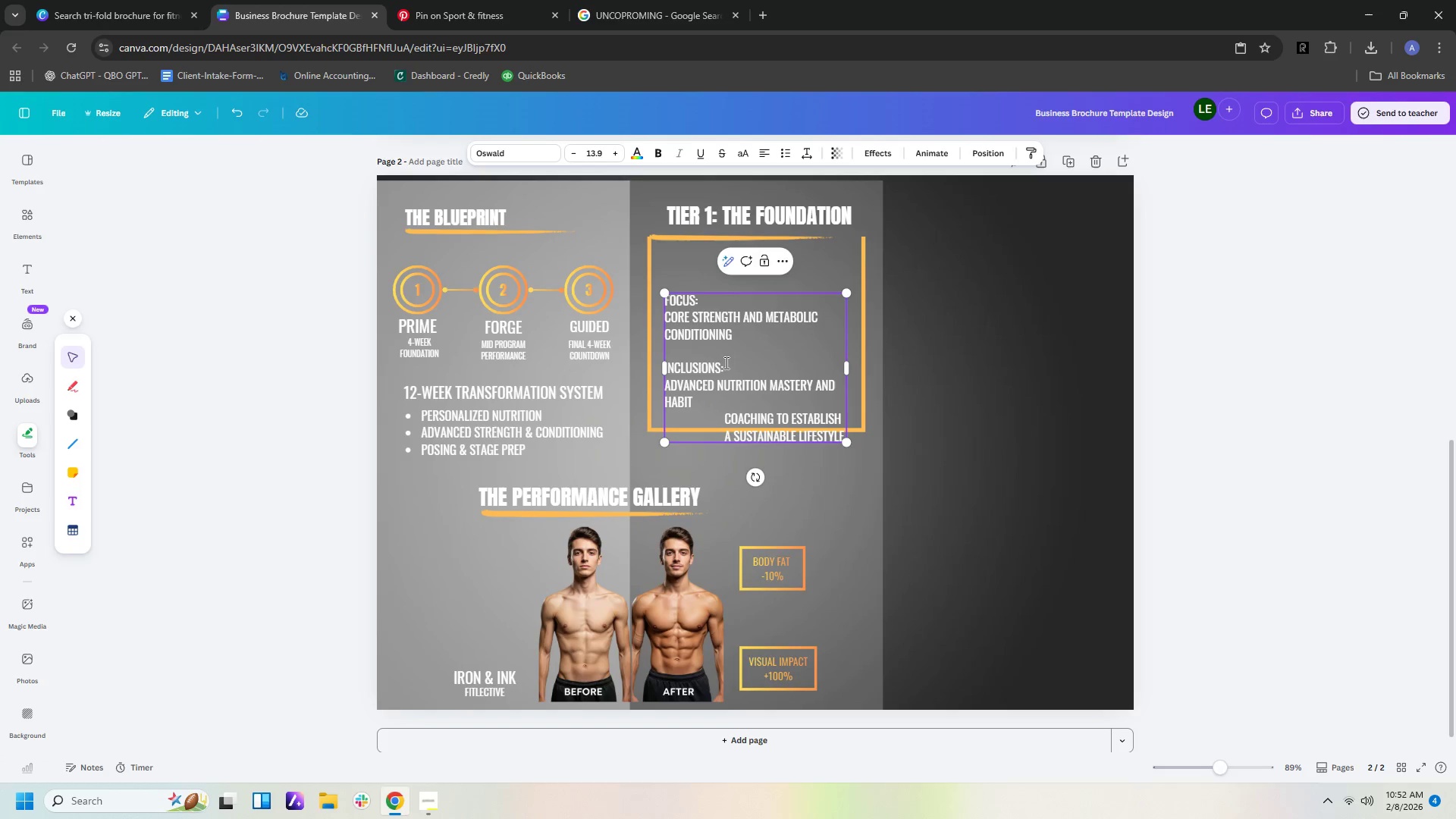 
key(ArrowDown)
 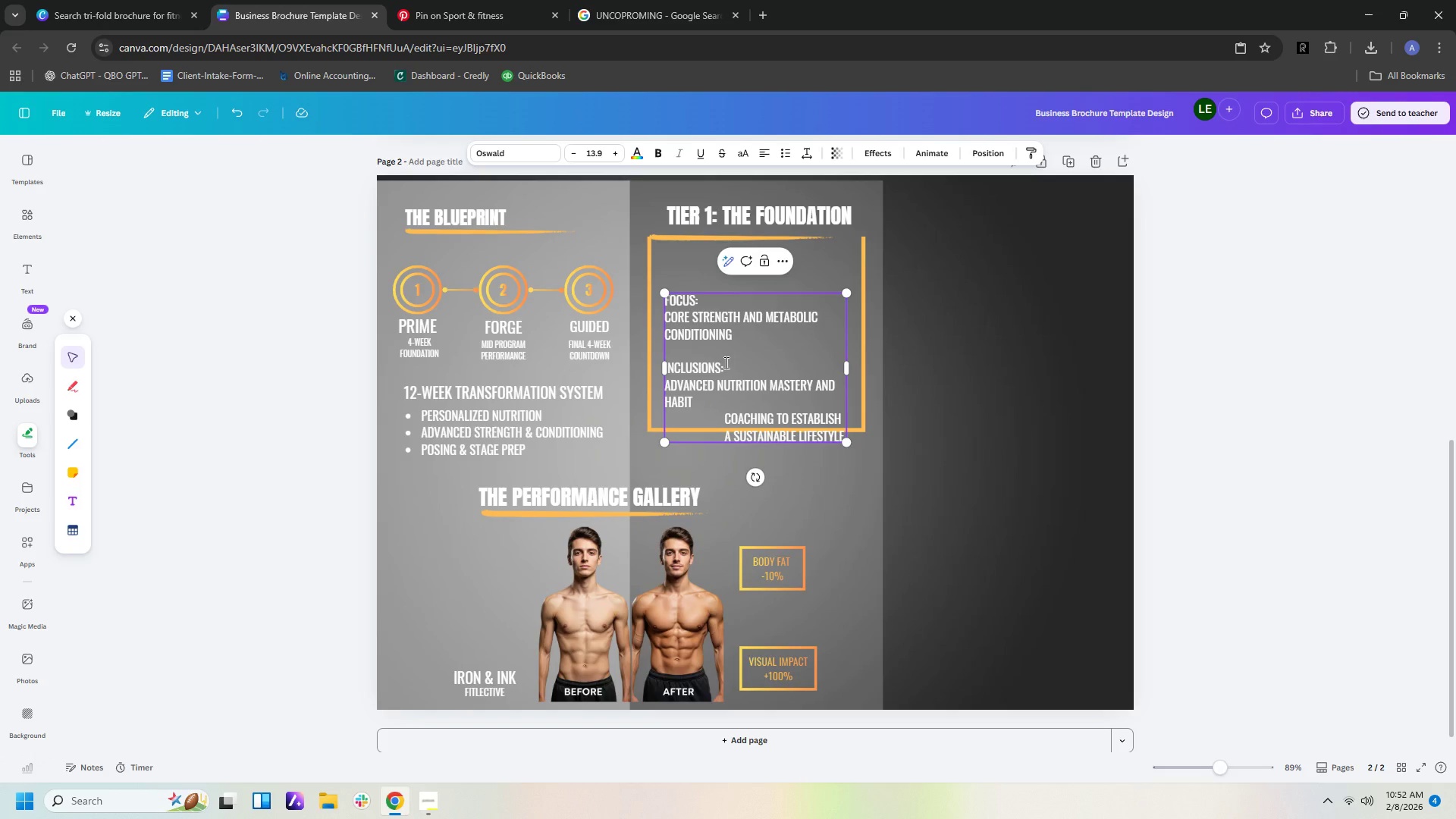 
hold_key(key=Delete, duration=0.62)
 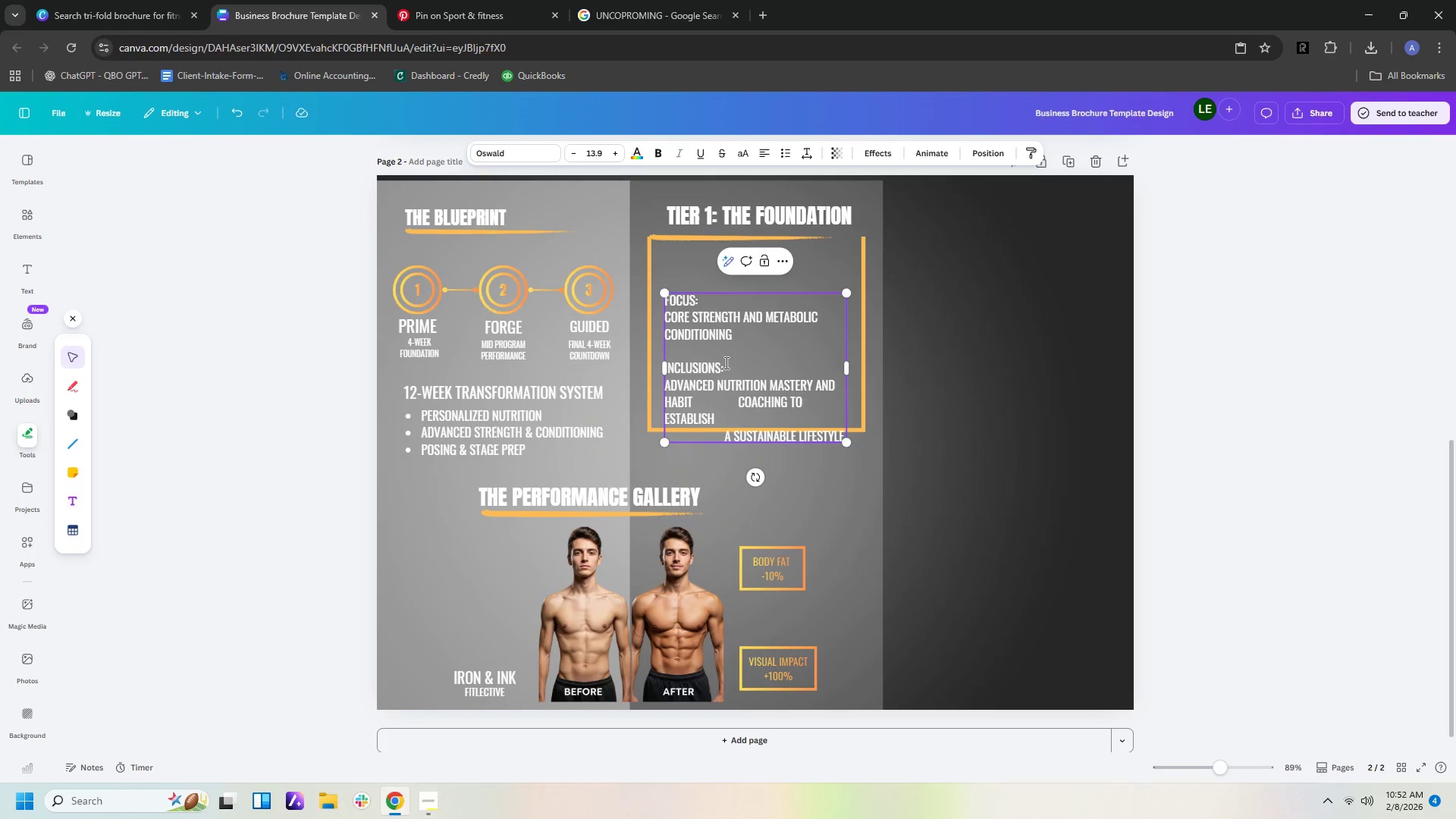 
key(Delete)
 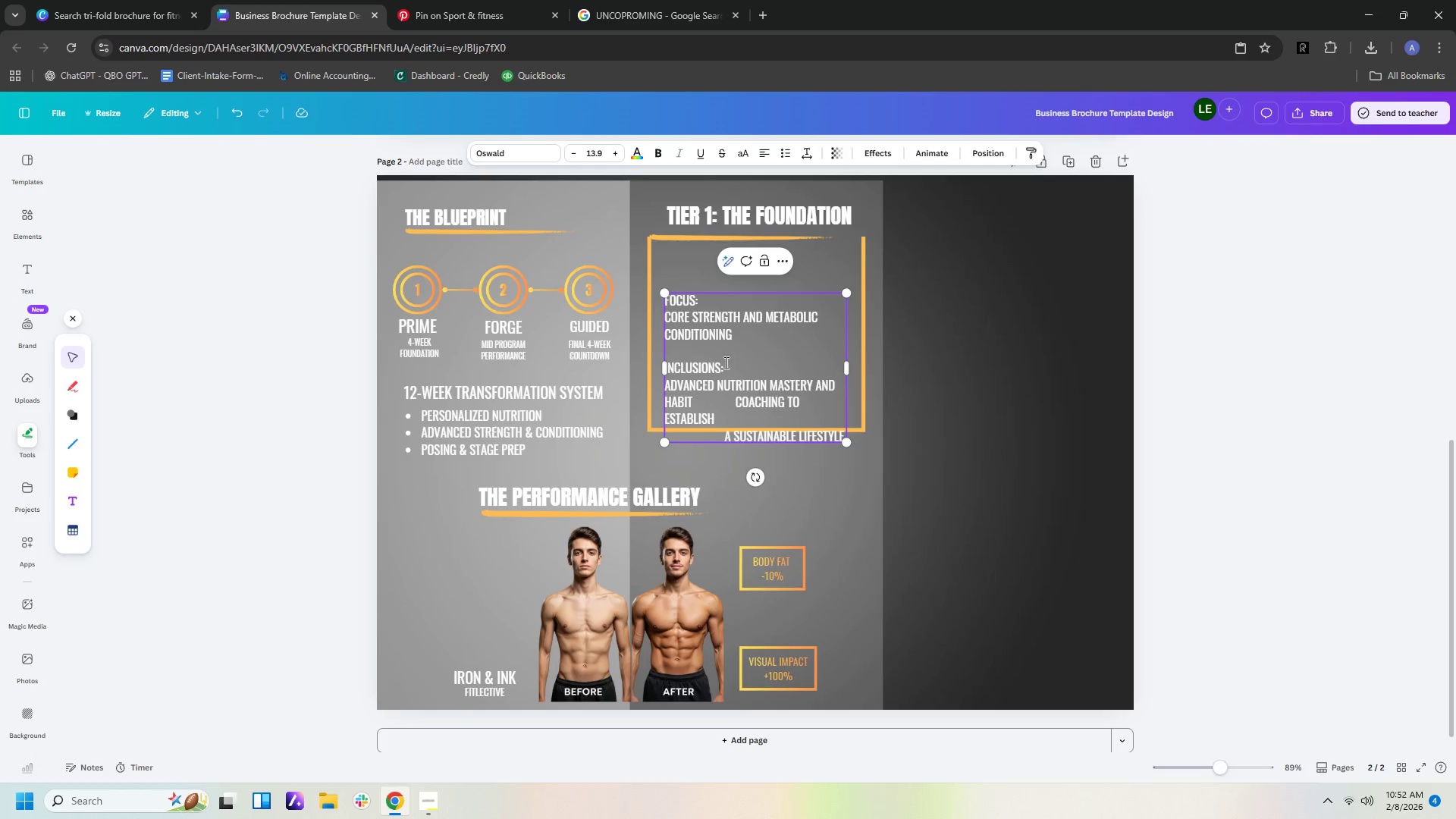 
key(Delete)
 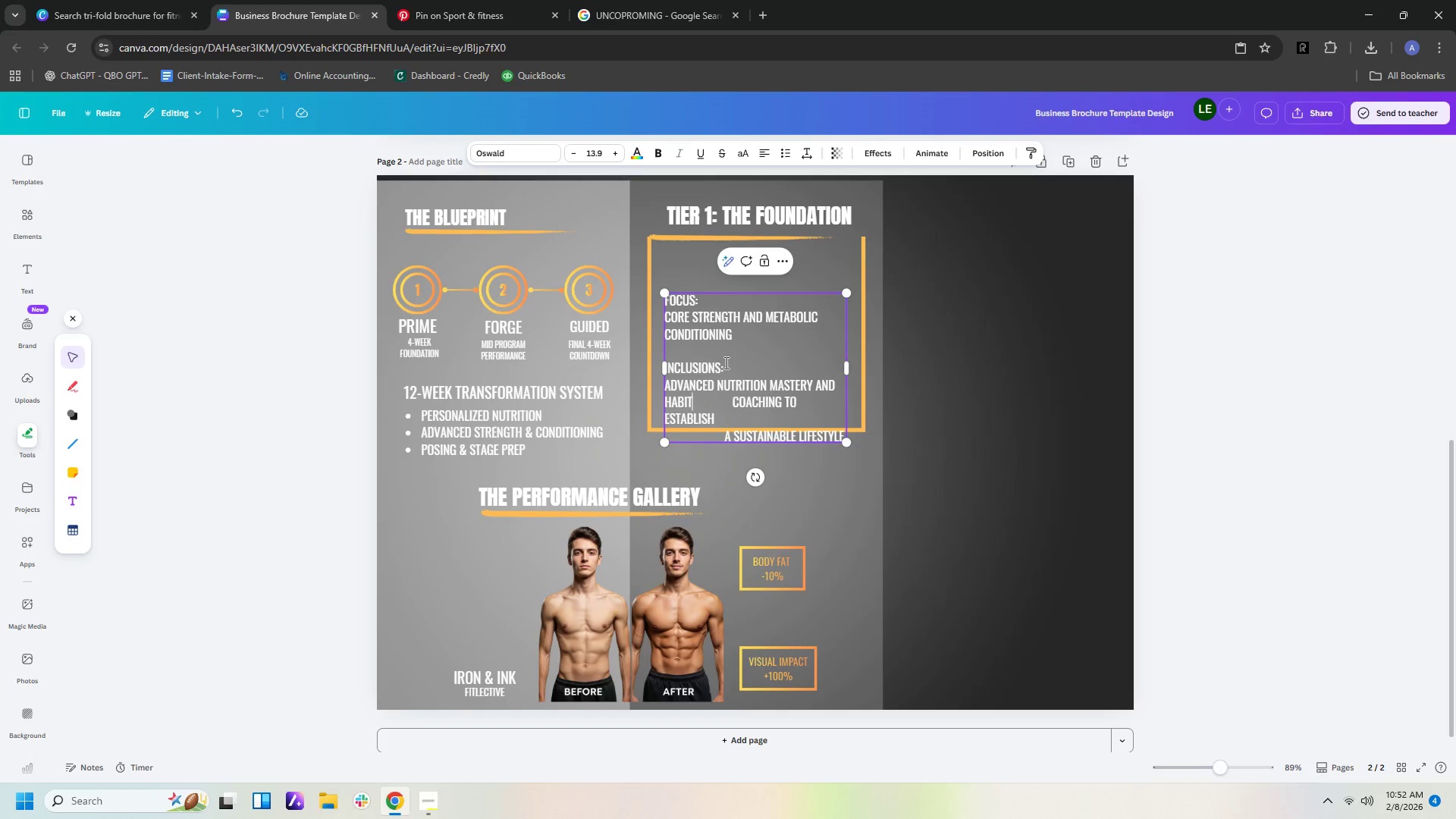 
key(Delete)
 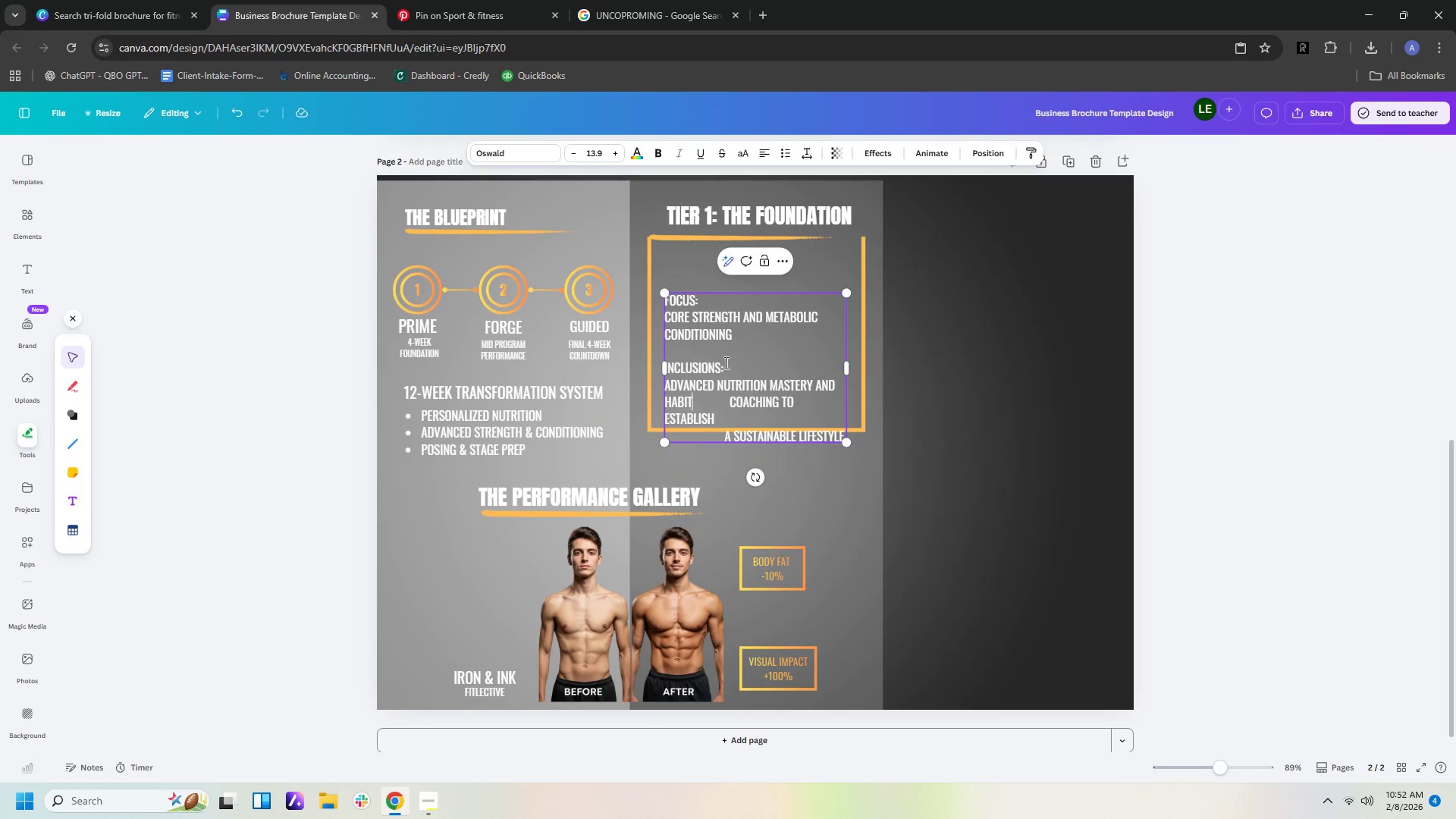 
key(Delete)
 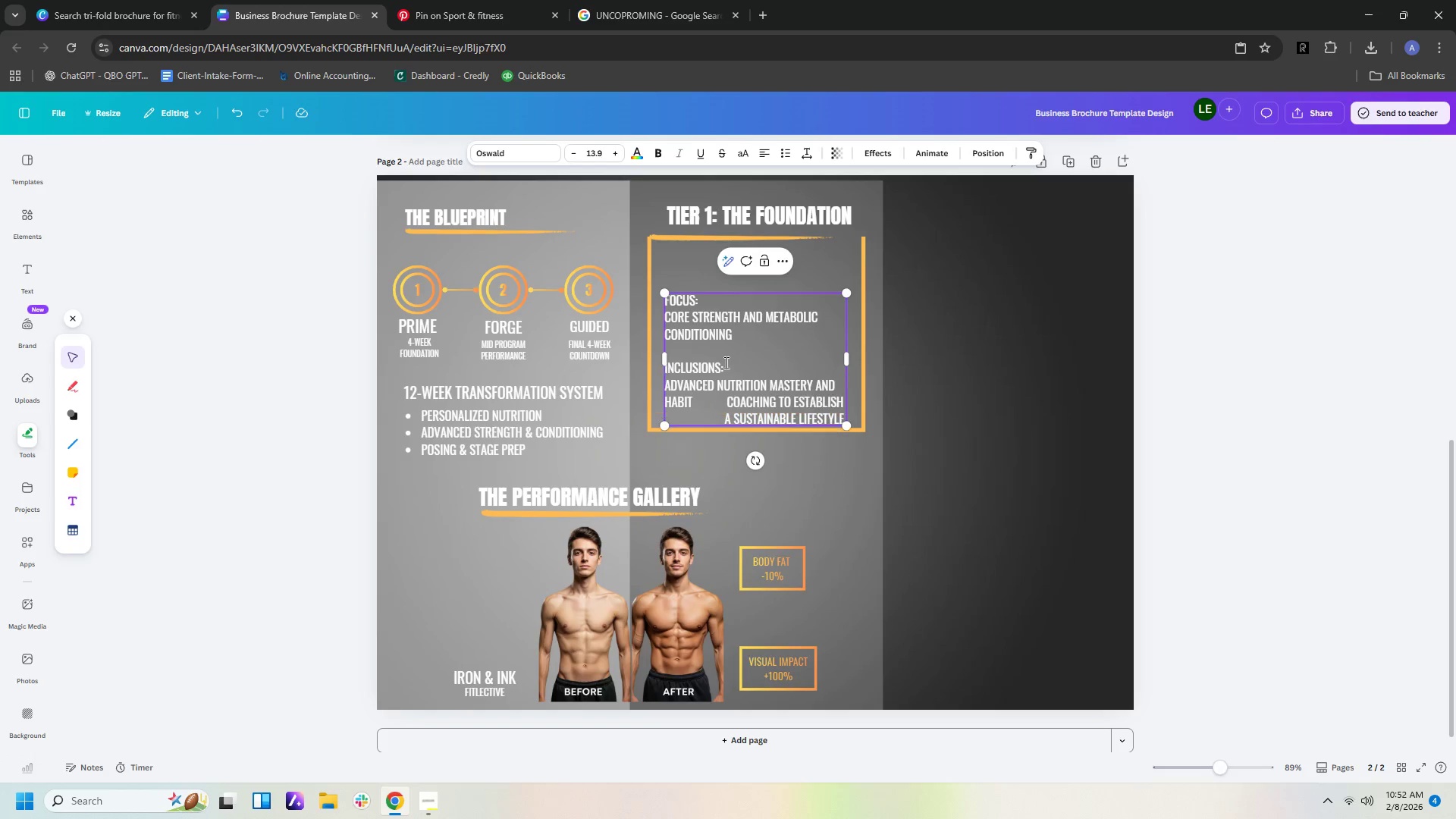 
key(Delete)
 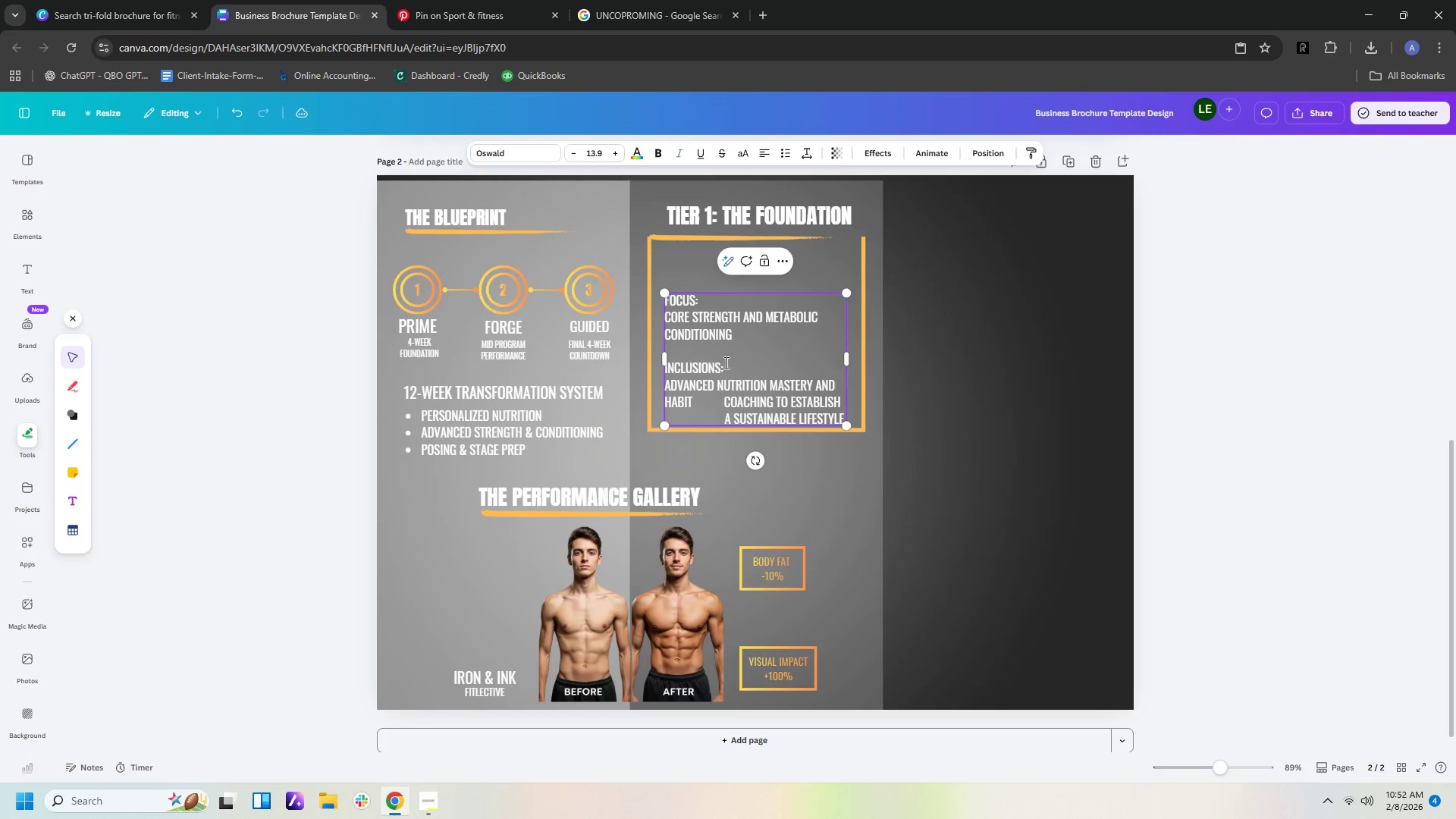 
key(Delete)
 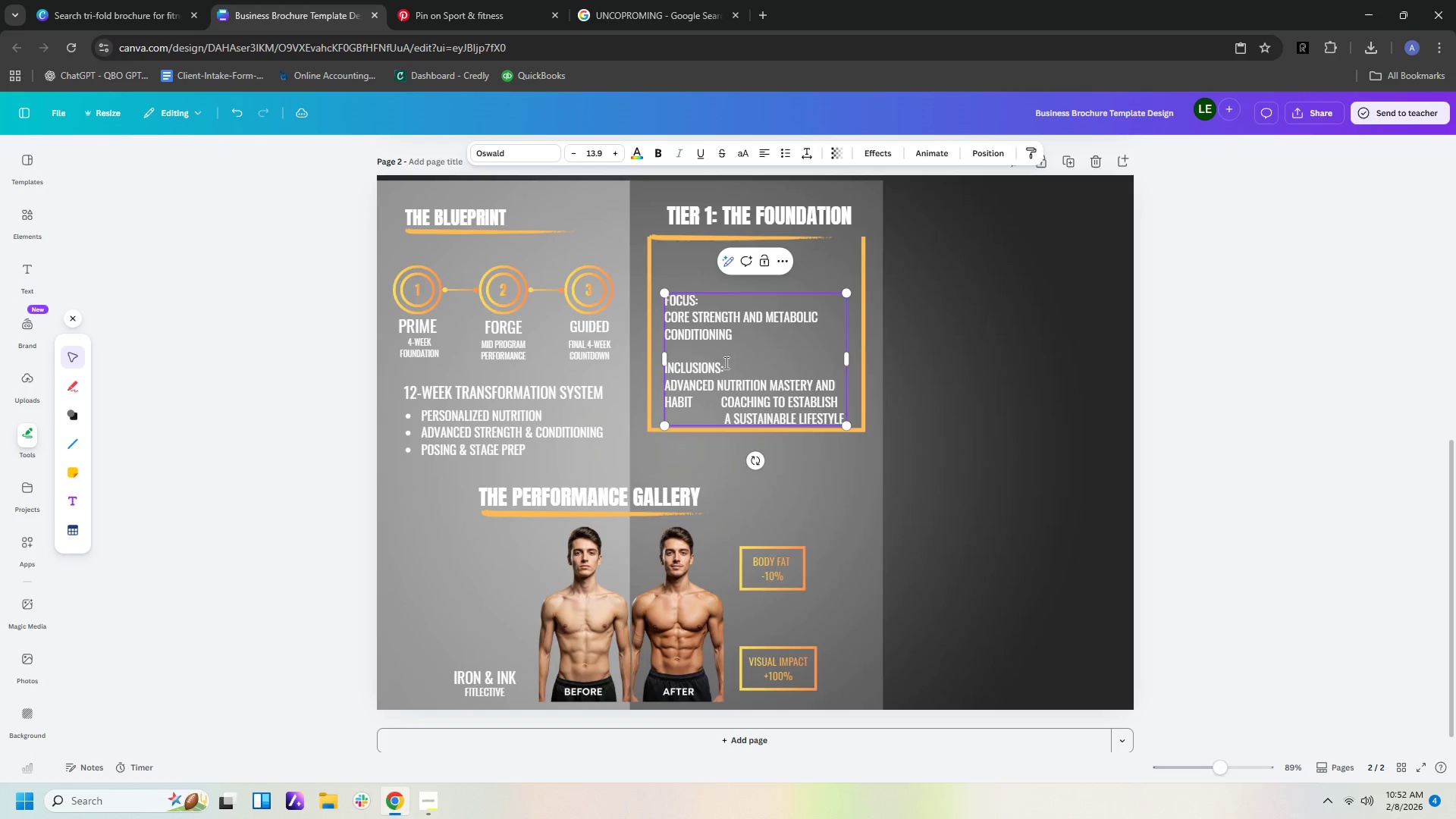 
key(Delete)
 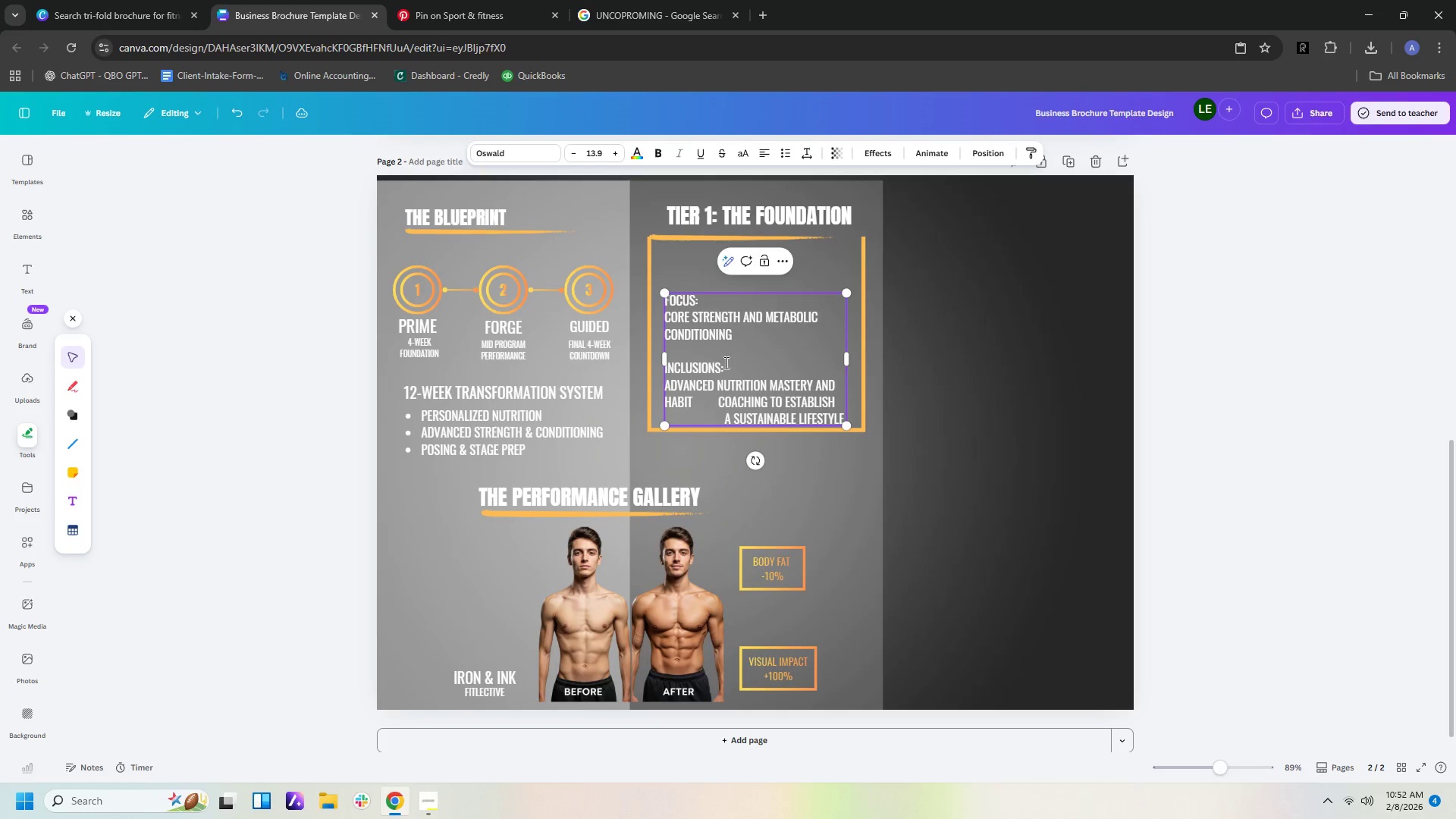 
key(Delete)
 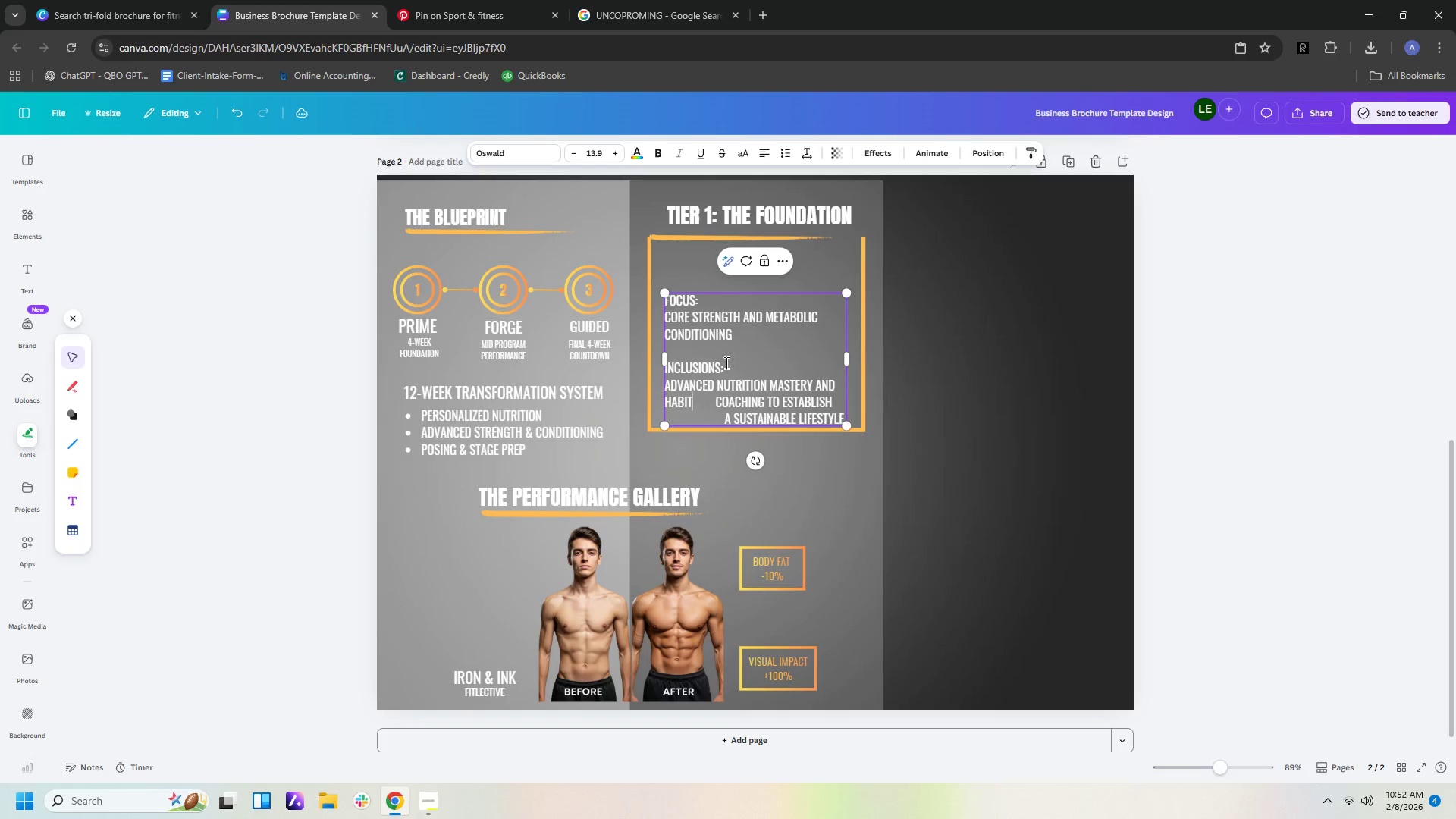 
key(Delete)
 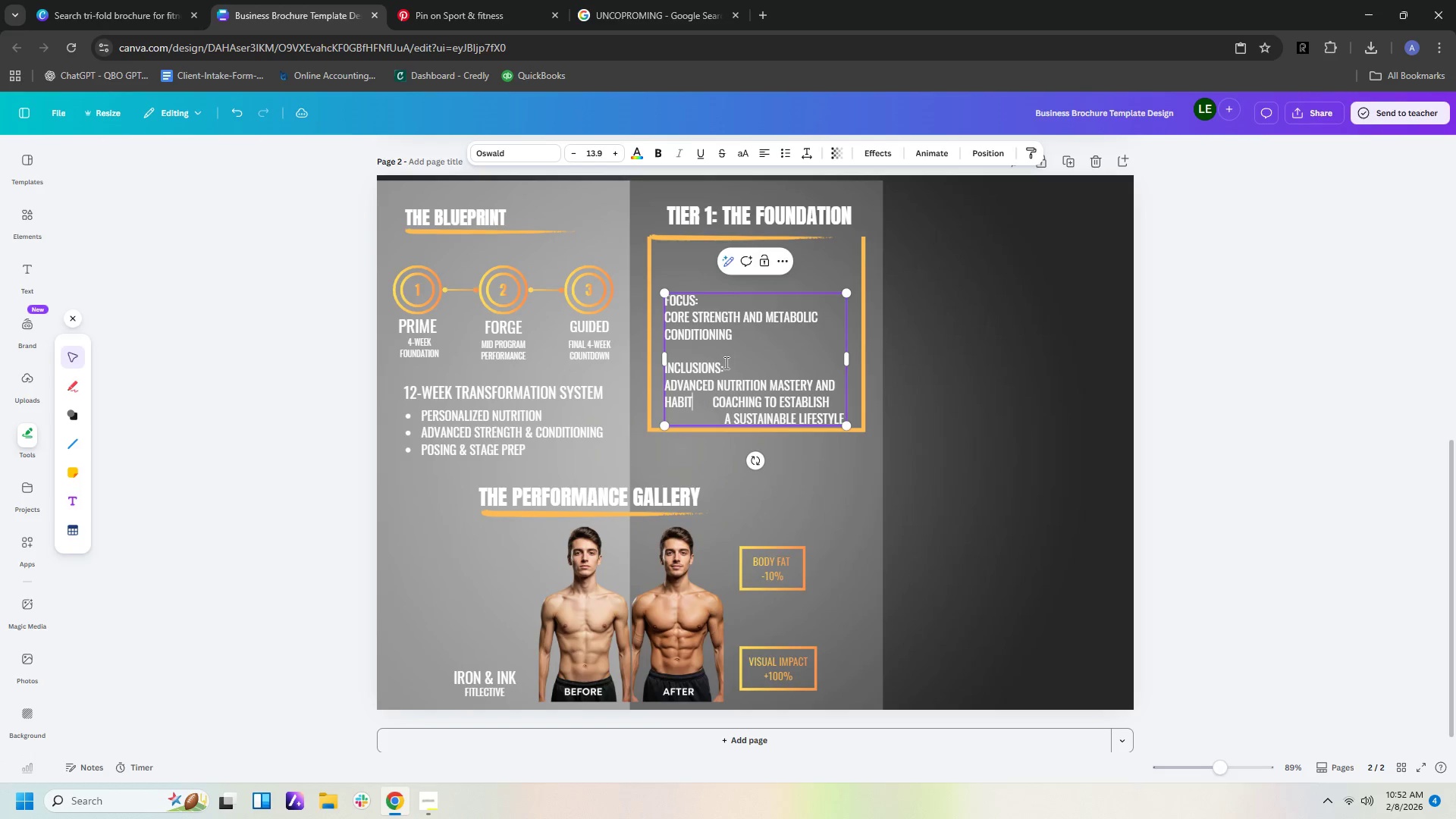 
key(Delete)
 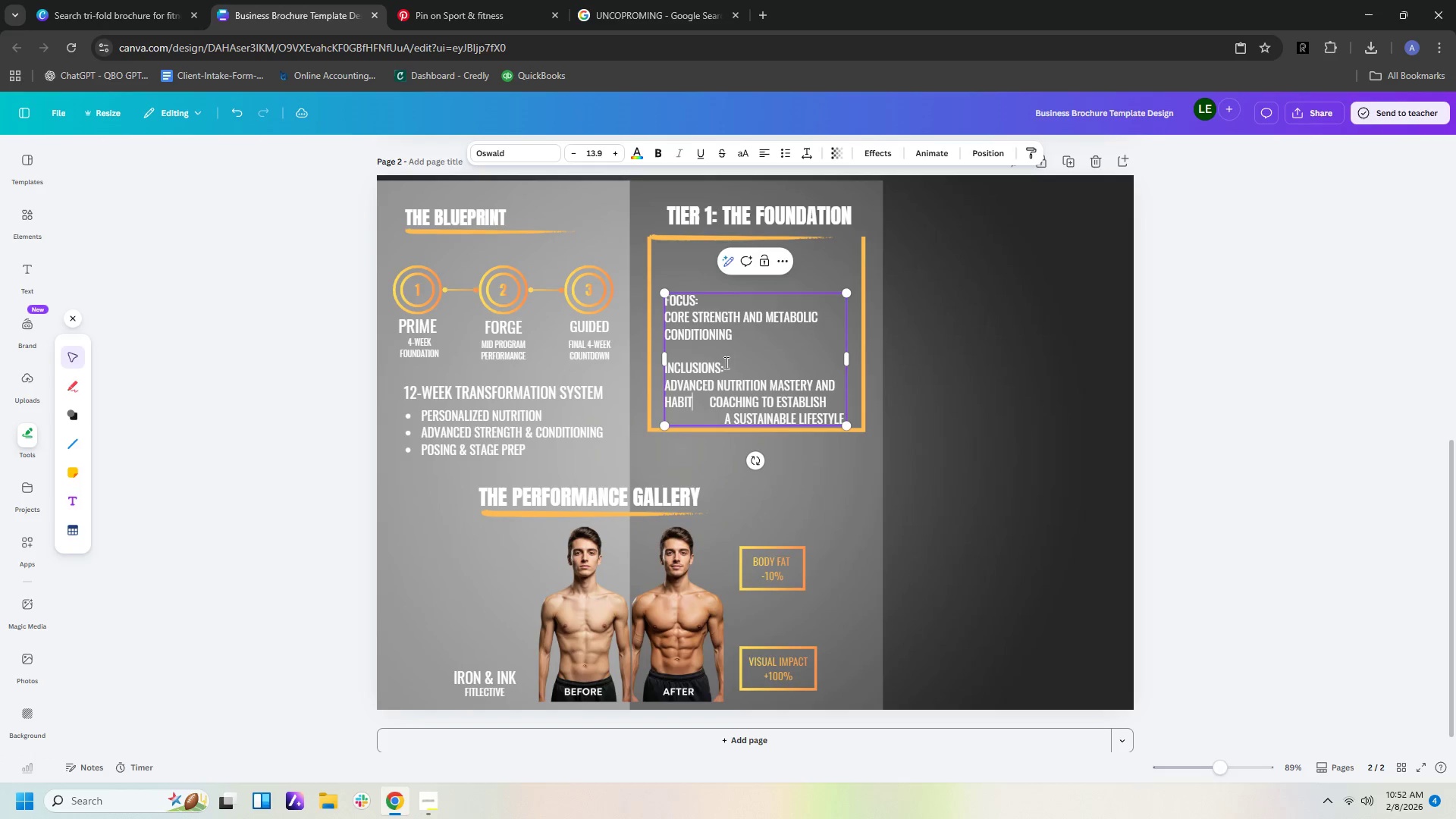 
key(Delete)
 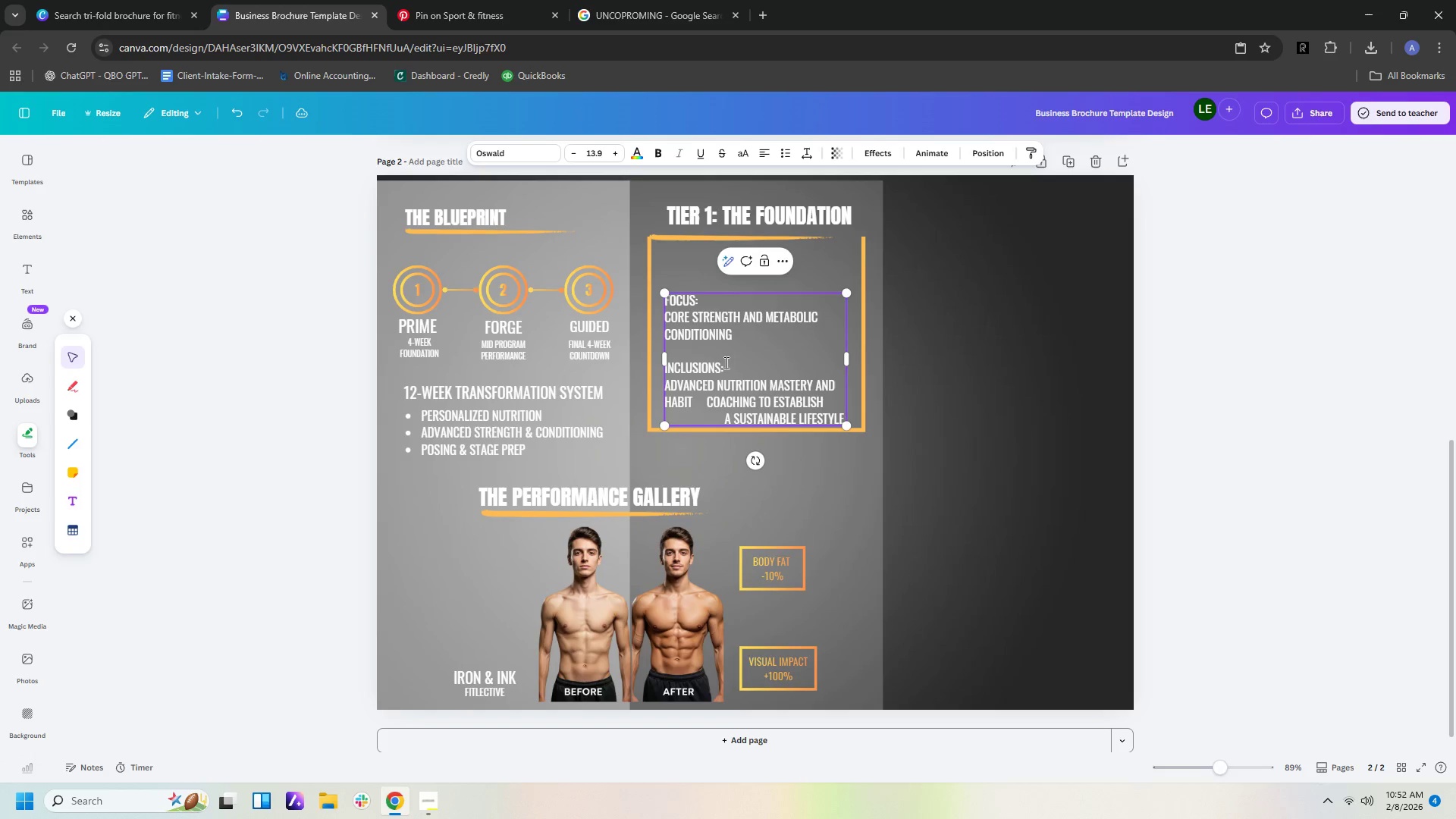 
key(Delete)
 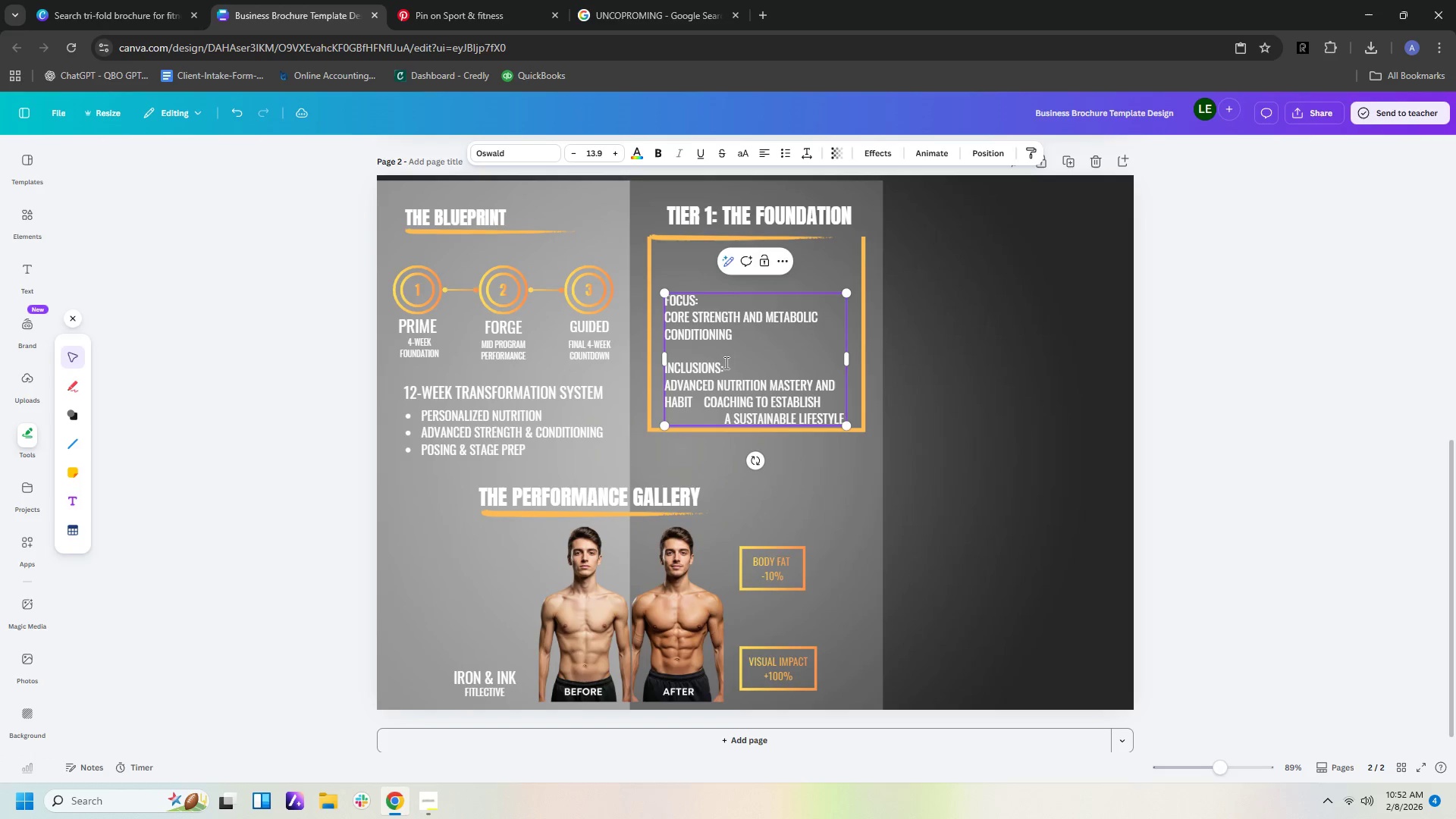 
key(Delete)
 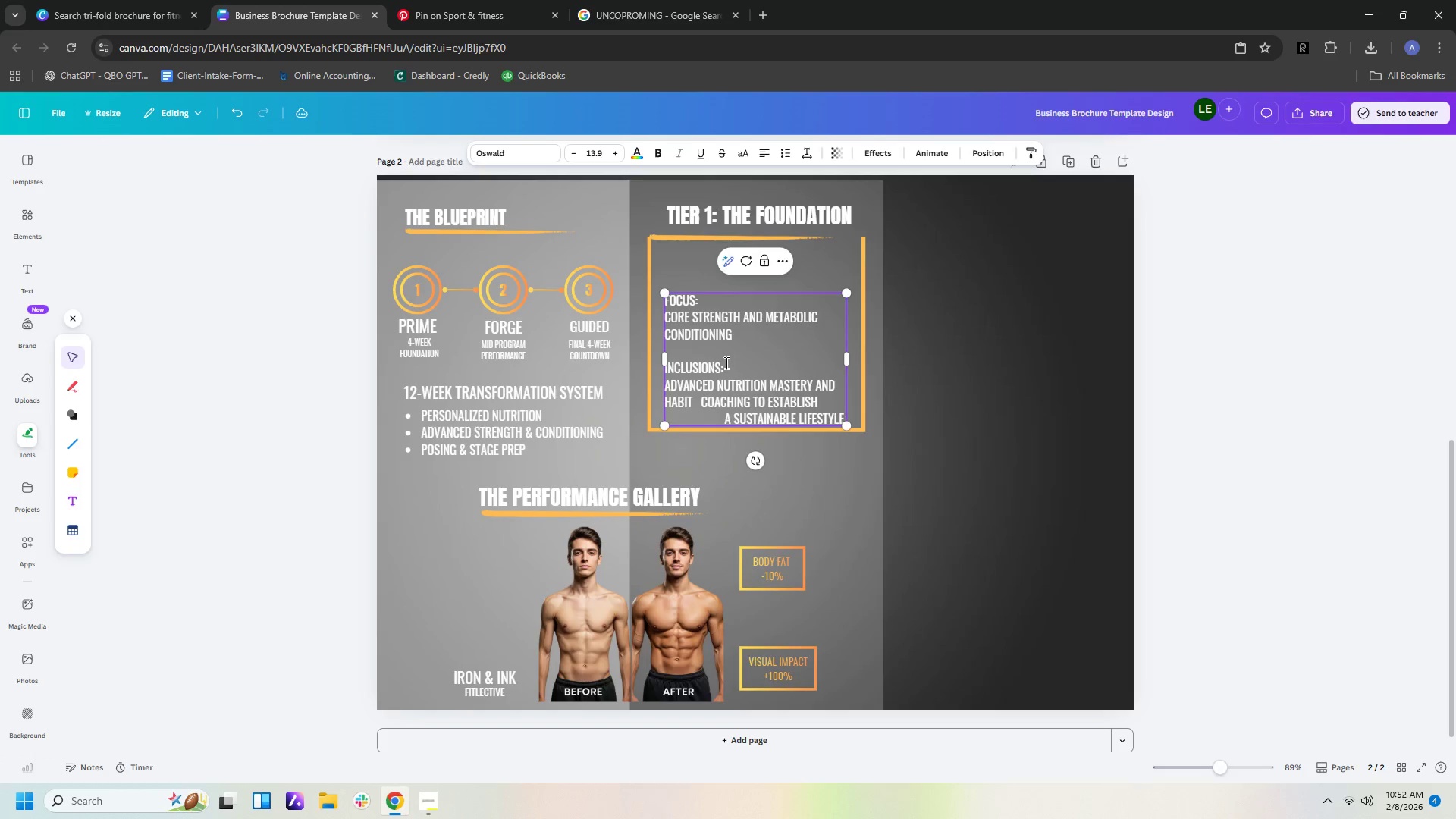 
key(Delete)
 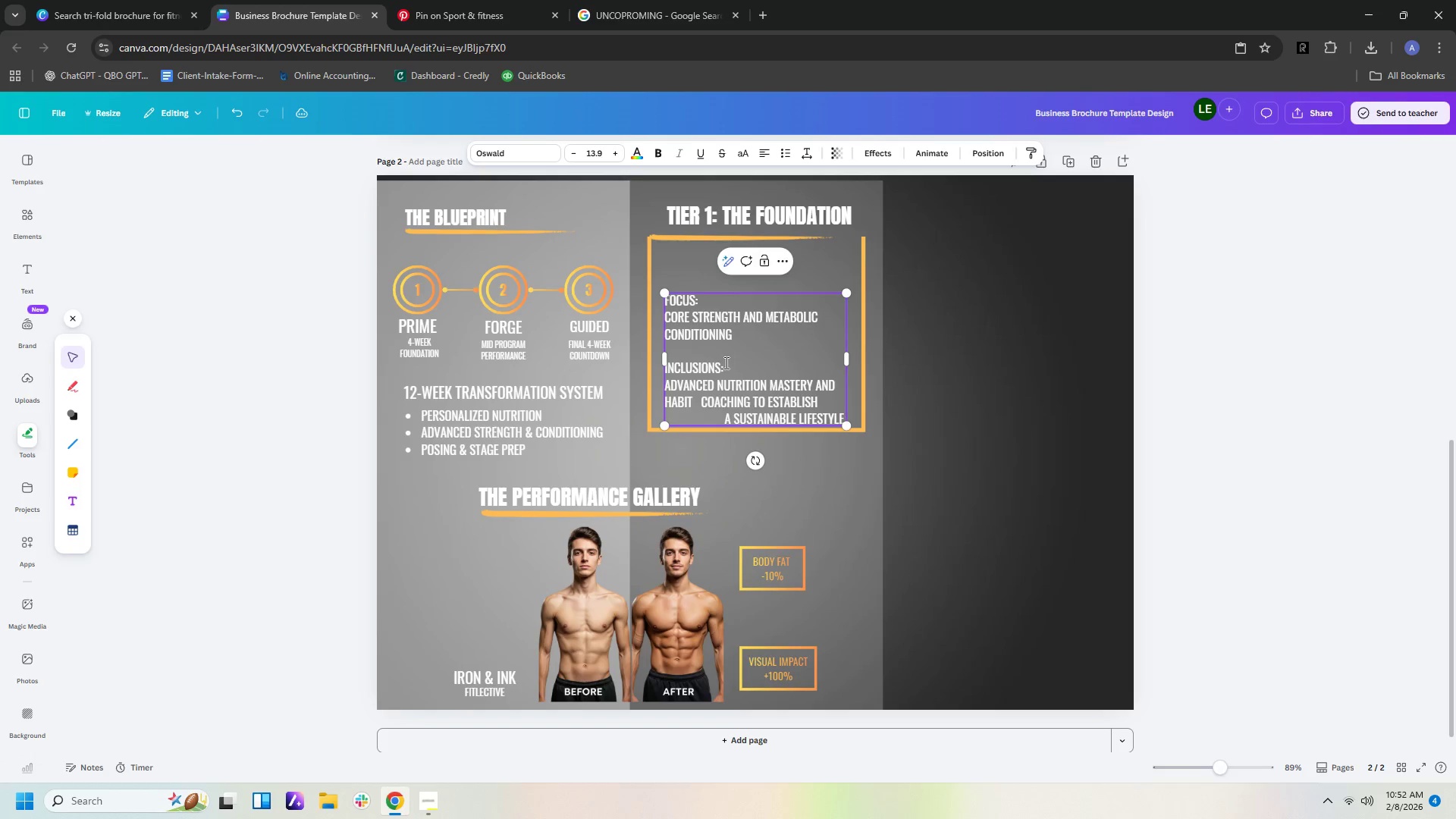 
key(Delete)
 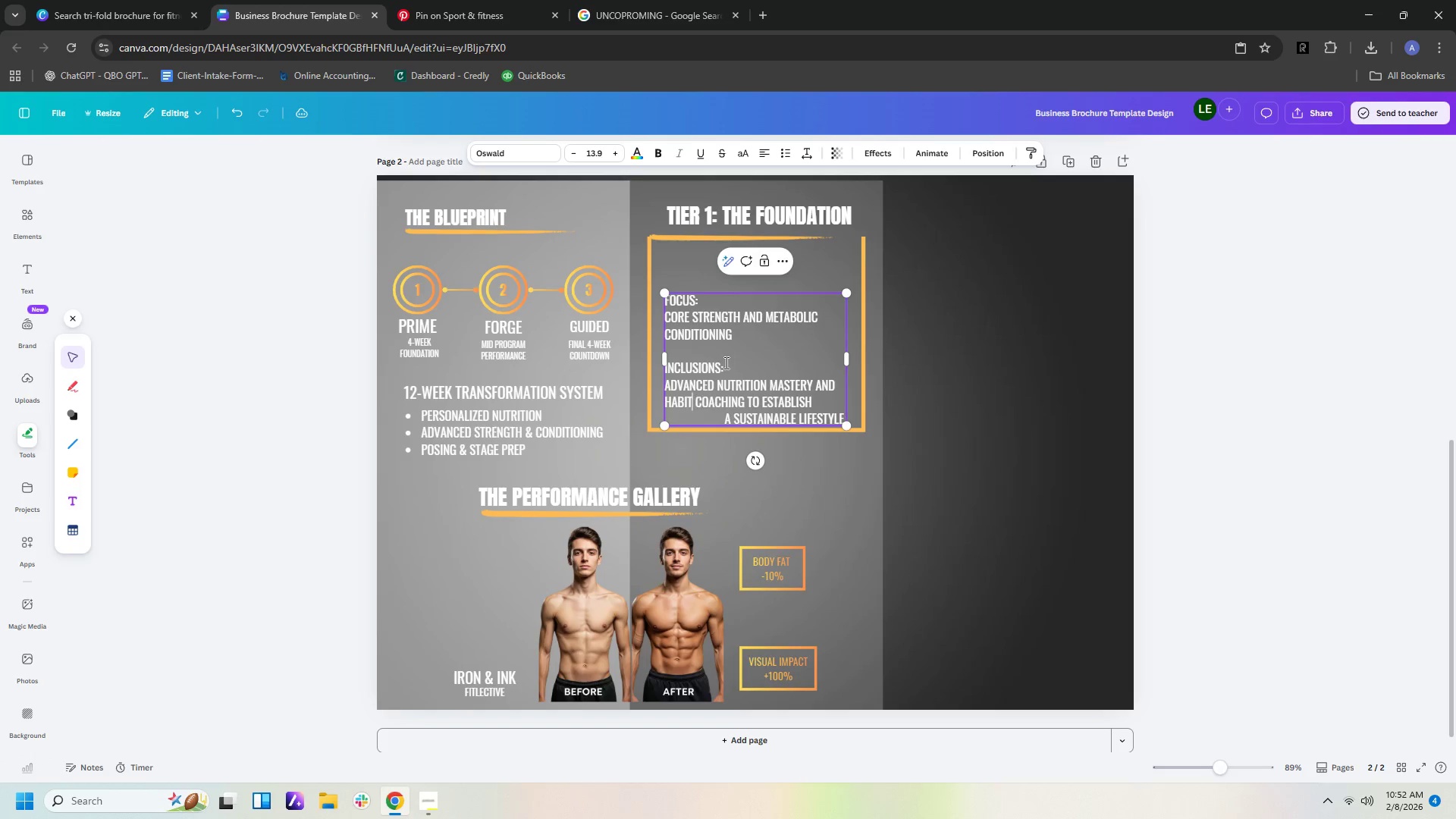 
key(Delete)
 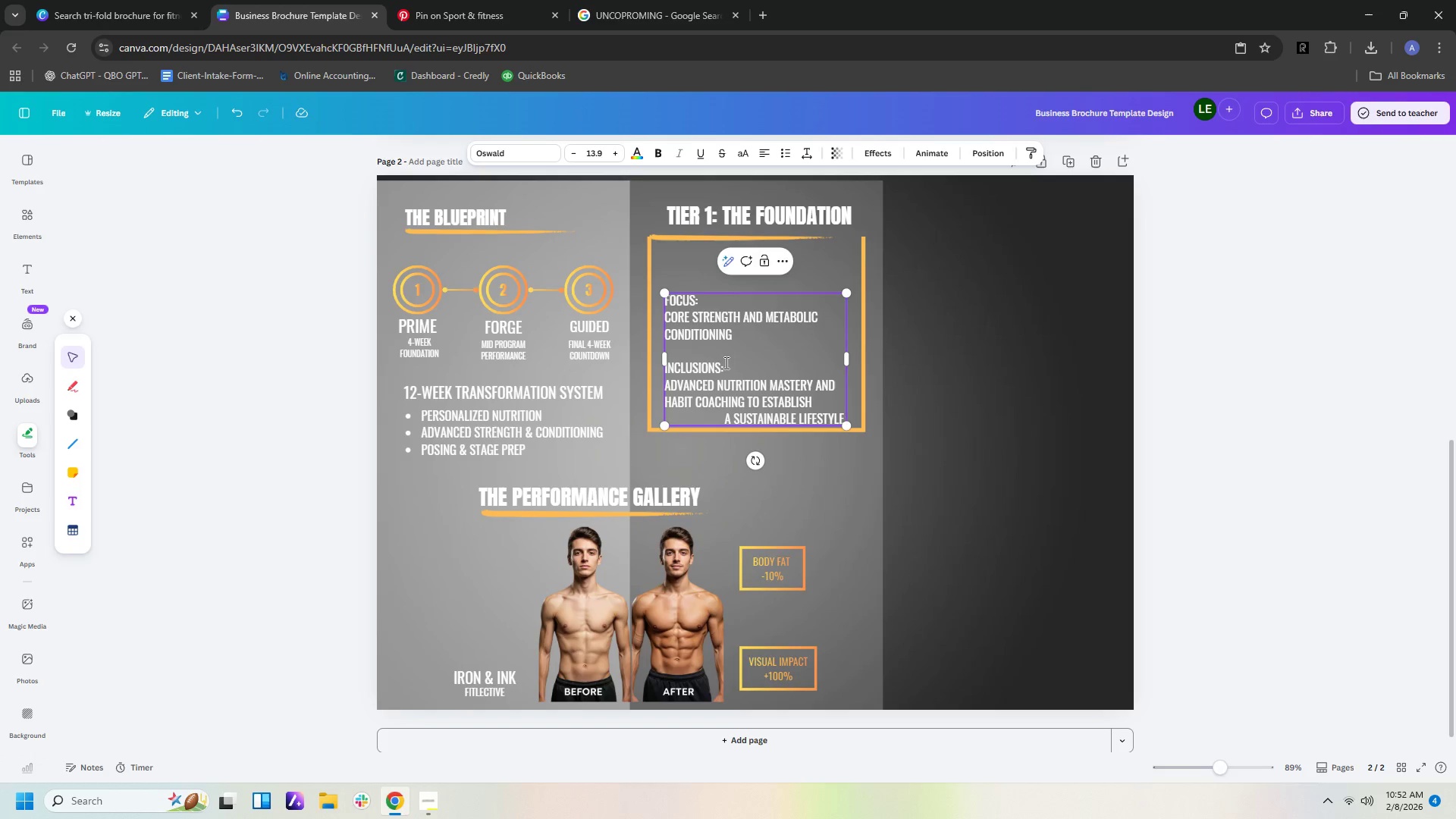 
key(ArrowDown)
 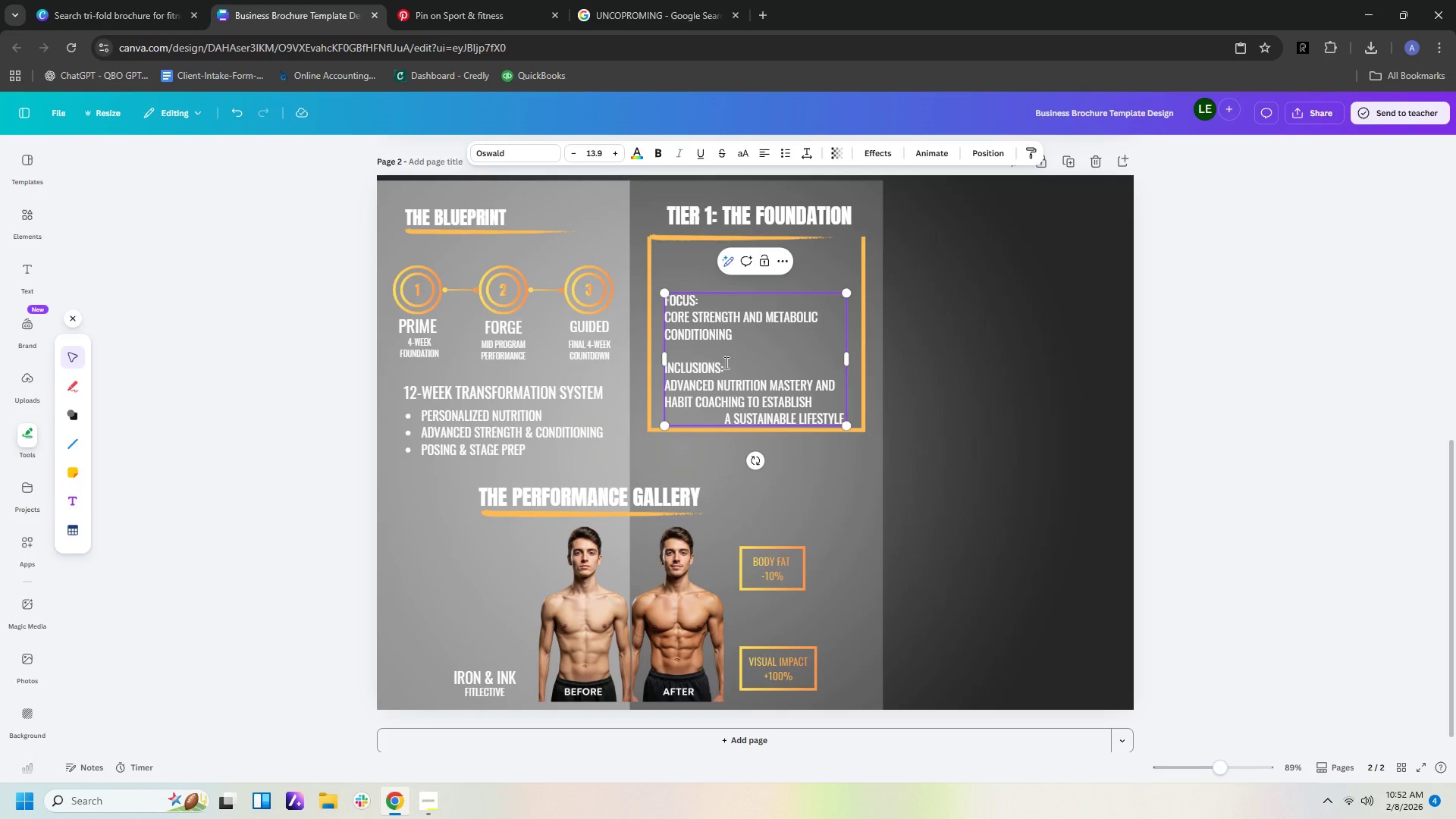 
hold_key(key=Delete, duration=0.75)
 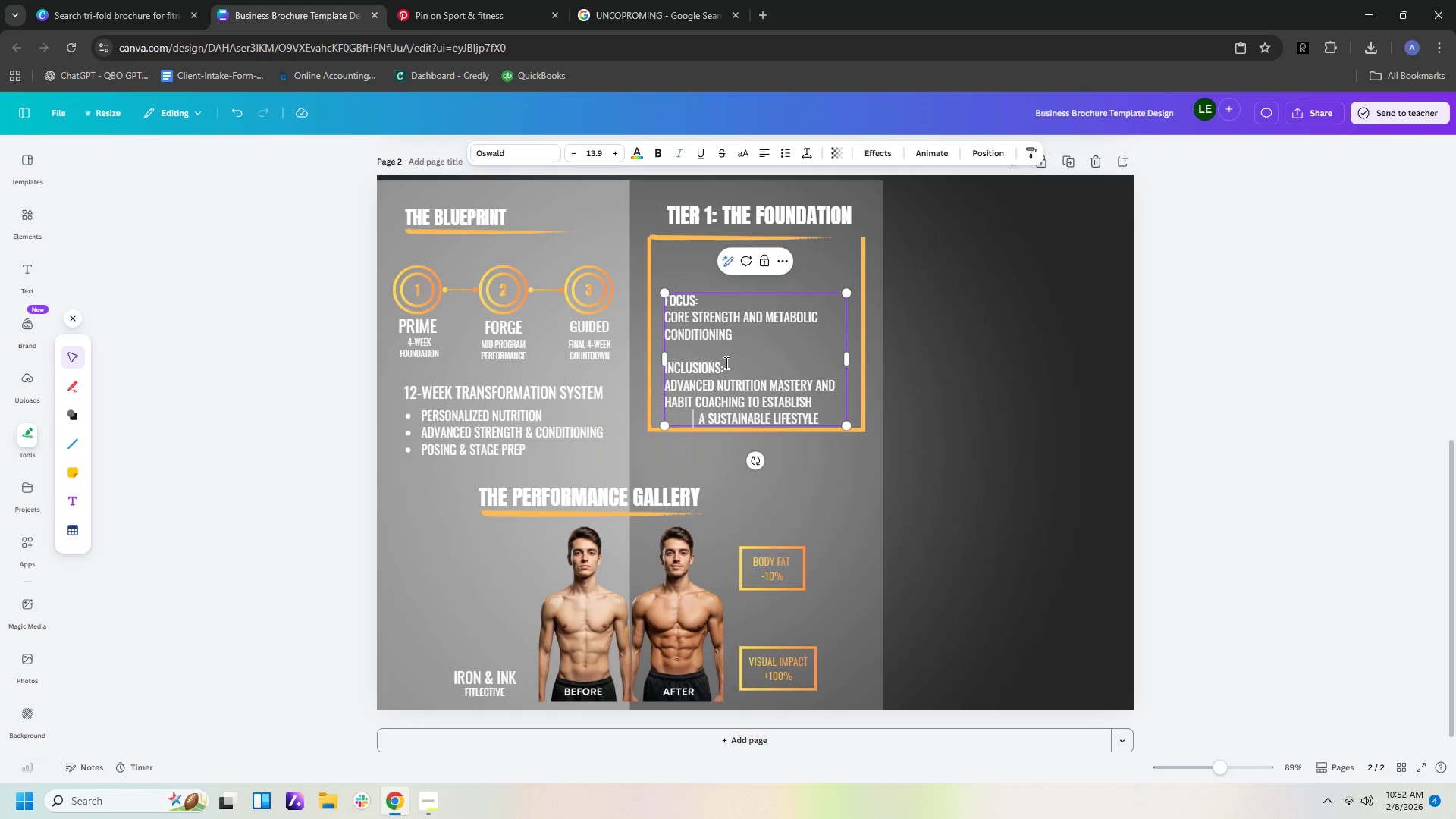 
key(Delete)
 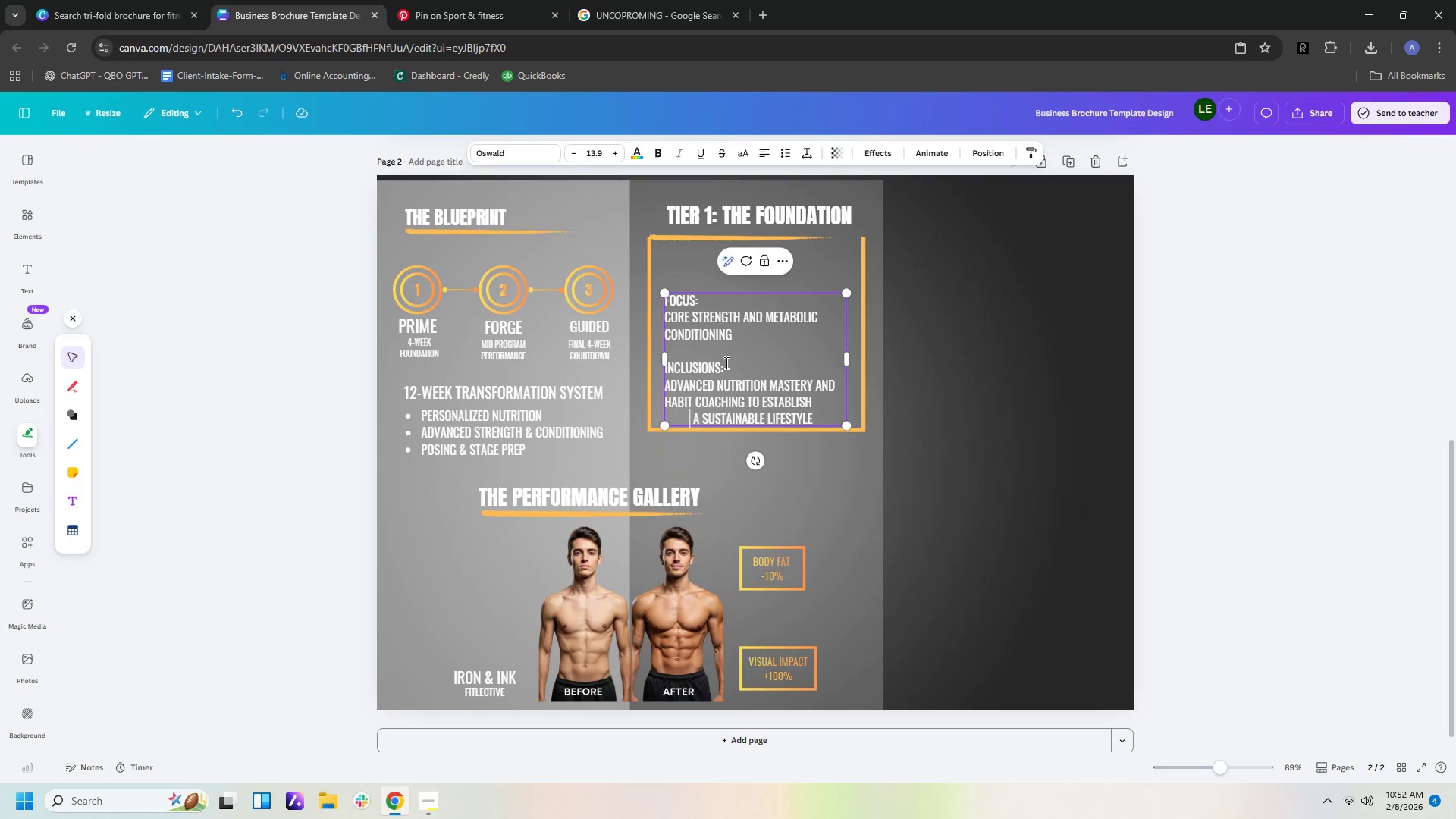 
key(Backspace)
 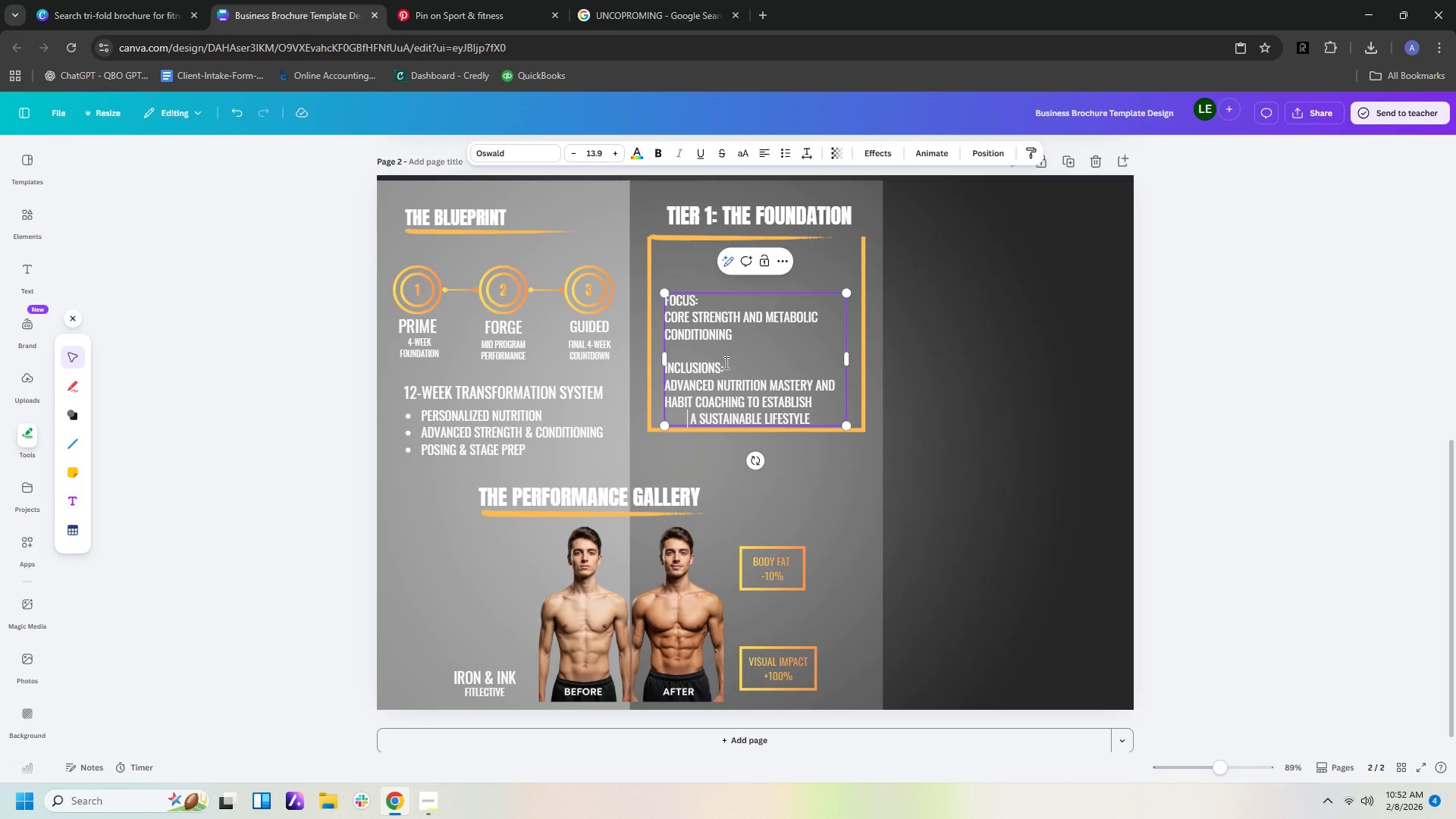 
key(Backspace)
 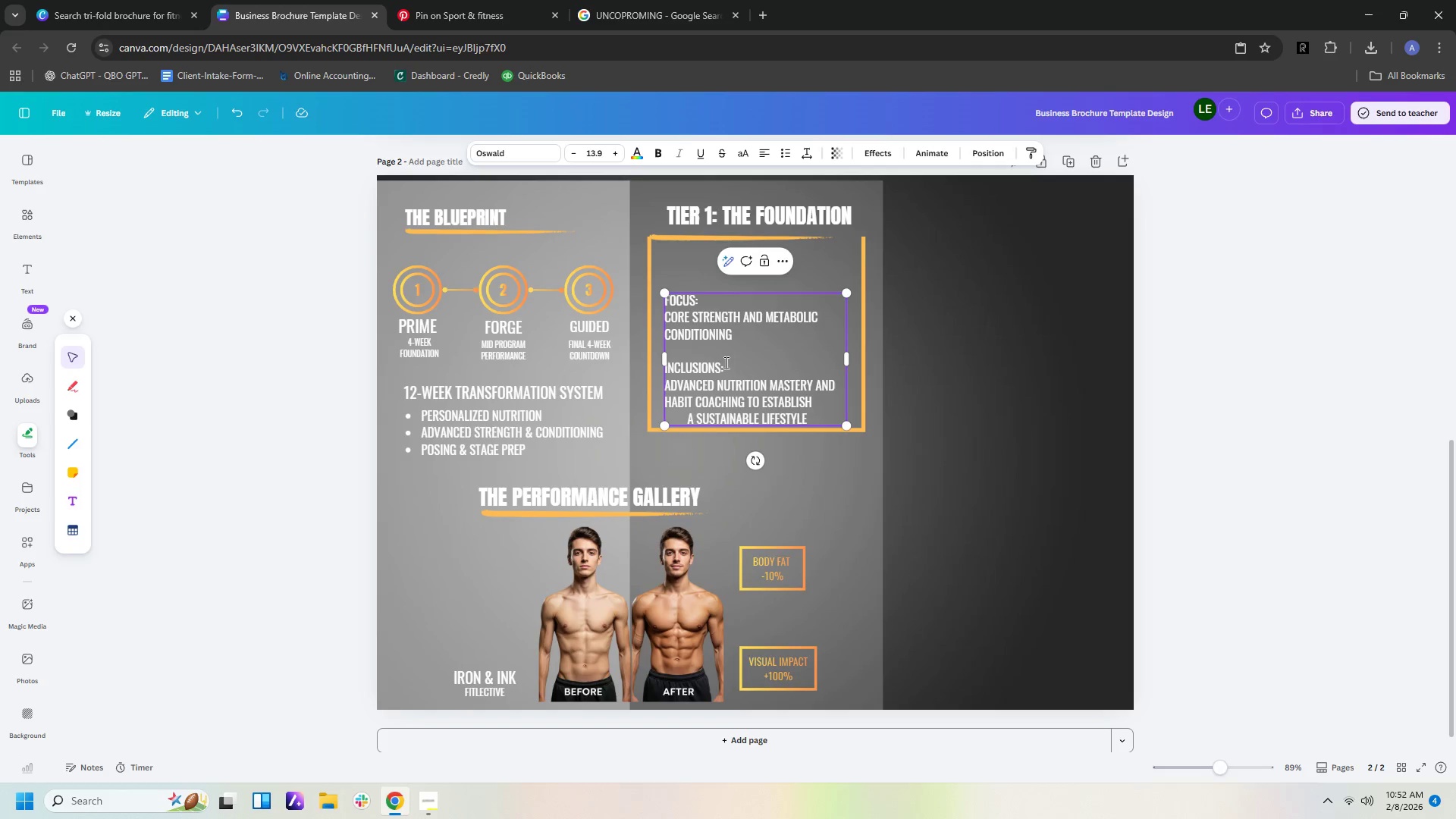 
key(Backspace)
 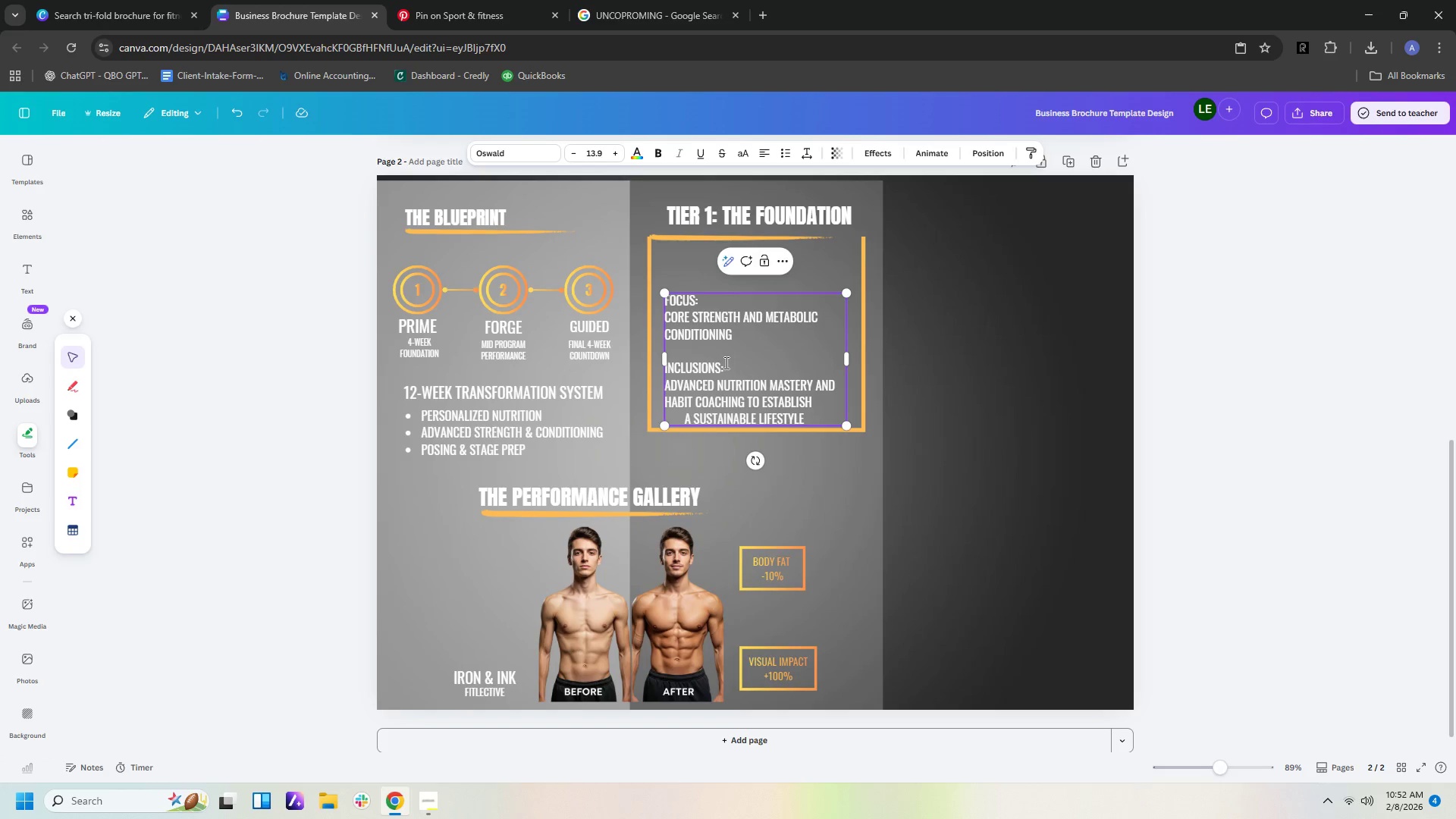 
key(Backspace)
 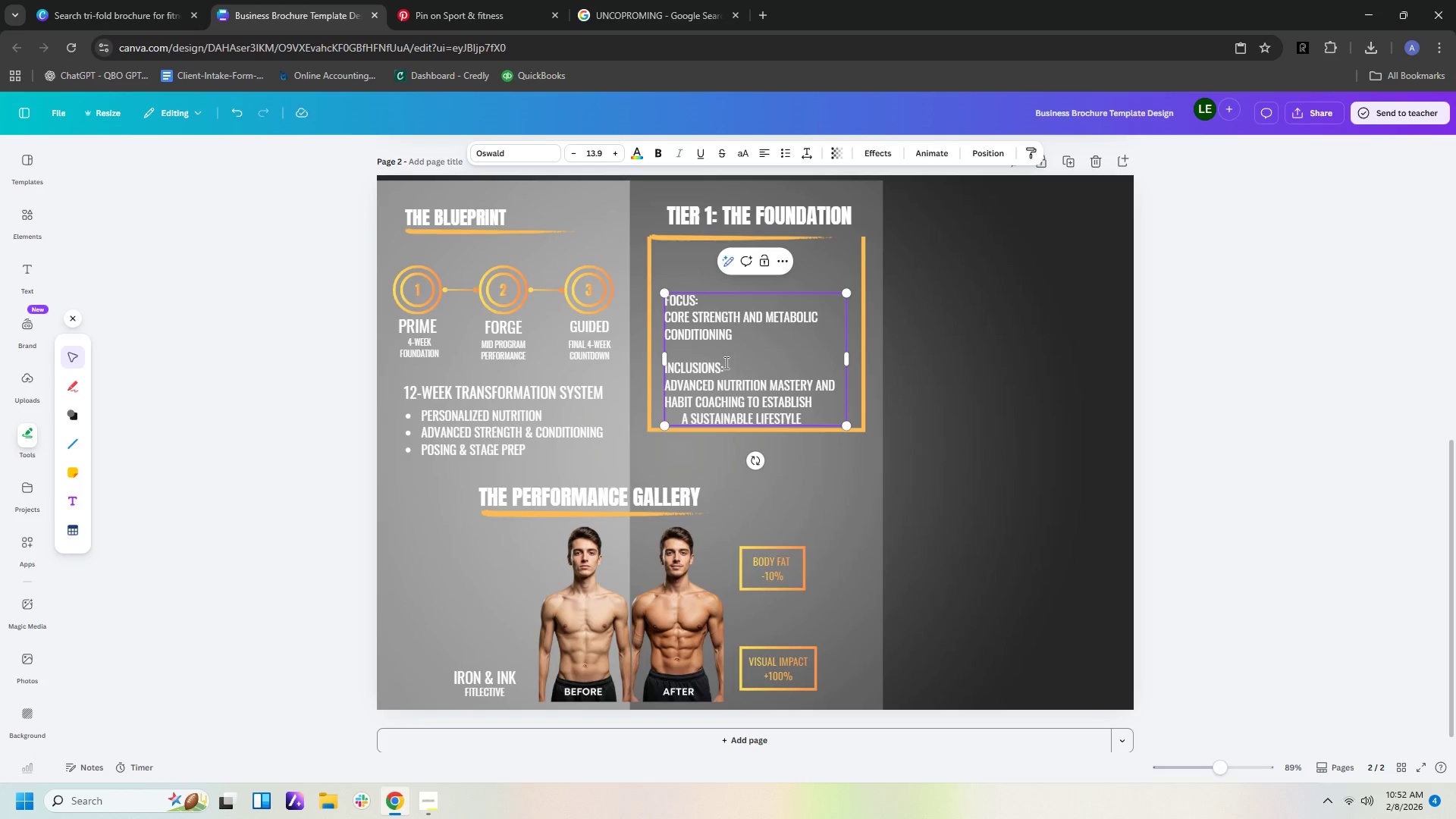 
key(Backspace)
 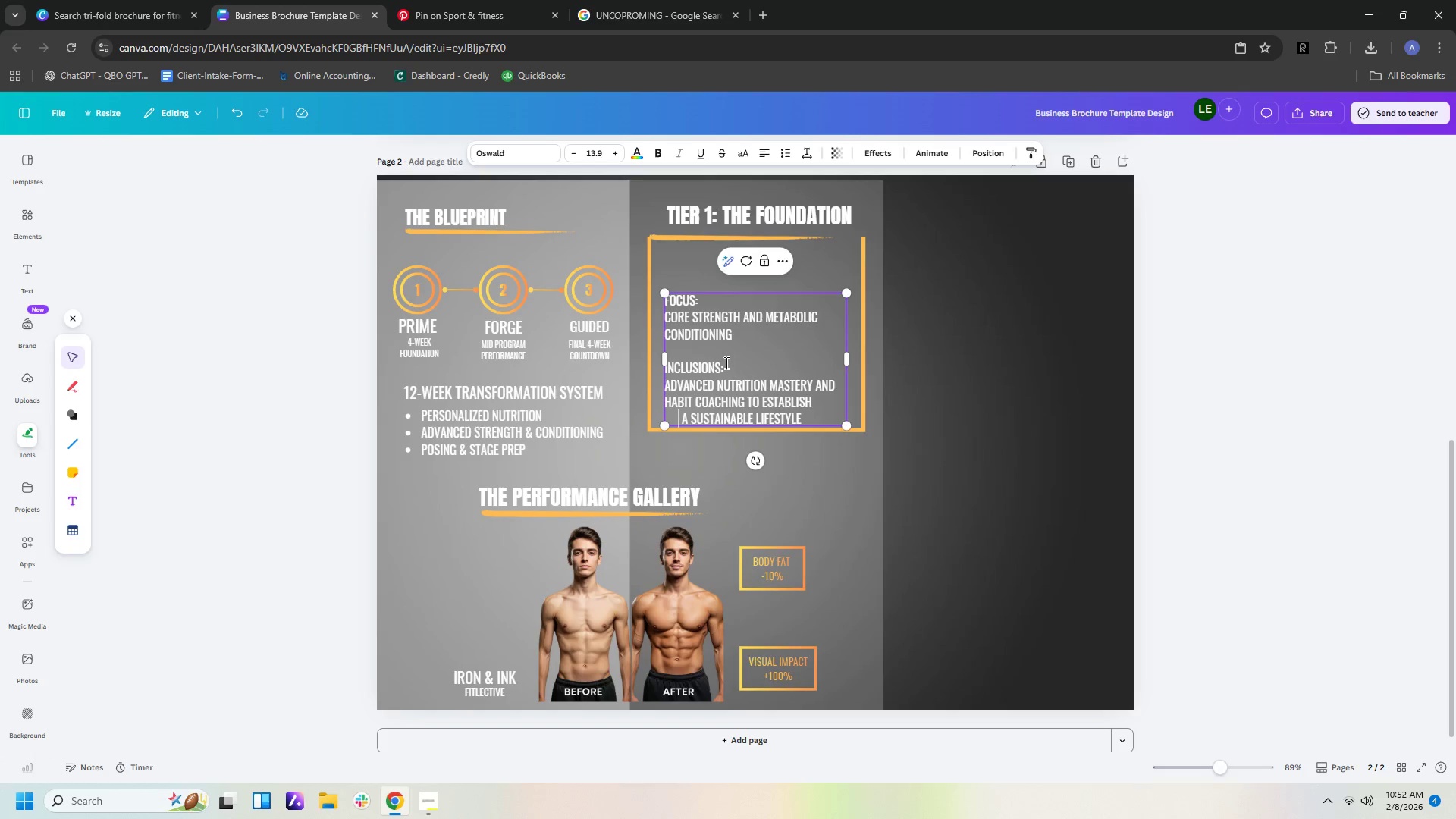 
key(Backspace)
 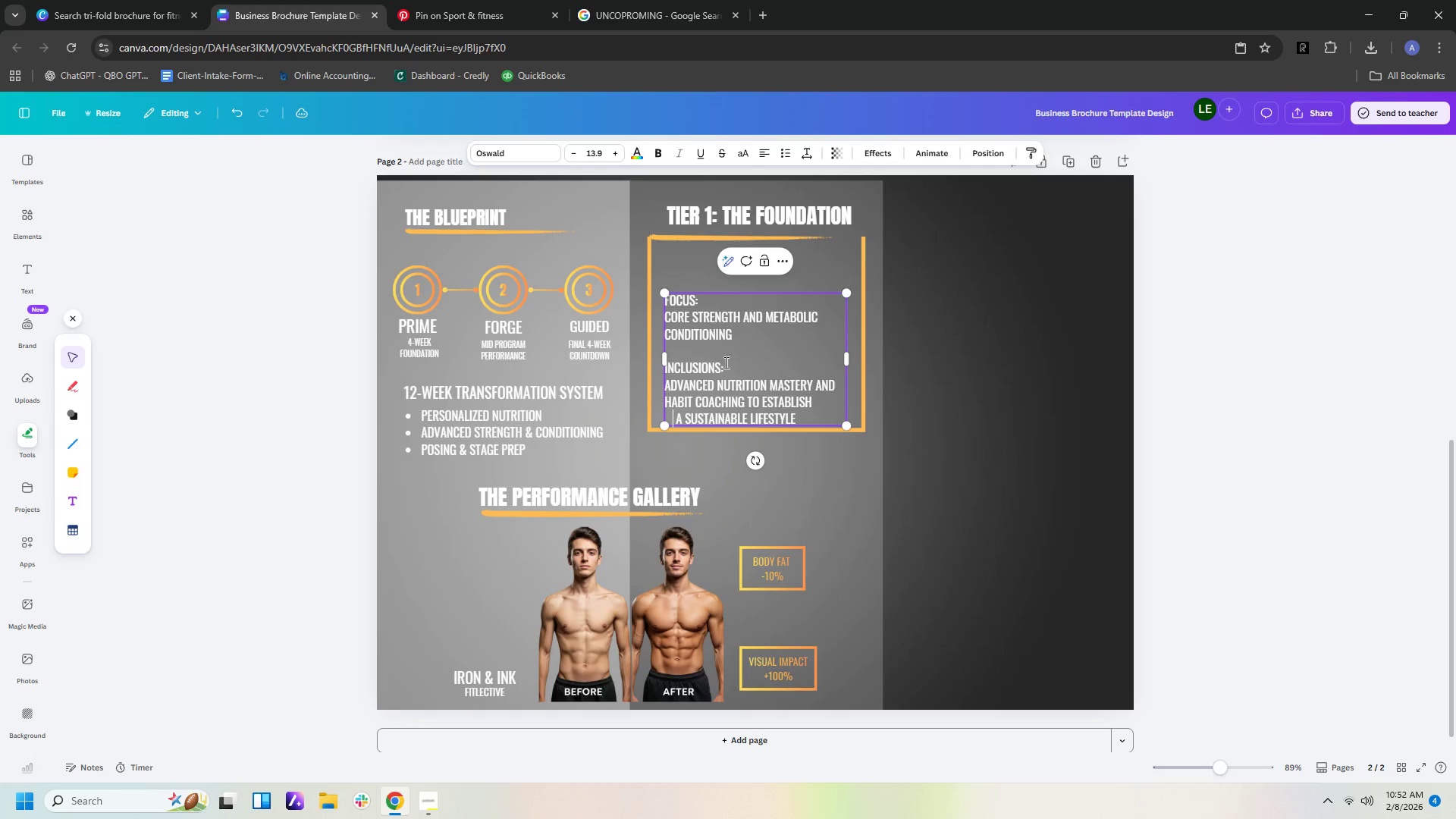 
key(Backspace)
 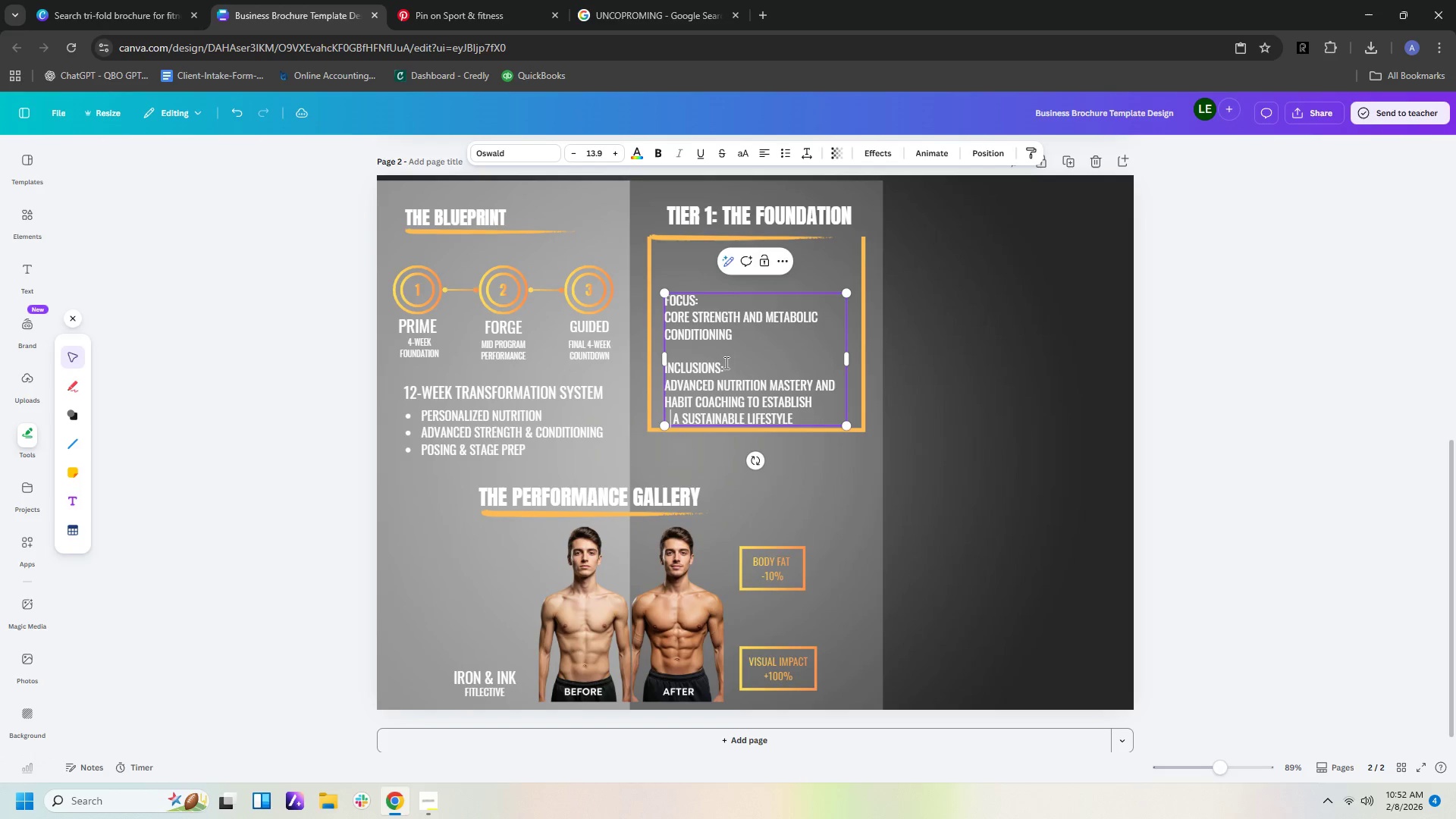 
key(Backspace)
 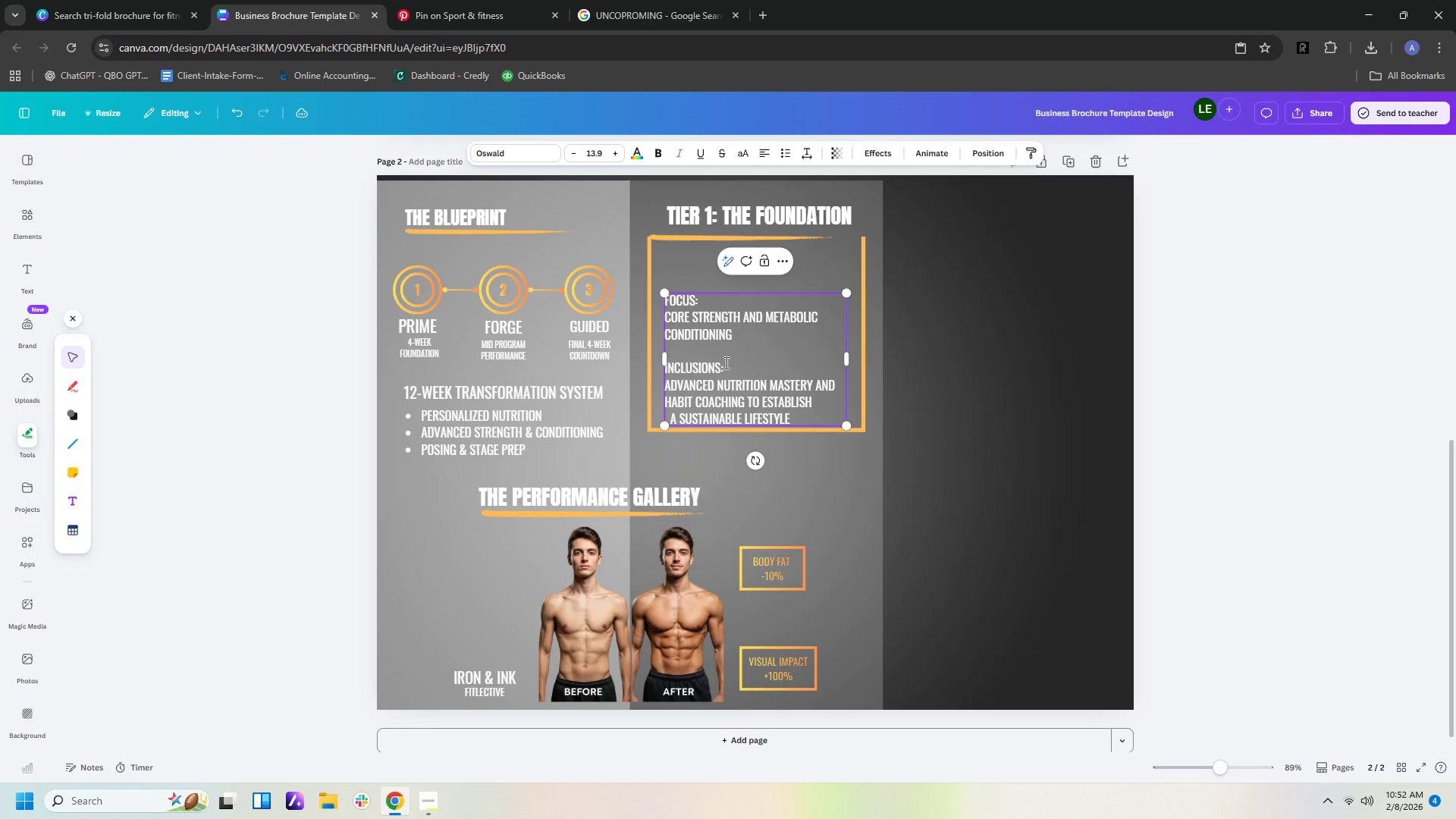 
key(Backspace)
 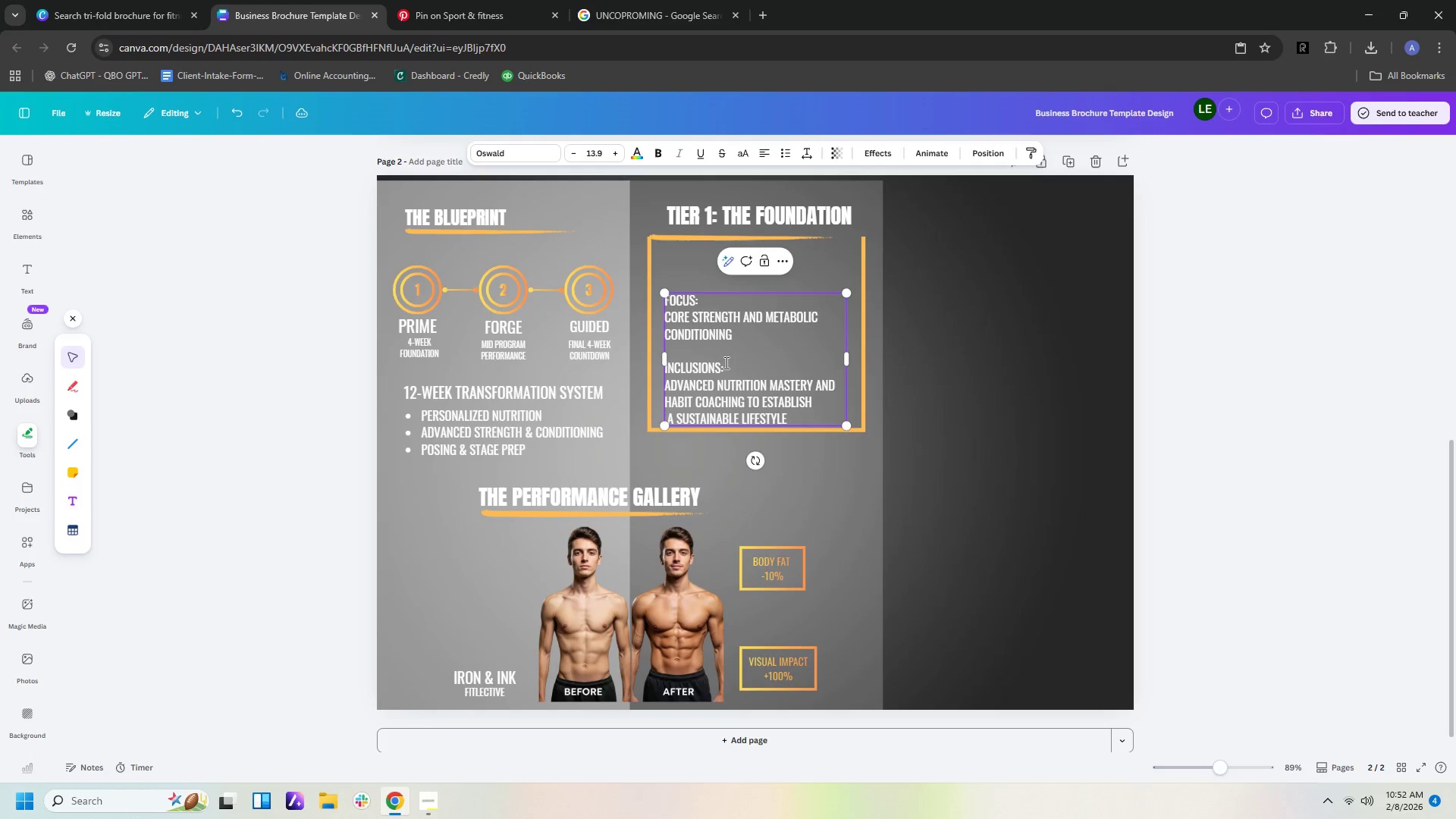 
key(Backspace)
 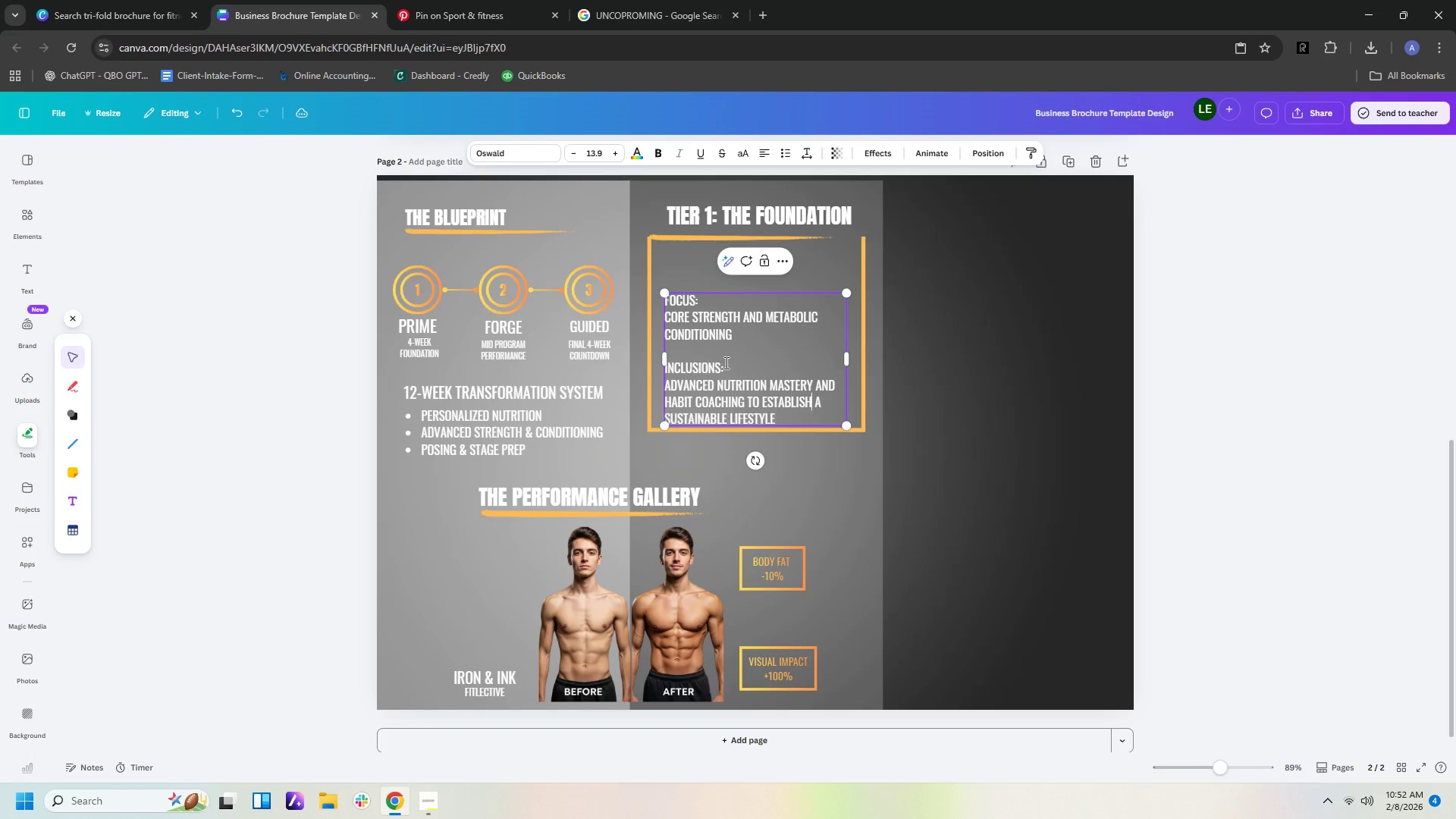 
key(Backspace)
 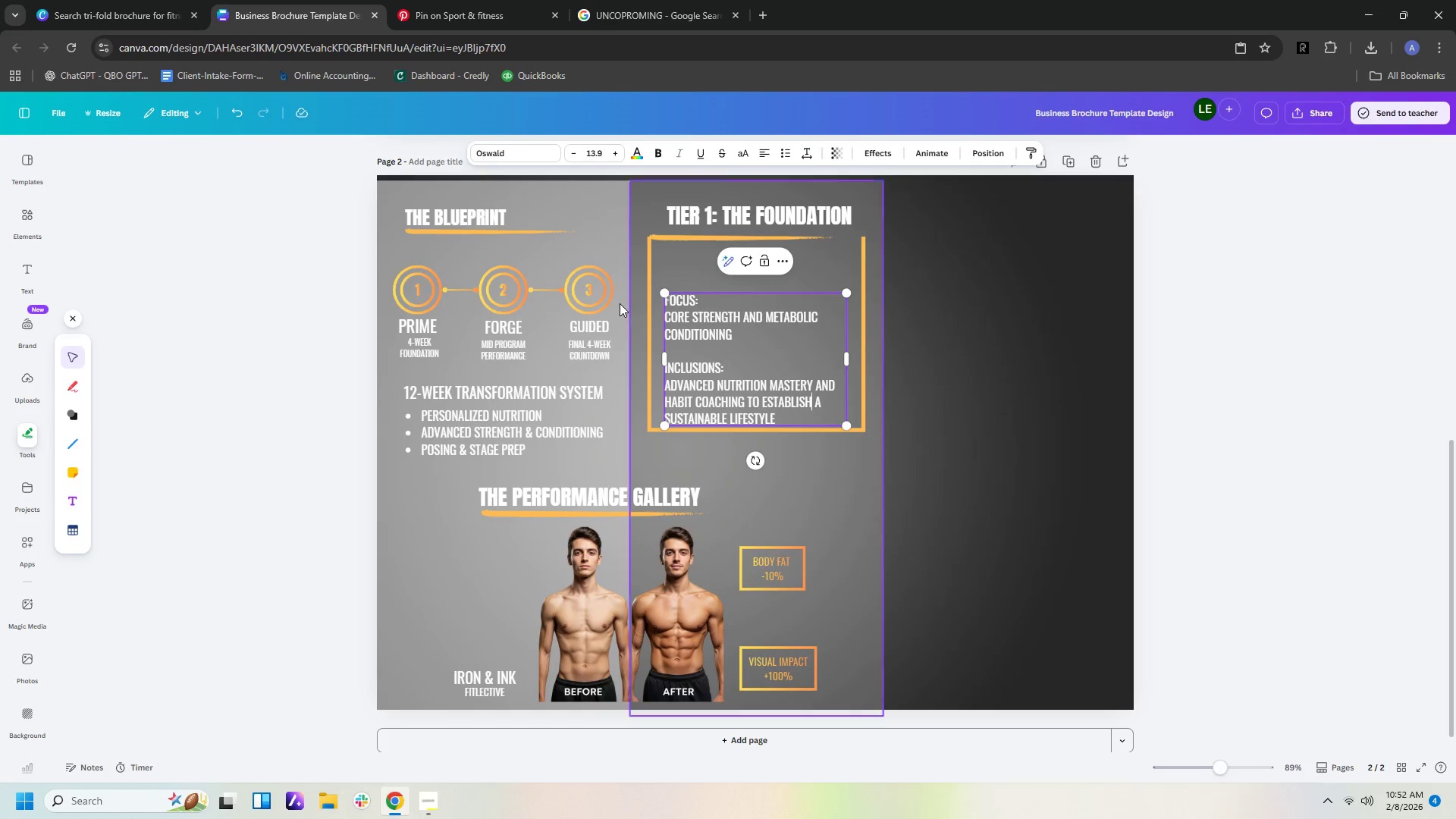 
left_click([674, 315])
 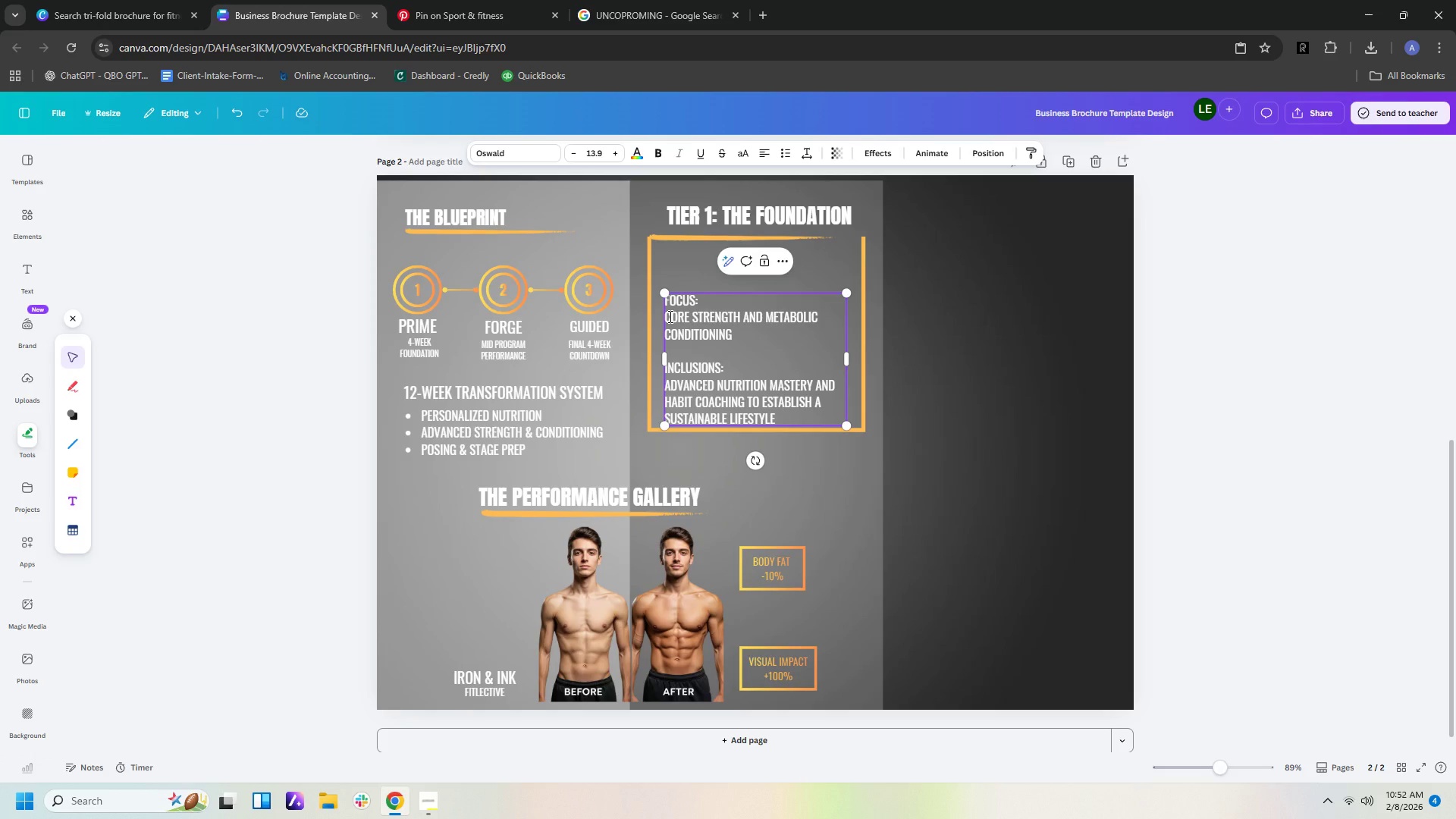 
key(ArrowLeft)
 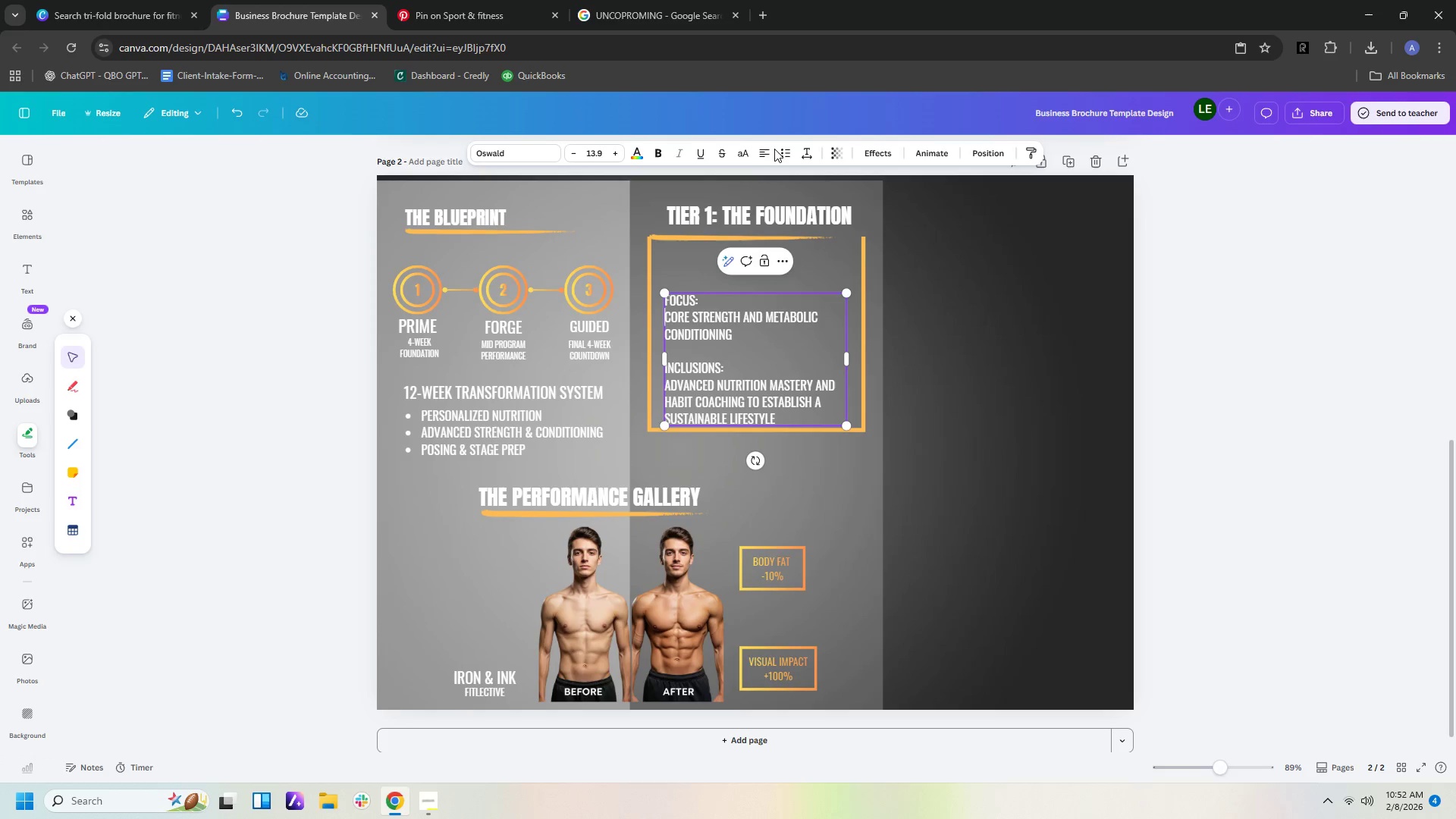 
left_click([780, 149])
 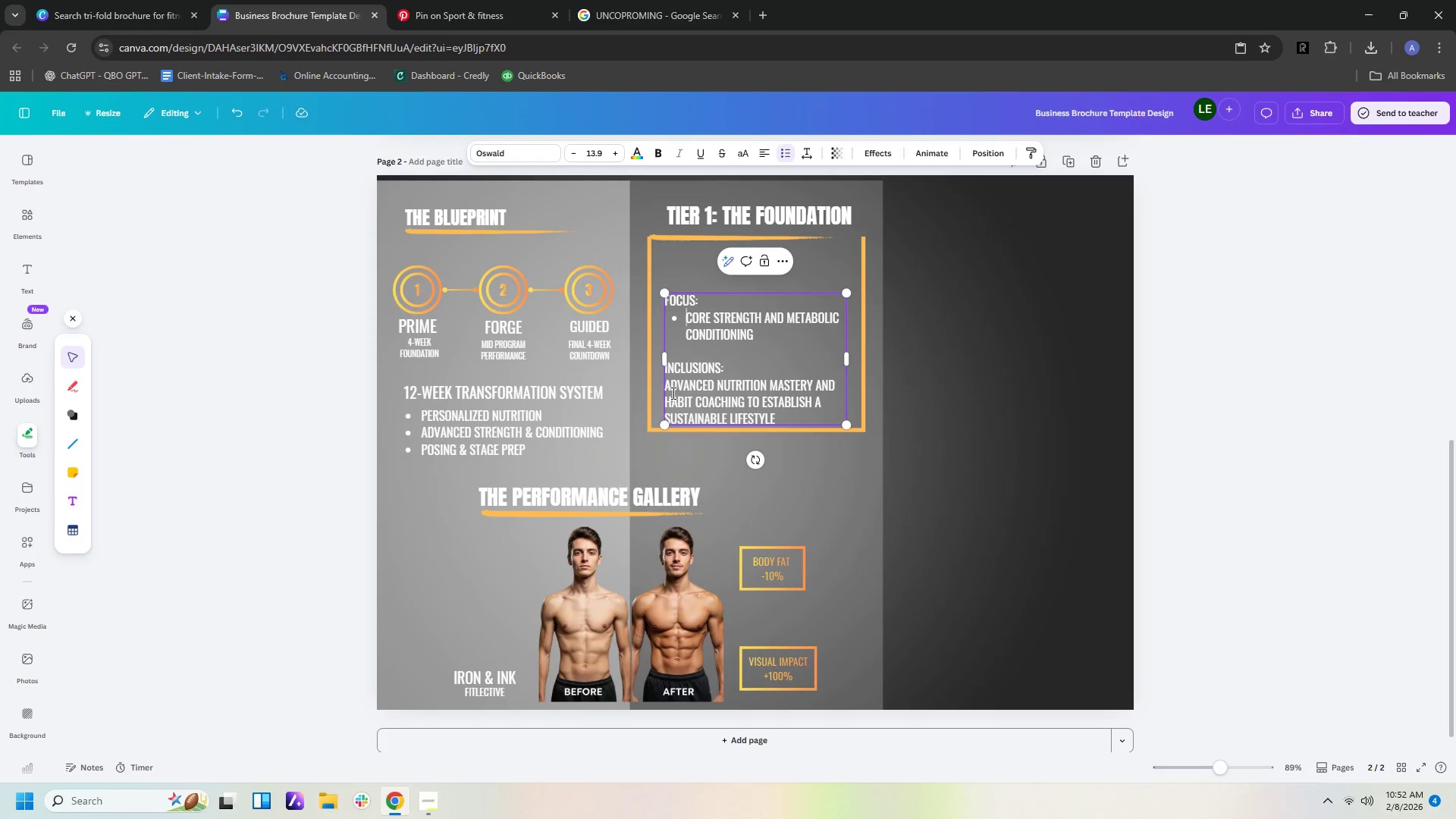 
left_click([667, 391])
 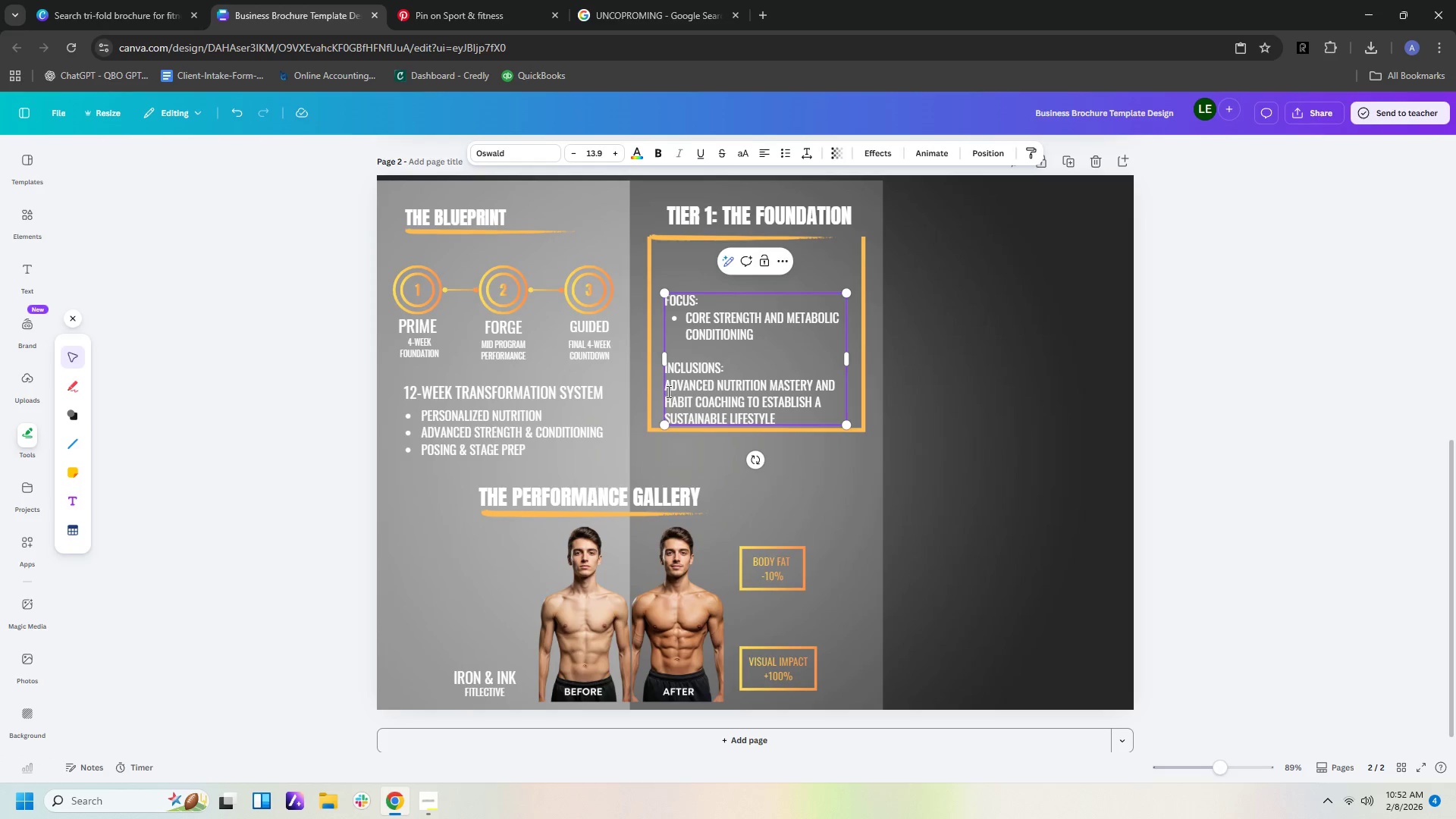 
scroll: coordinate [681, 386], scroll_direction: up, amount: 2.0
 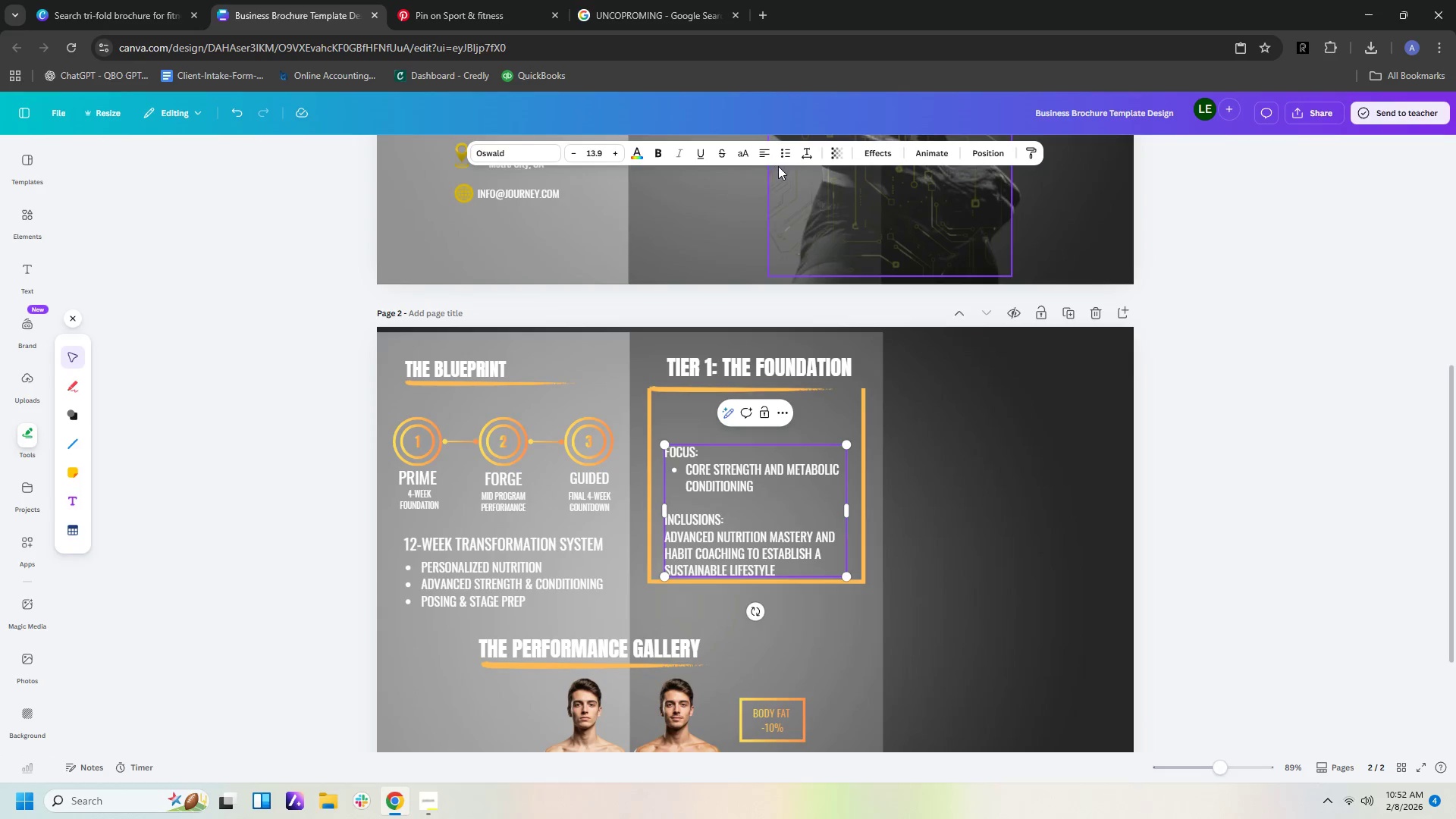 
left_click([783, 160])
 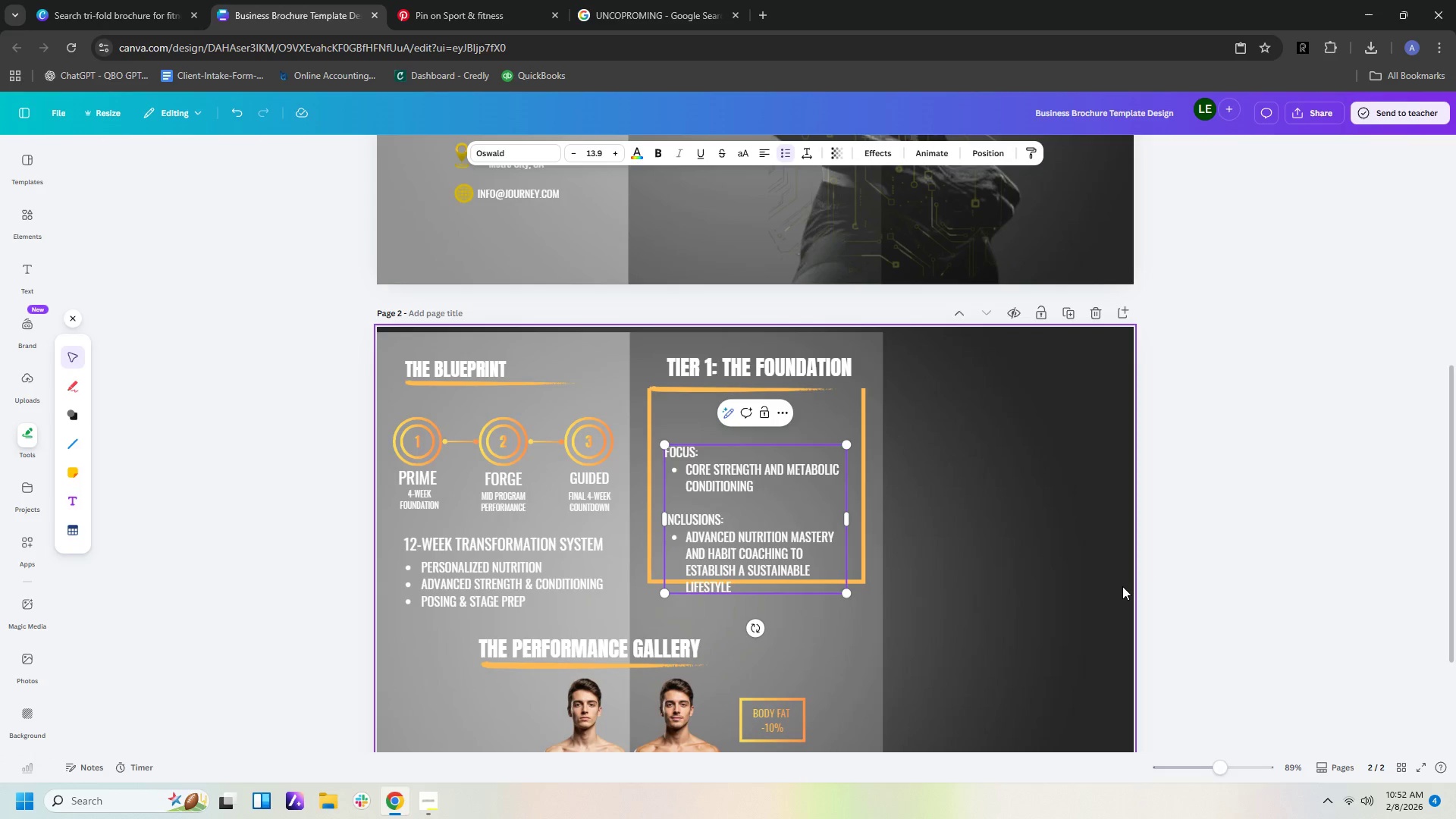 
scroll: coordinate [1122, 586], scroll_direction: down, amount: 1.0
 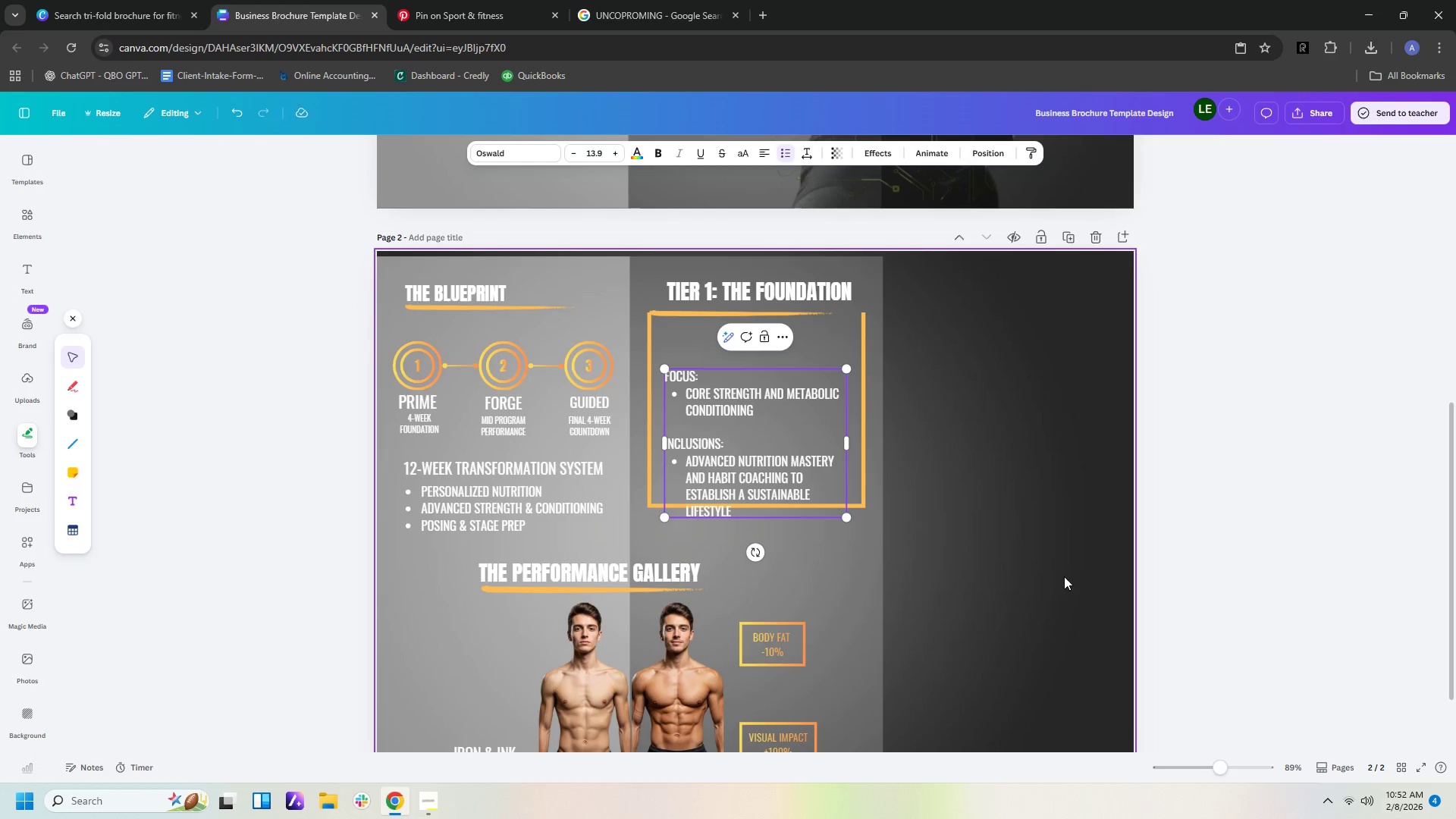 
left_click([1061, 576])
 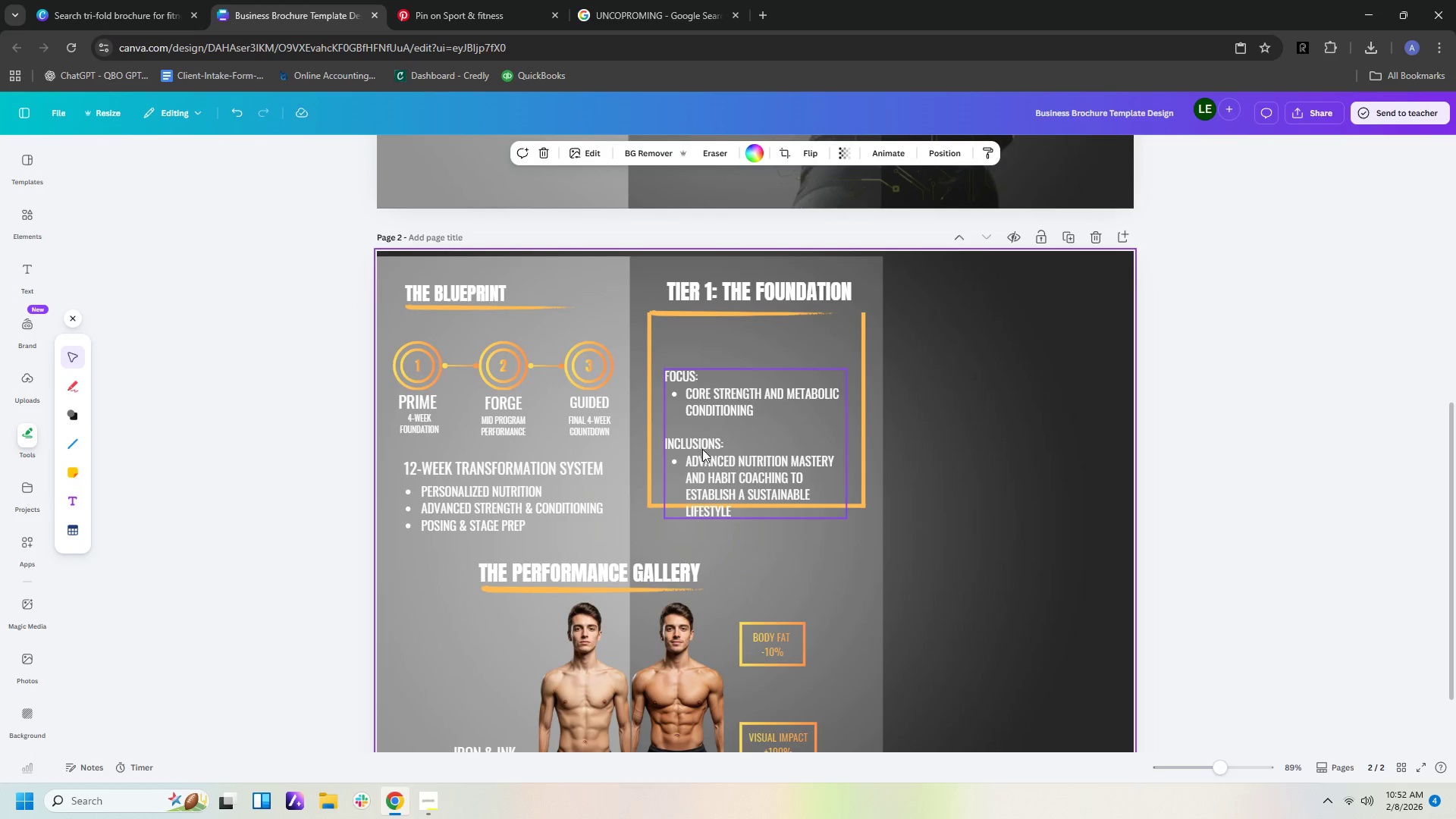 
left_click_drag(start_coordinate=[702, 449], to_coordinate=[703, 433])
 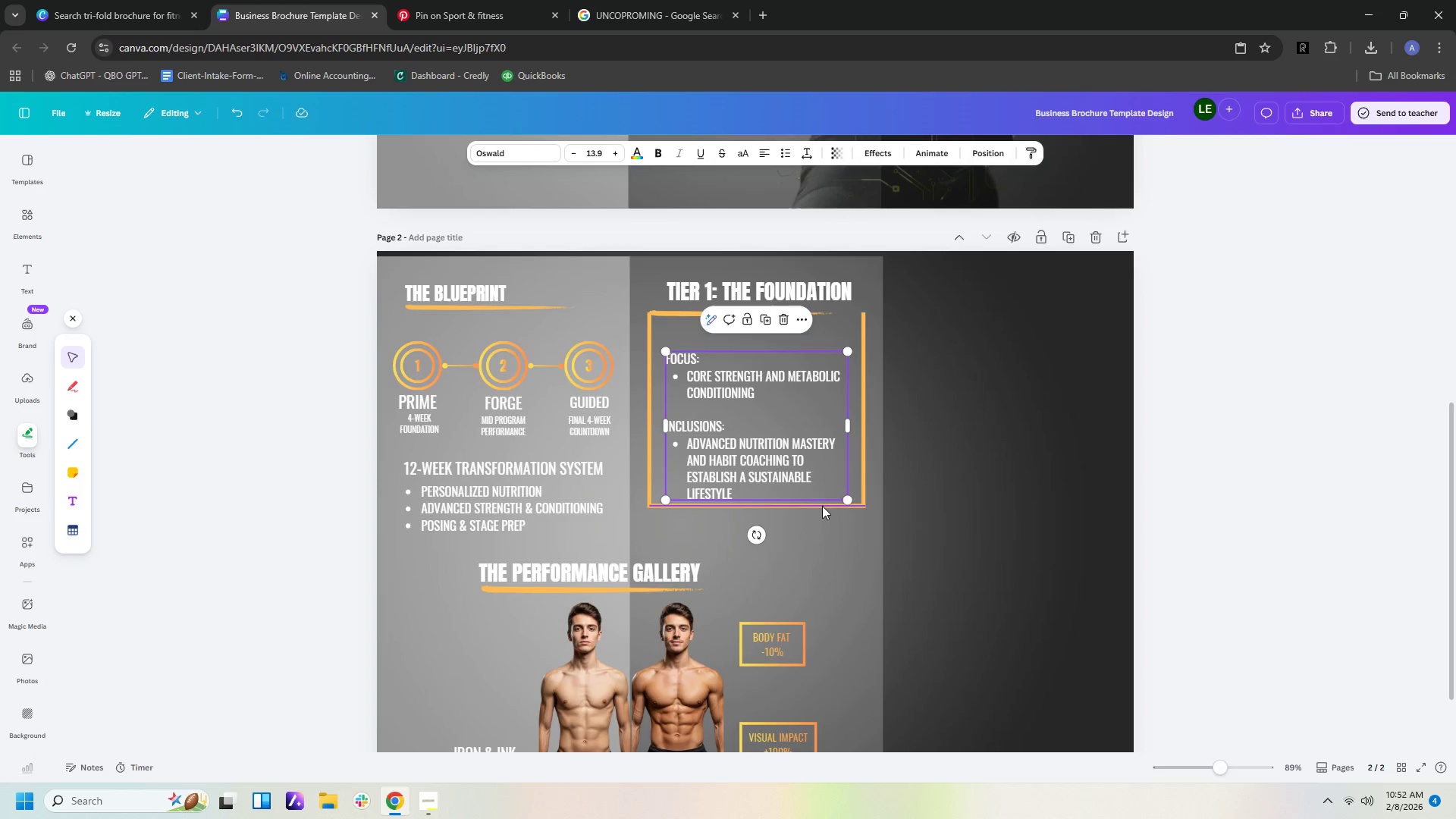 
left_click([822, 506])
 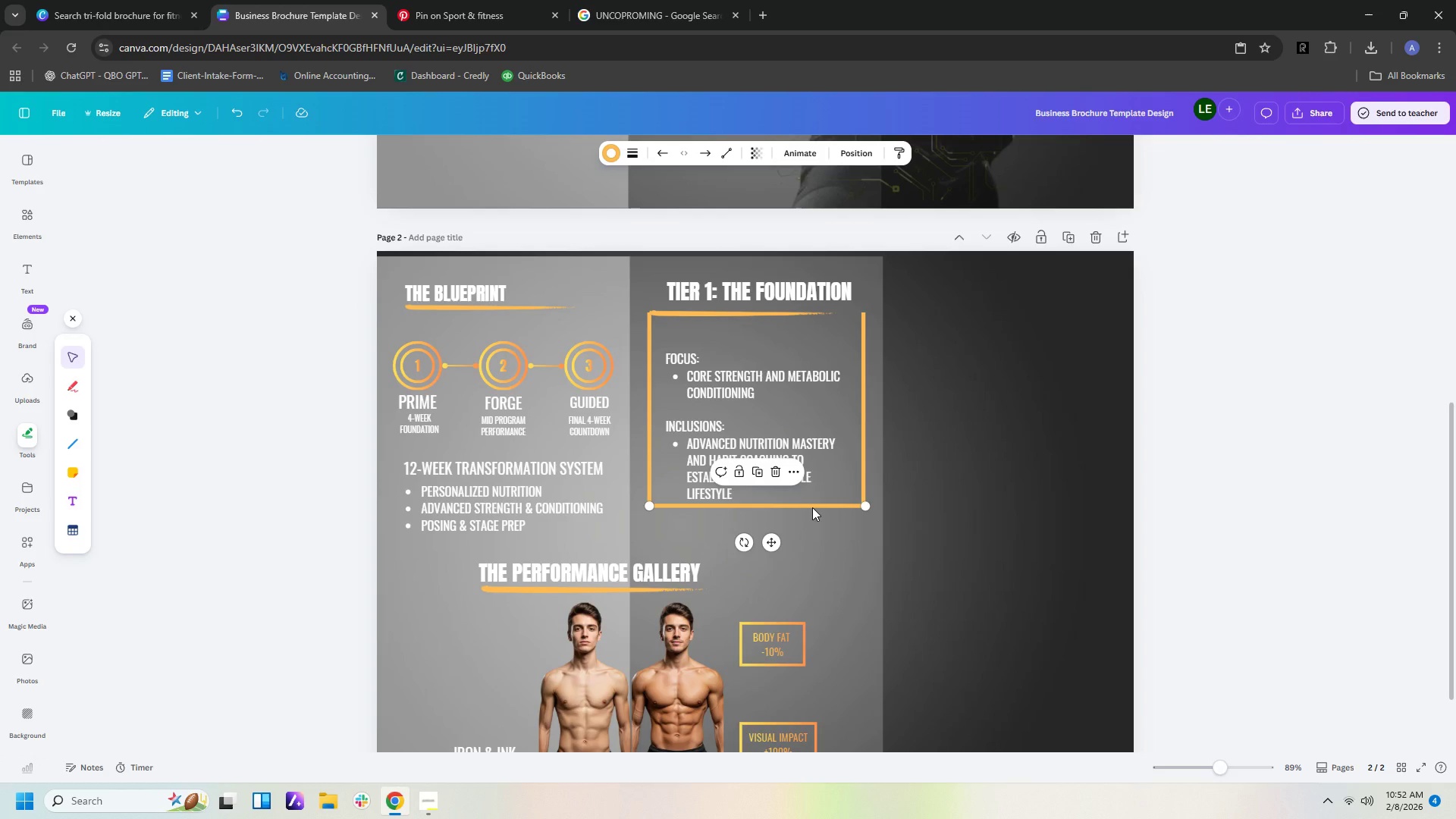 
hold_key(key=ArrowDown, duration=0.84)
 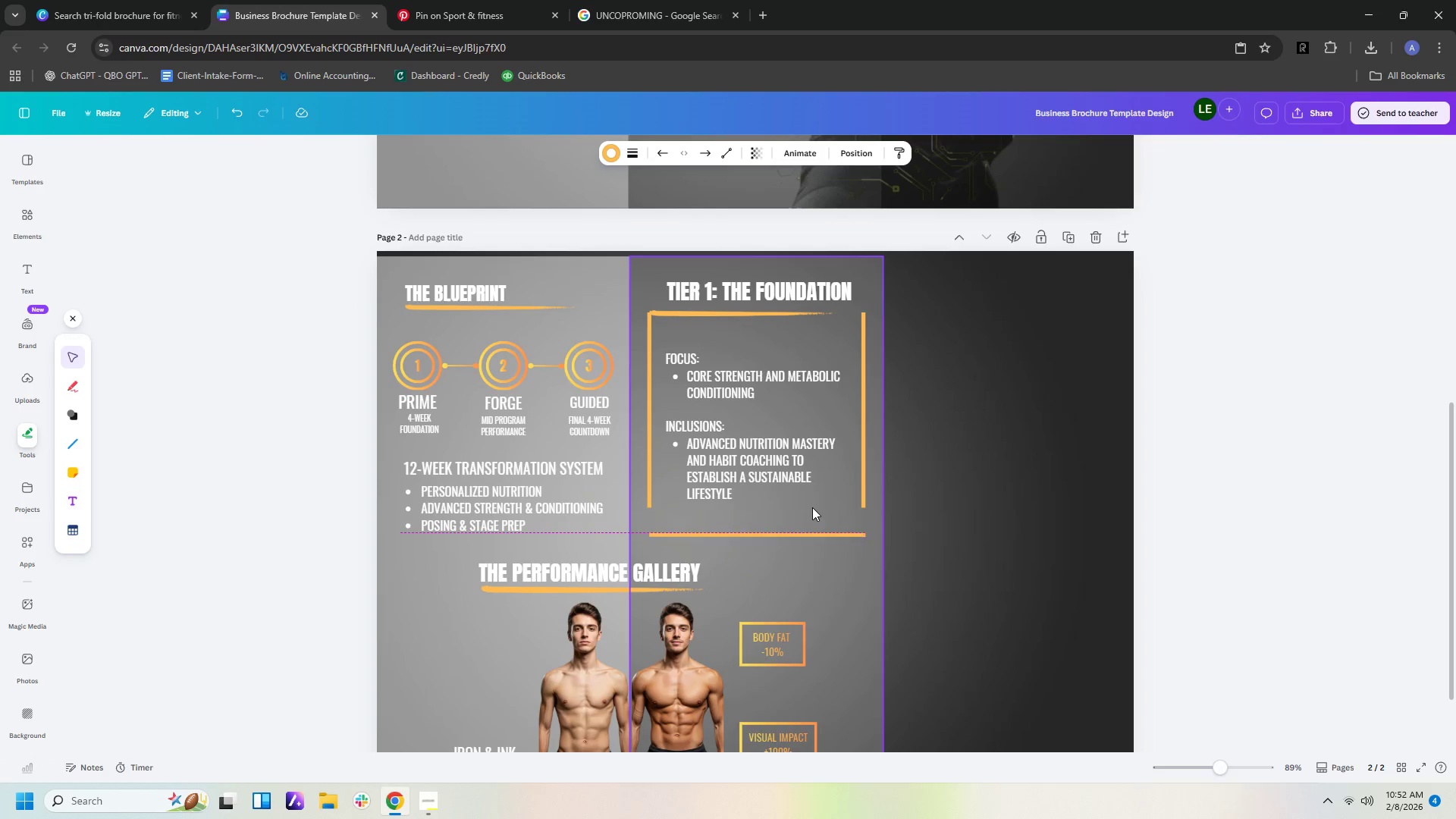 
key(ArrowDown)
 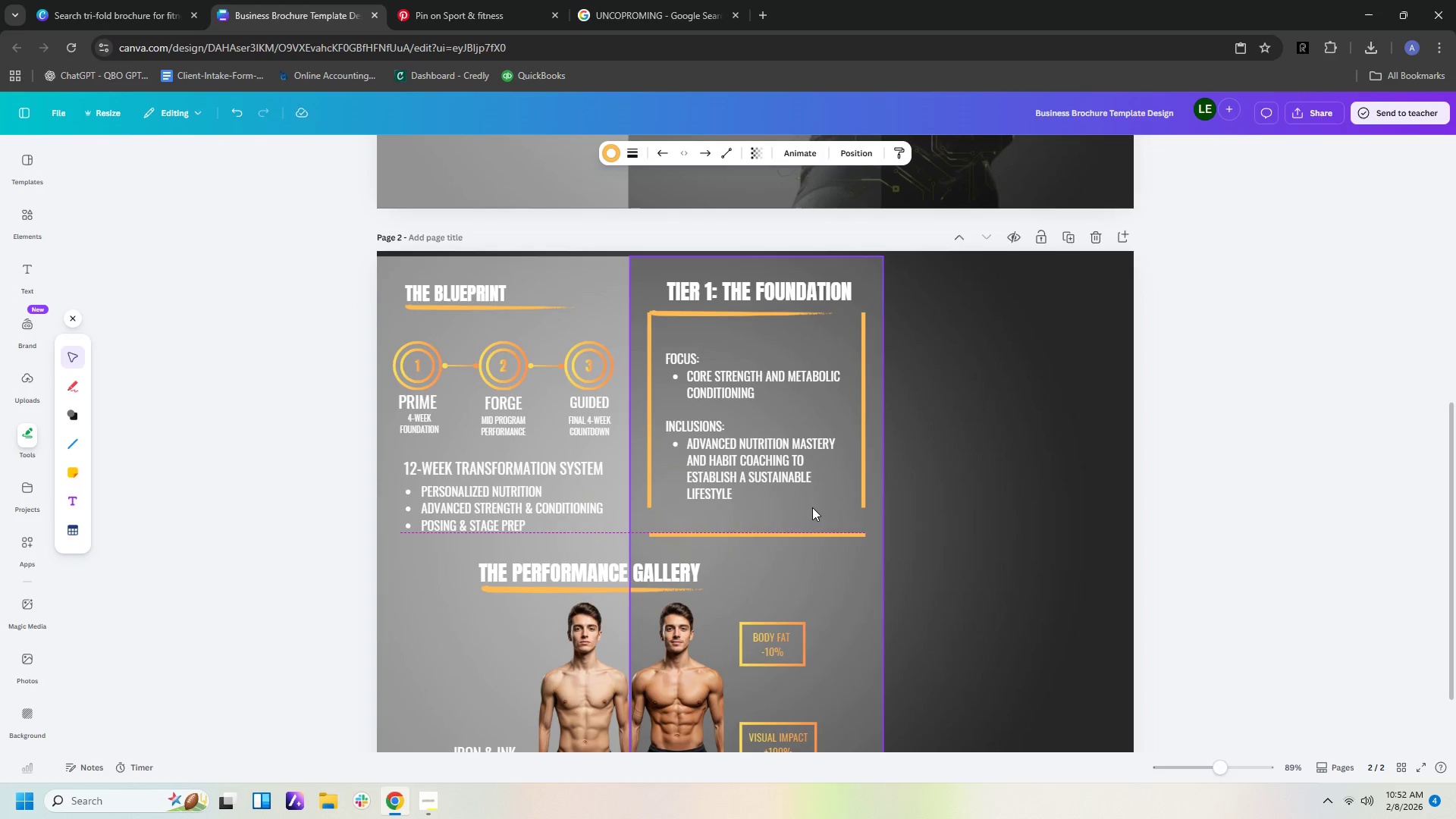 
key(ArrowDown)
 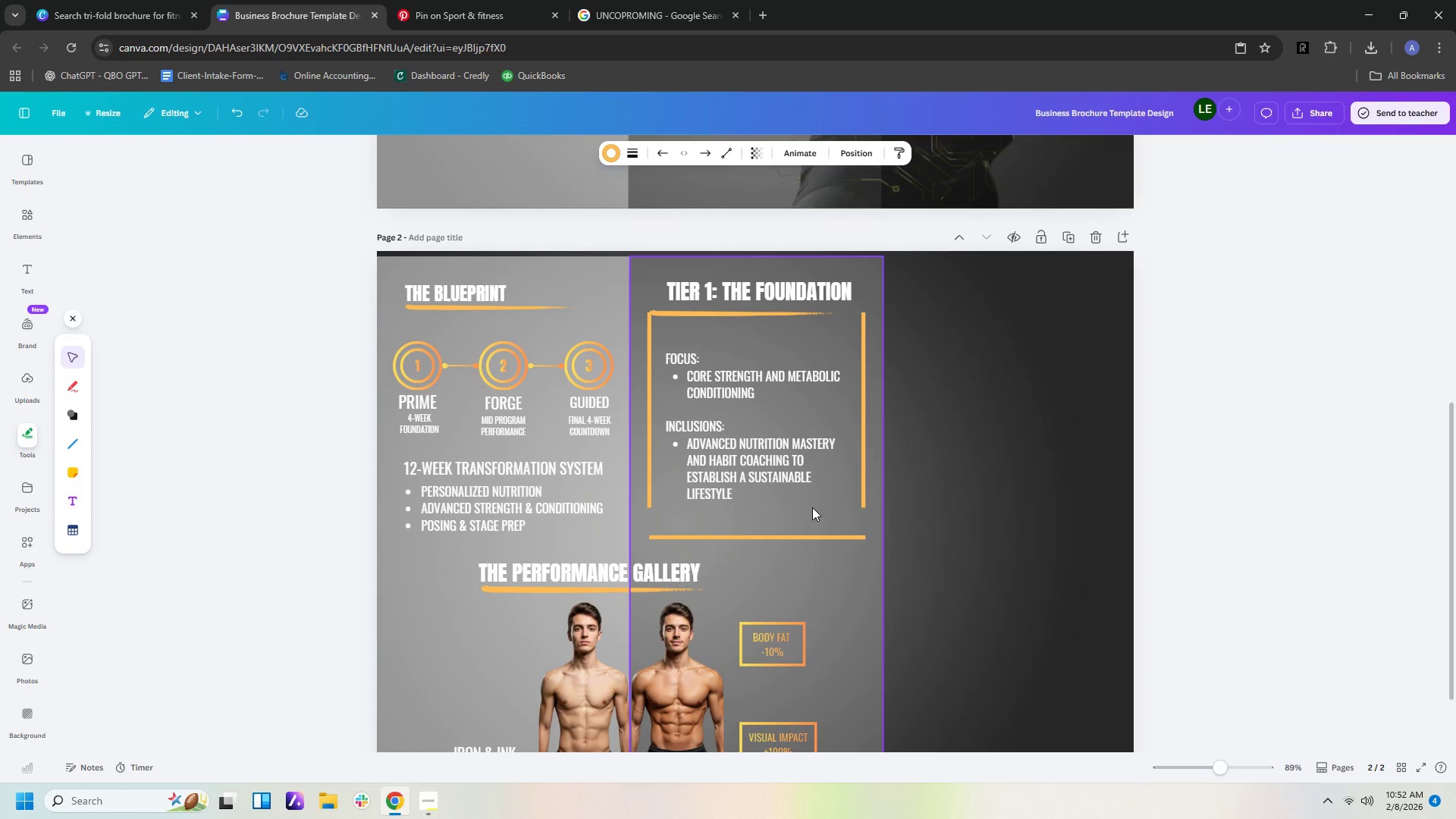 
key(ArrowUp)
 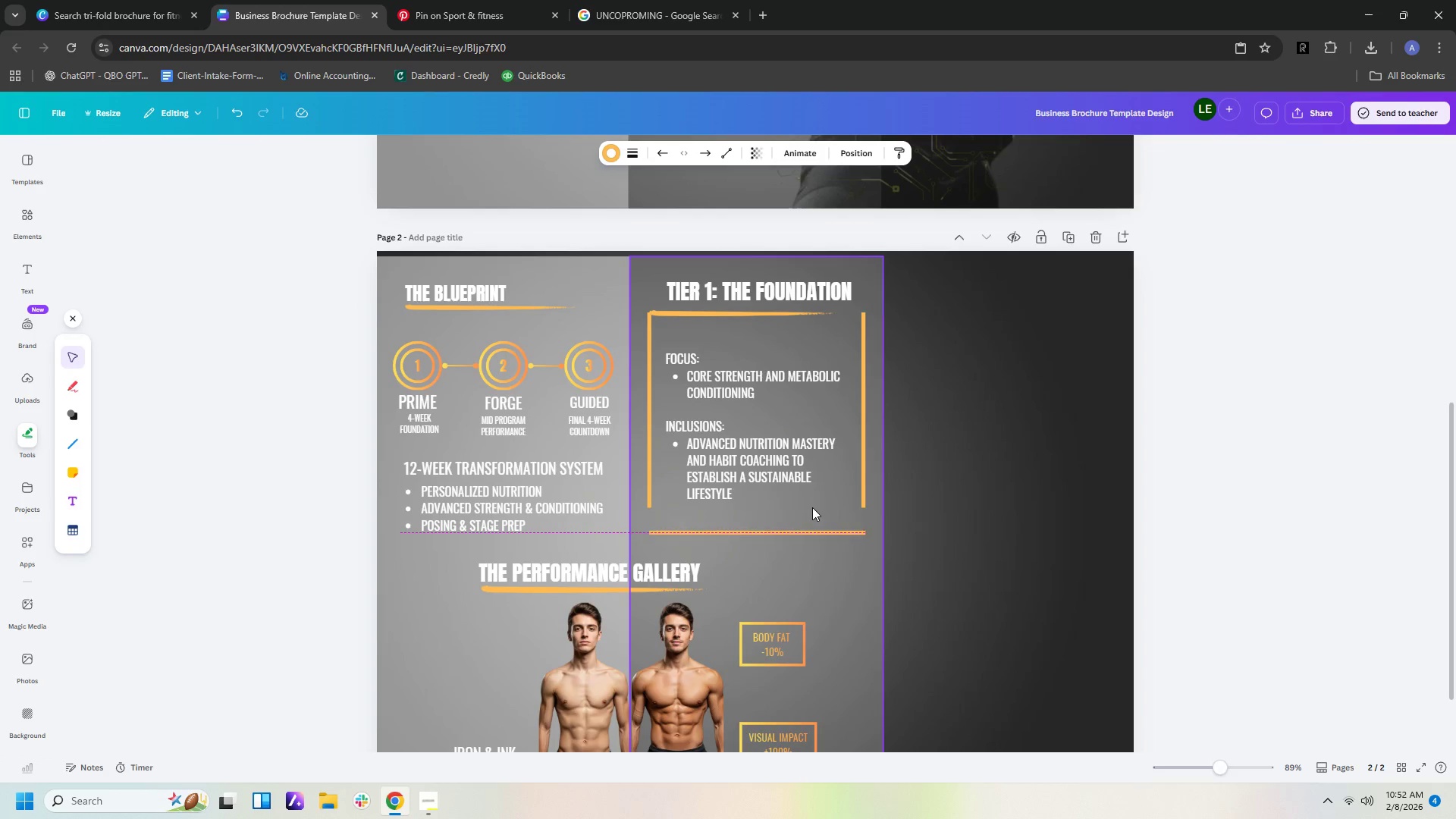 
key(ArrowUp)
 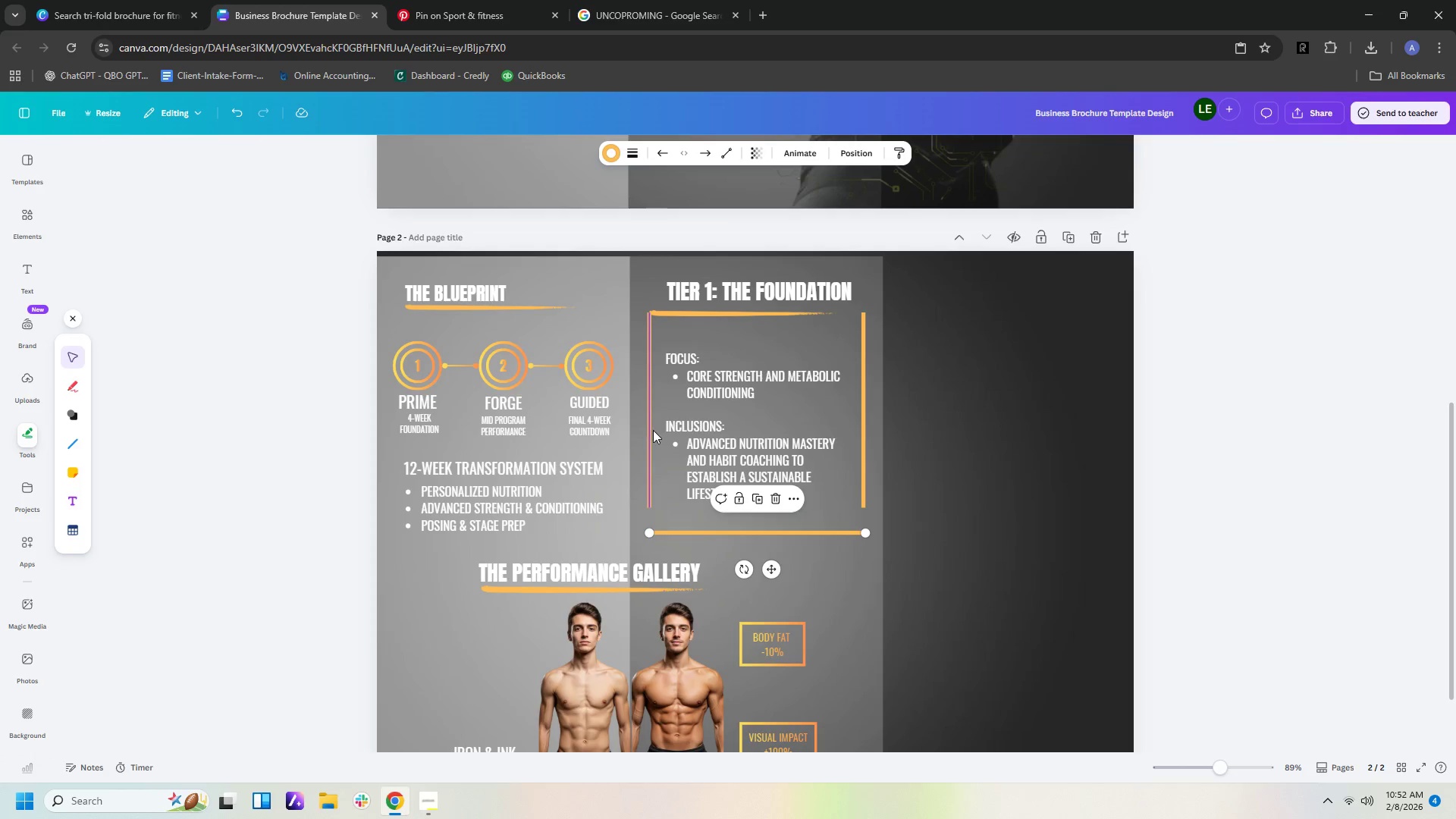 
left_click([653, 430])
 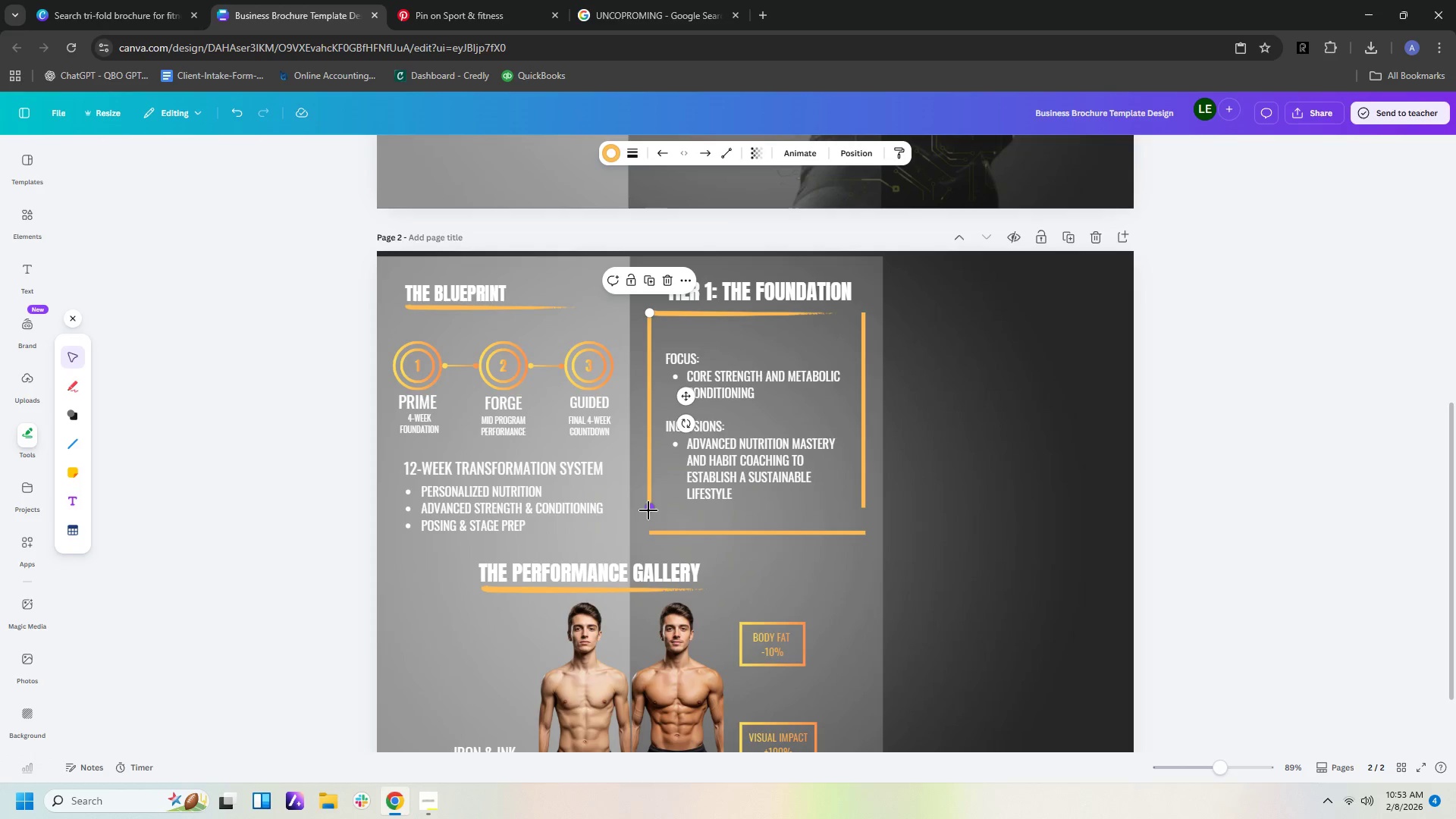 
left_click_drag(start_coordinate=[648, 510], to_coordinate=[648, 536])
 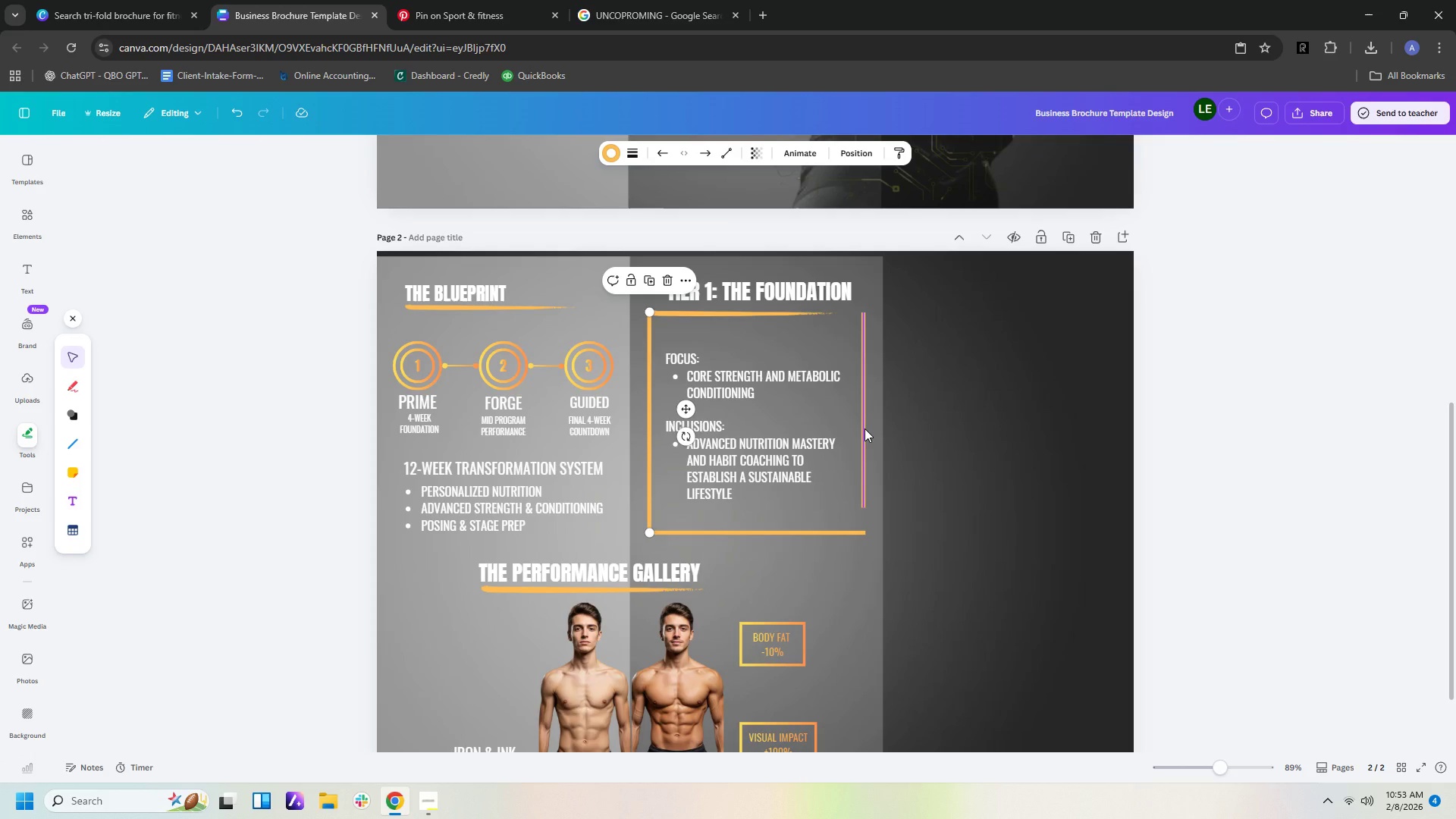 
left_click_drag(start_coordinate=[864, 428], to_coordinate=[865, 454])
 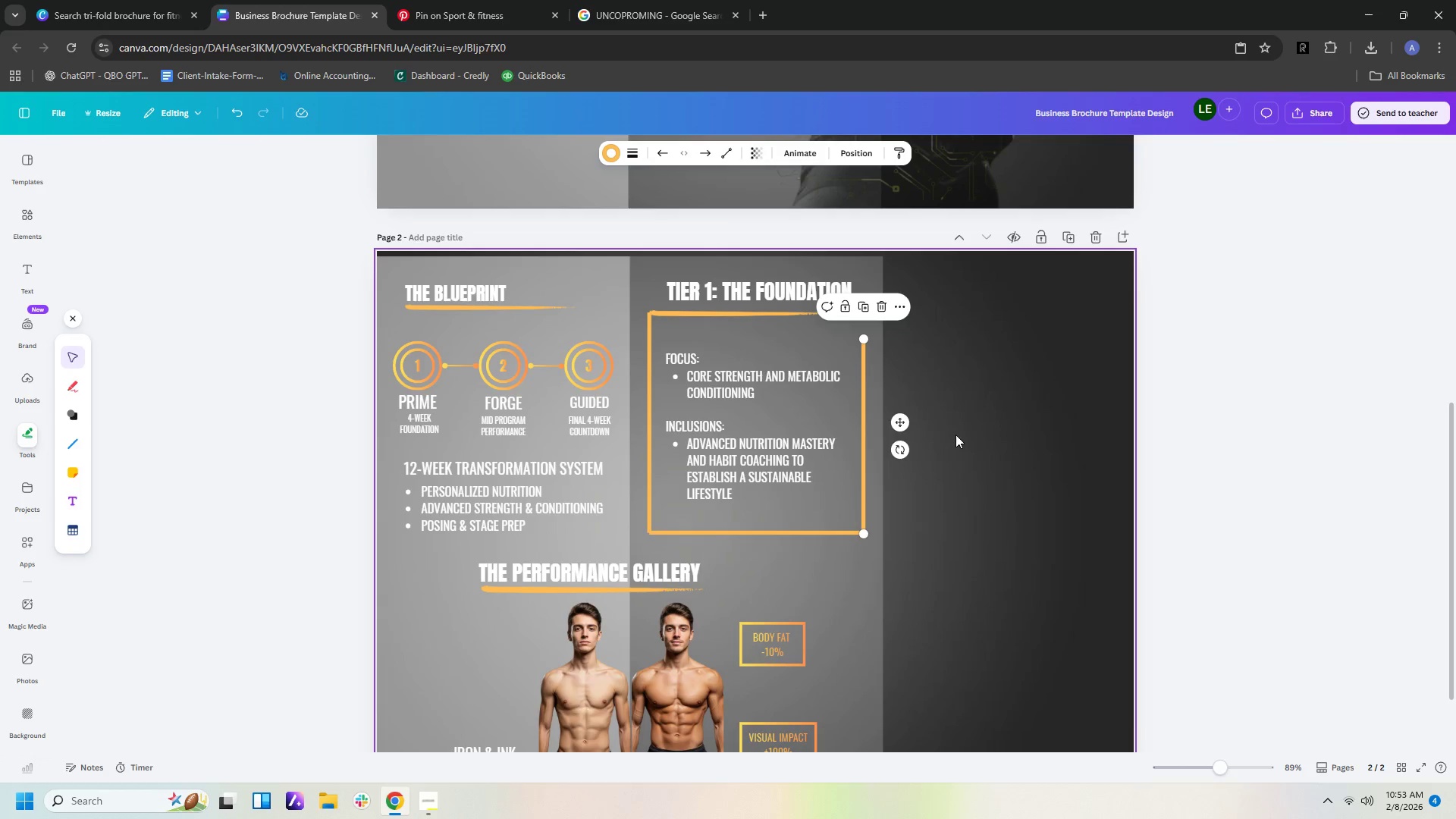 
left_click([956, 435])
 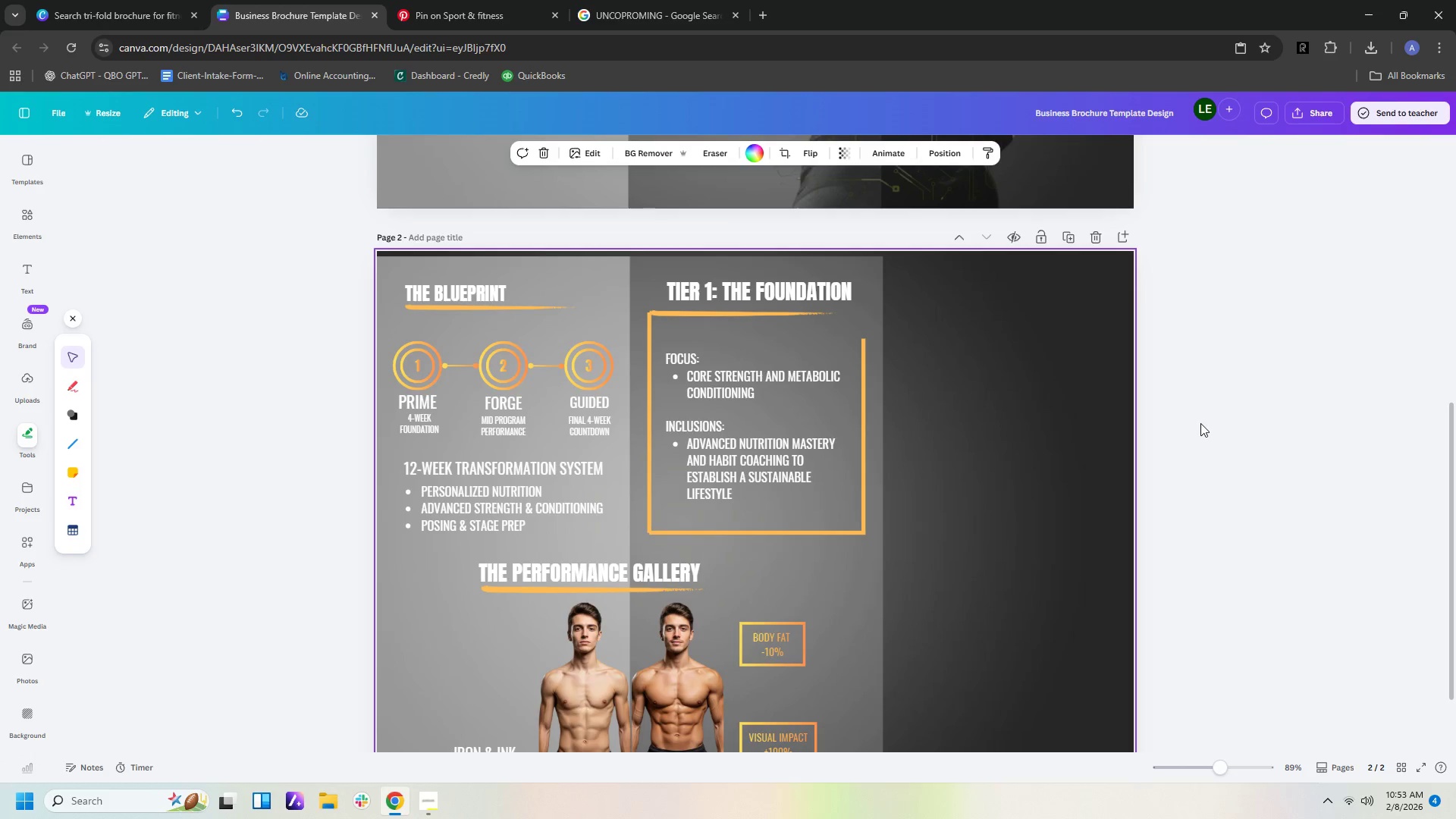 
left_click([1200, 423])
 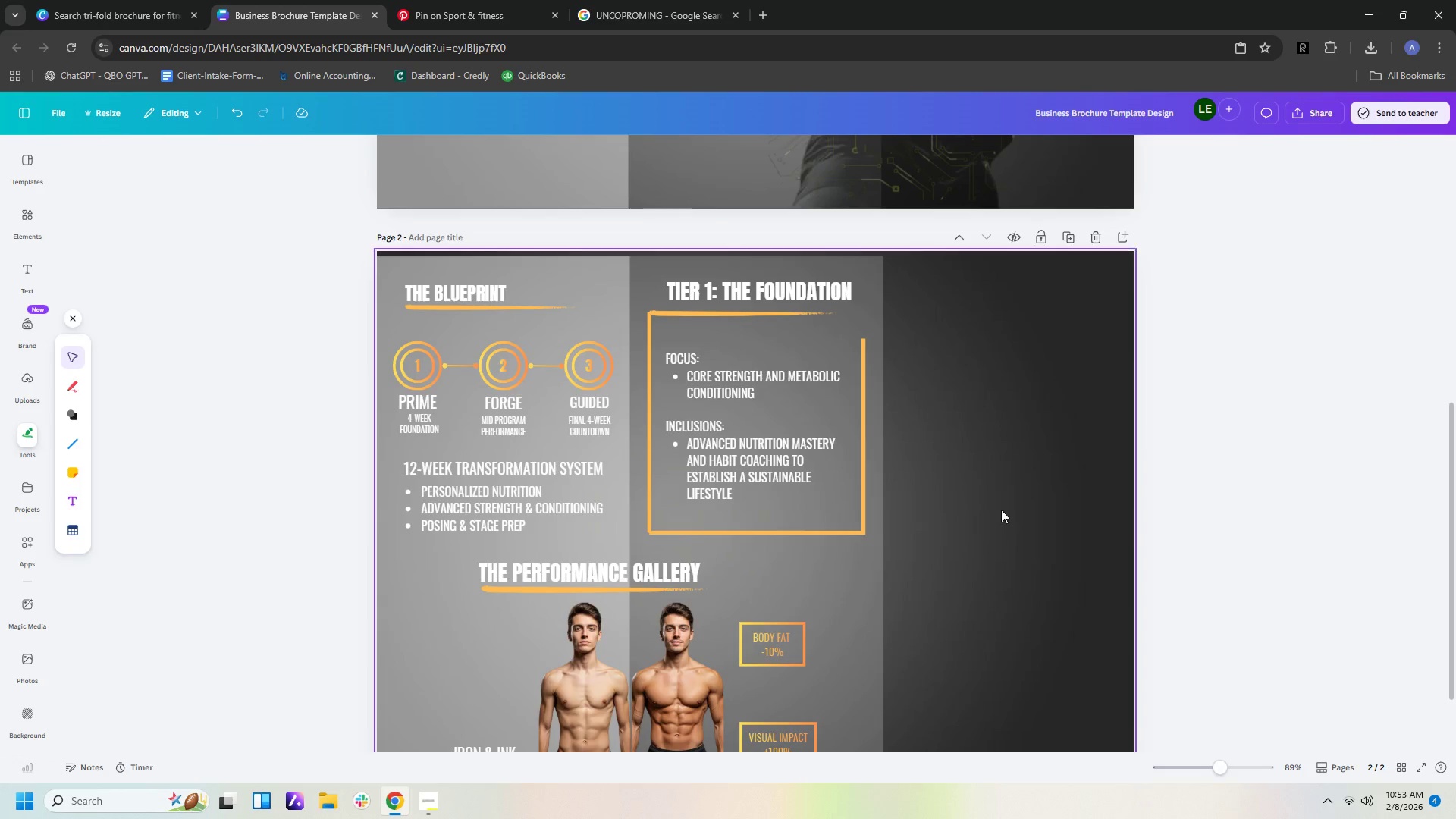 
left_click([857, 530])
 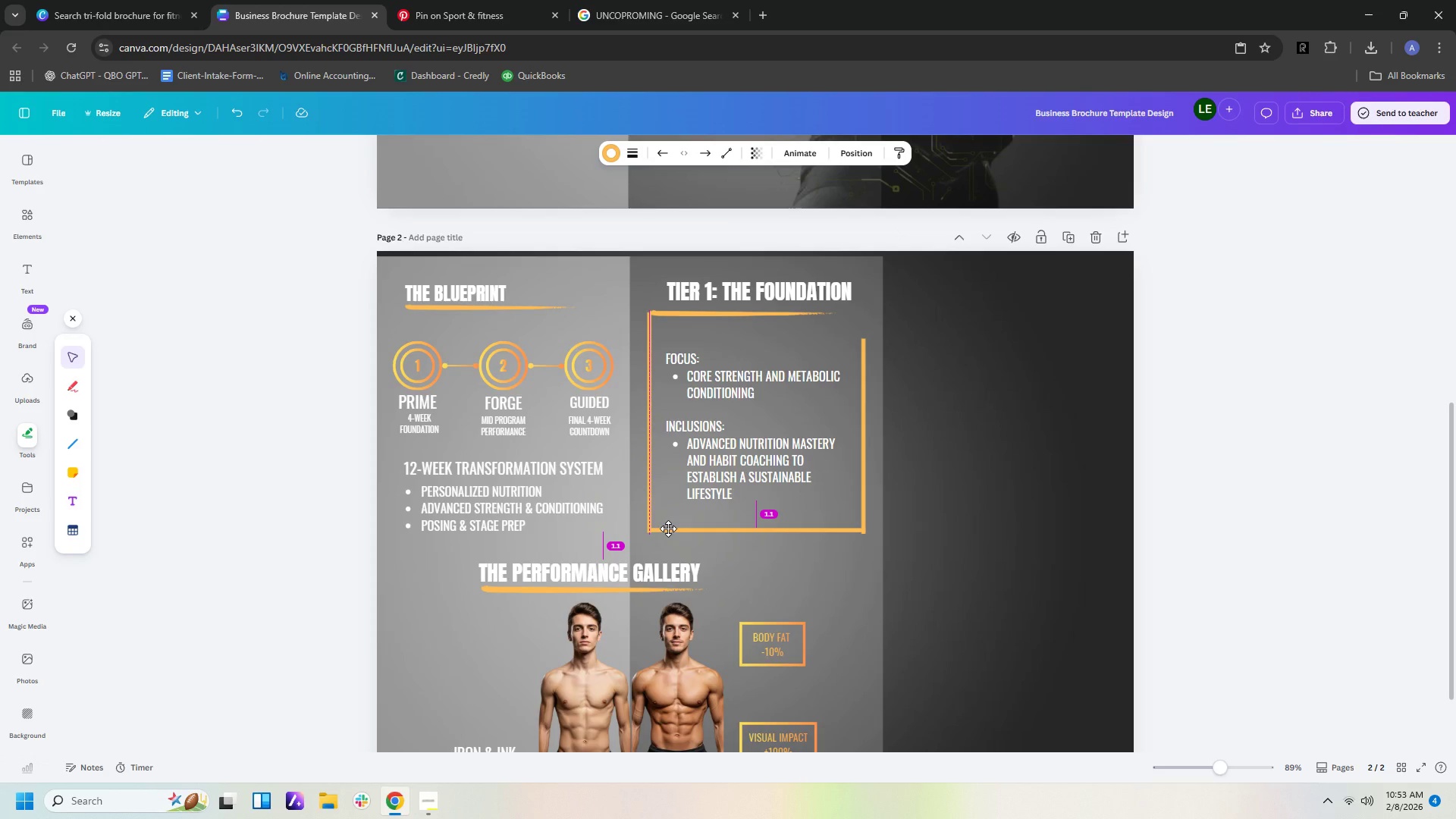 
left_click_drag(start_coordinate=[861, 492], to_coordinate=[861, 488])
 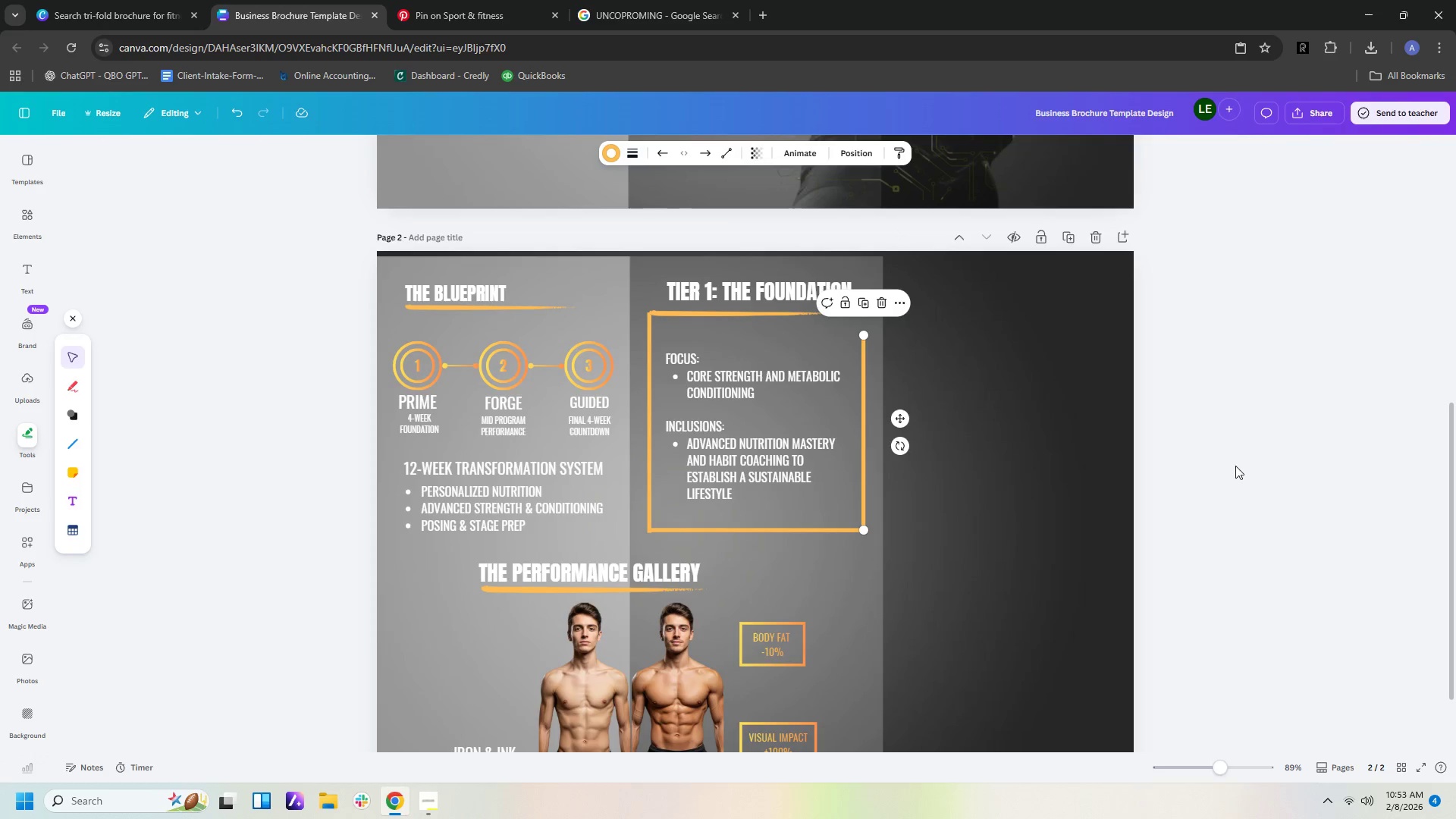 
left_click([1238, 466])
 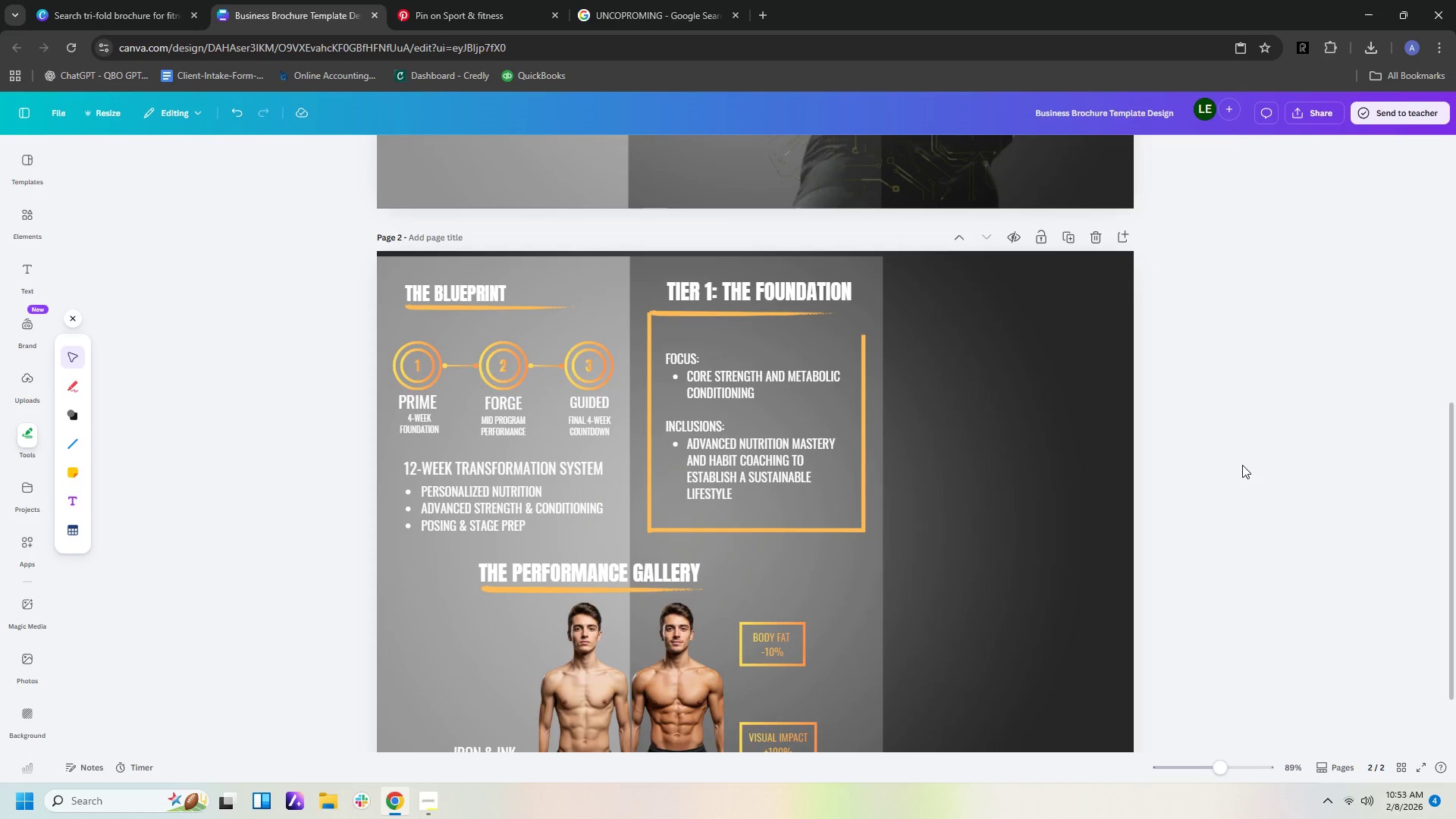 
left_click([425, 297])
 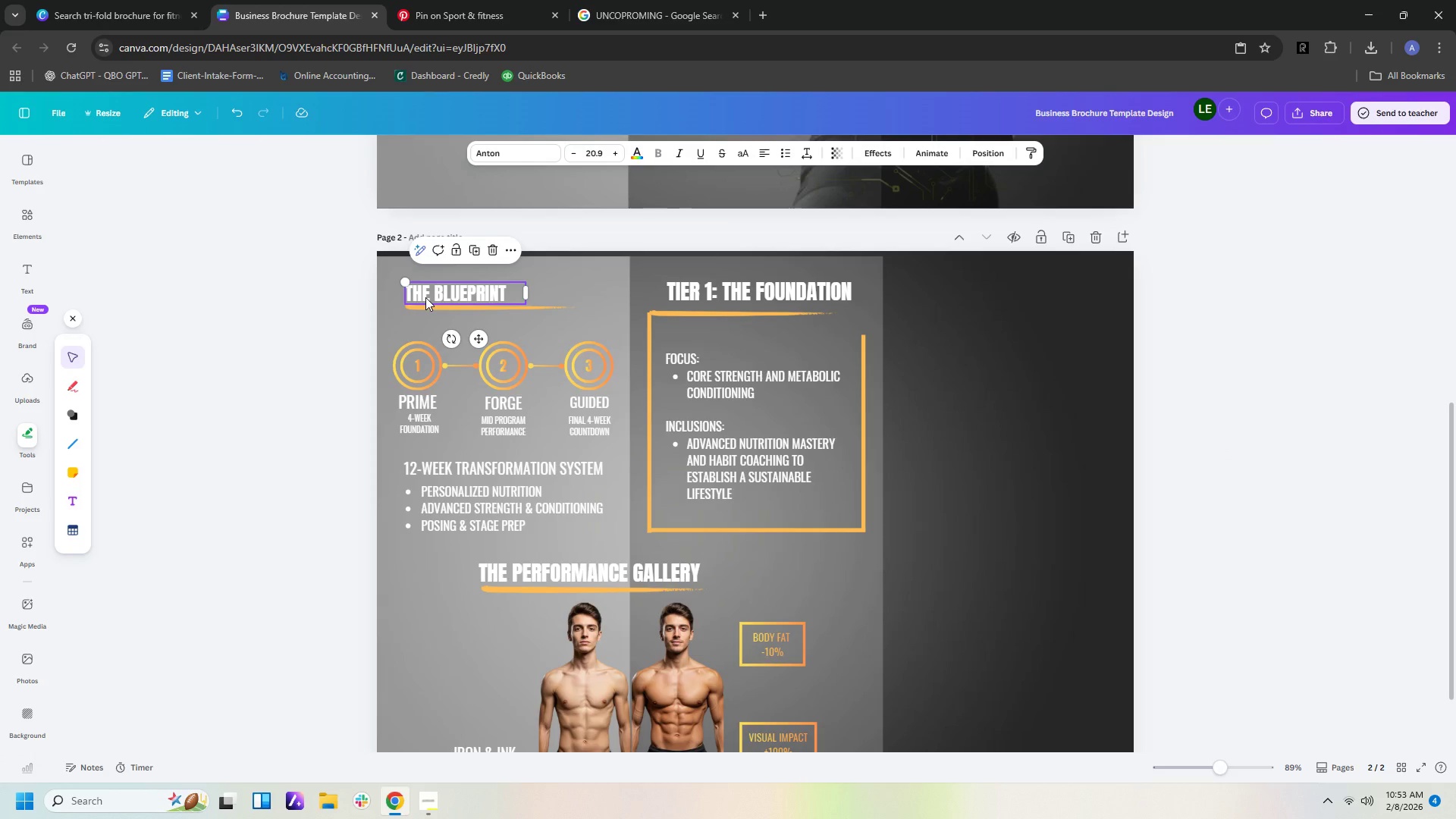 
key(Control+C)
 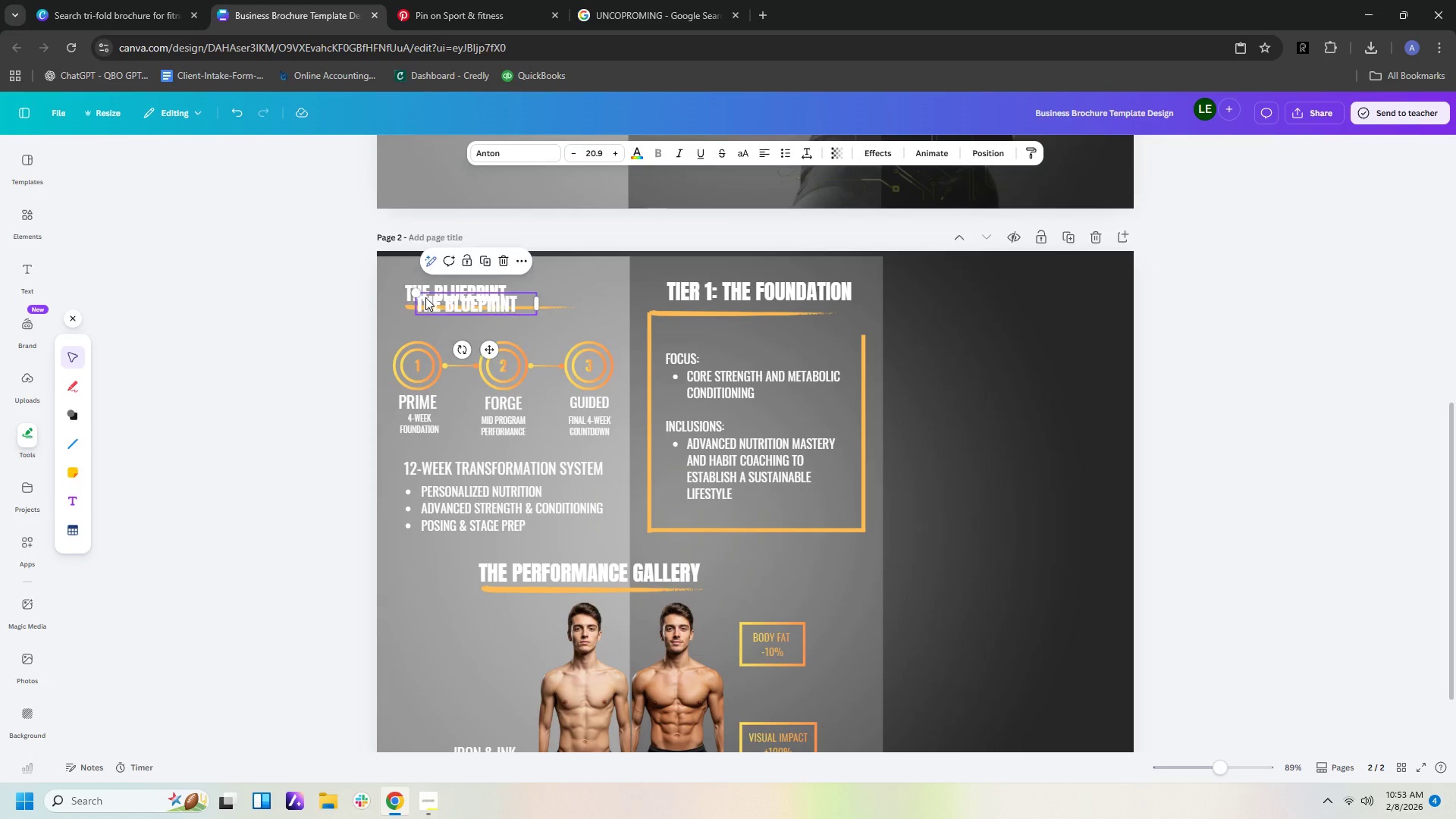 
key(Control+V)
 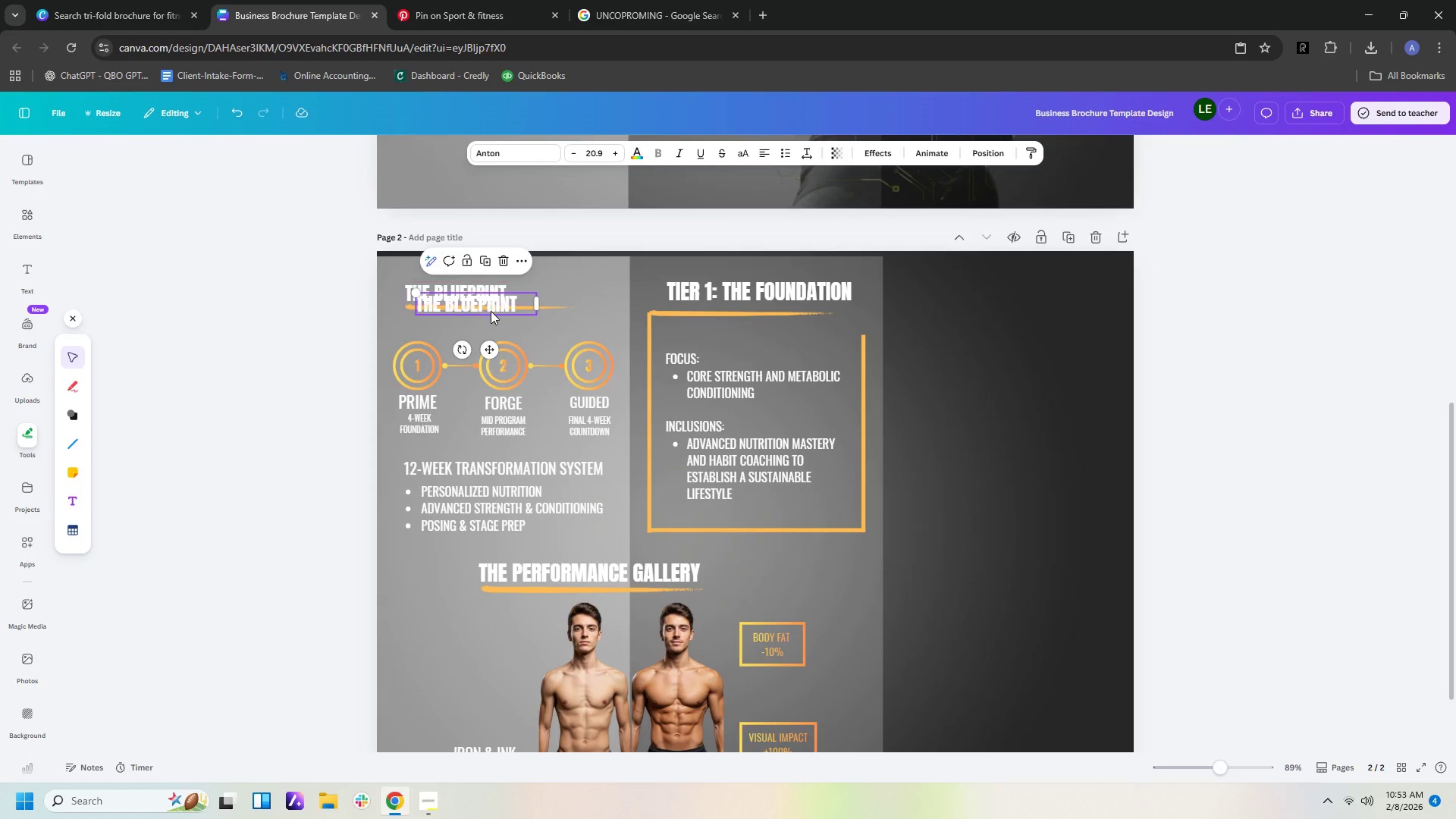 
left_click_drag(start_coordinate=[491, 311], to_coordinate=[736, 339])
 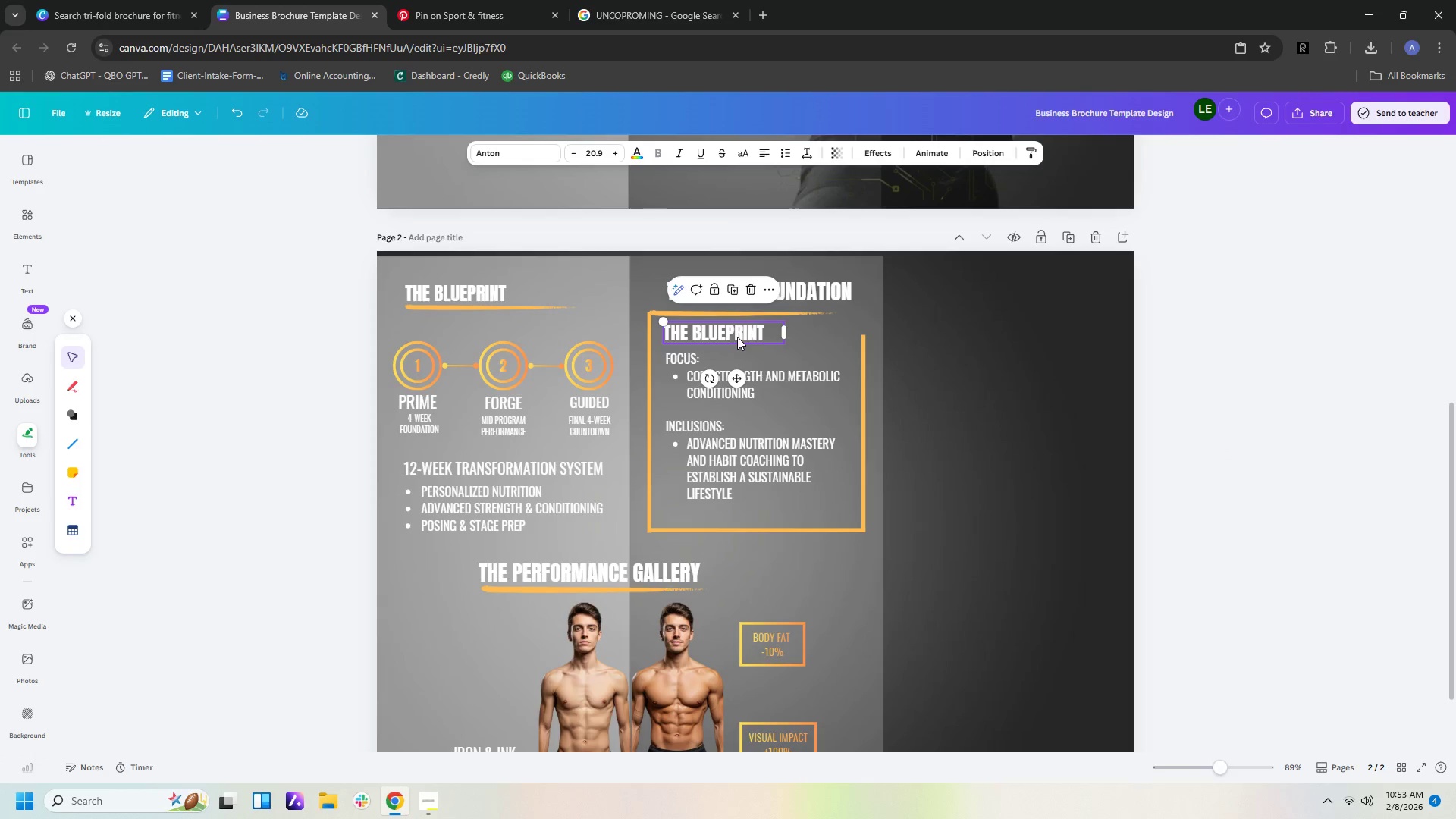 
double_click([737, 337])
 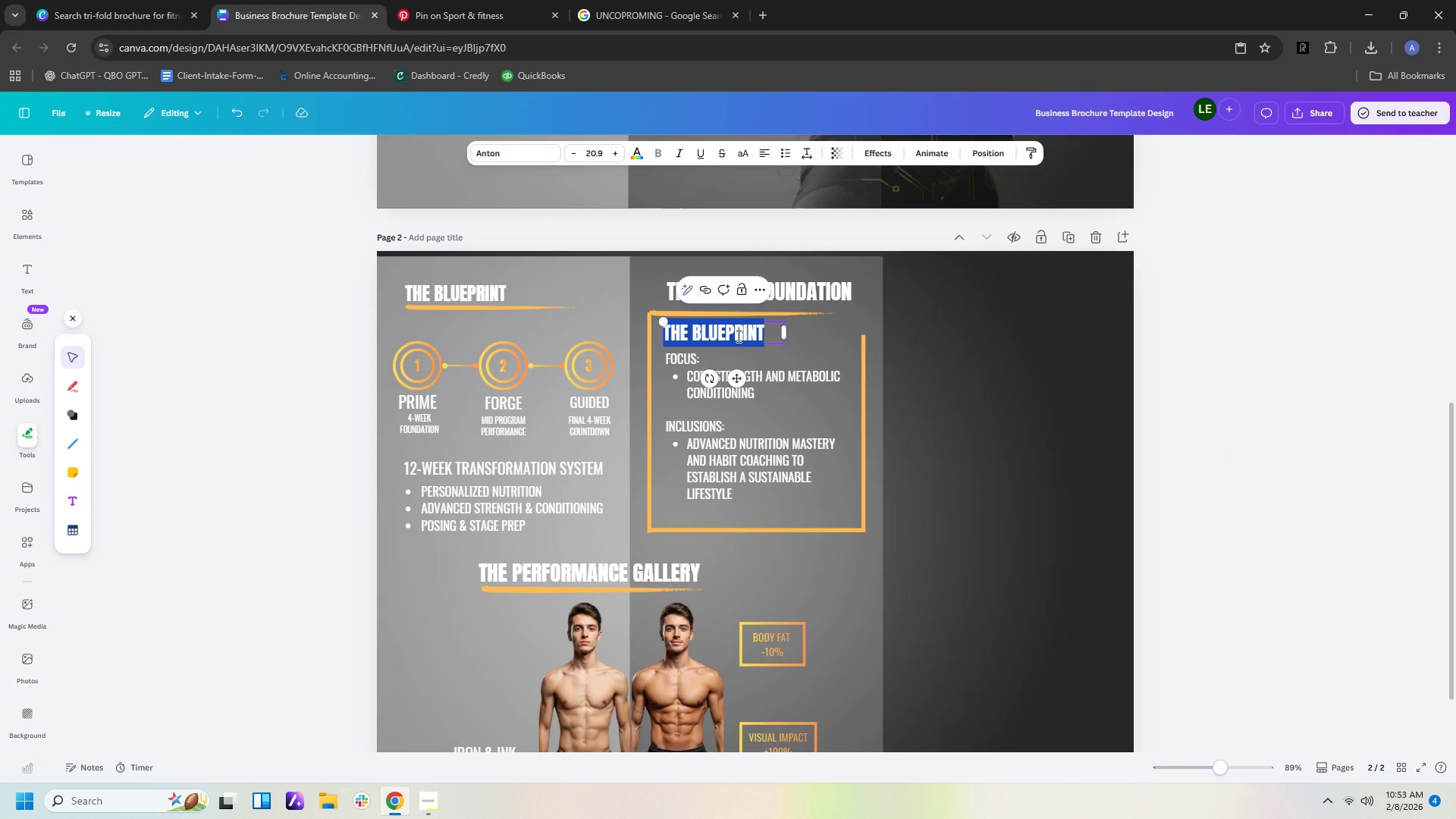 
wait(6.31)
 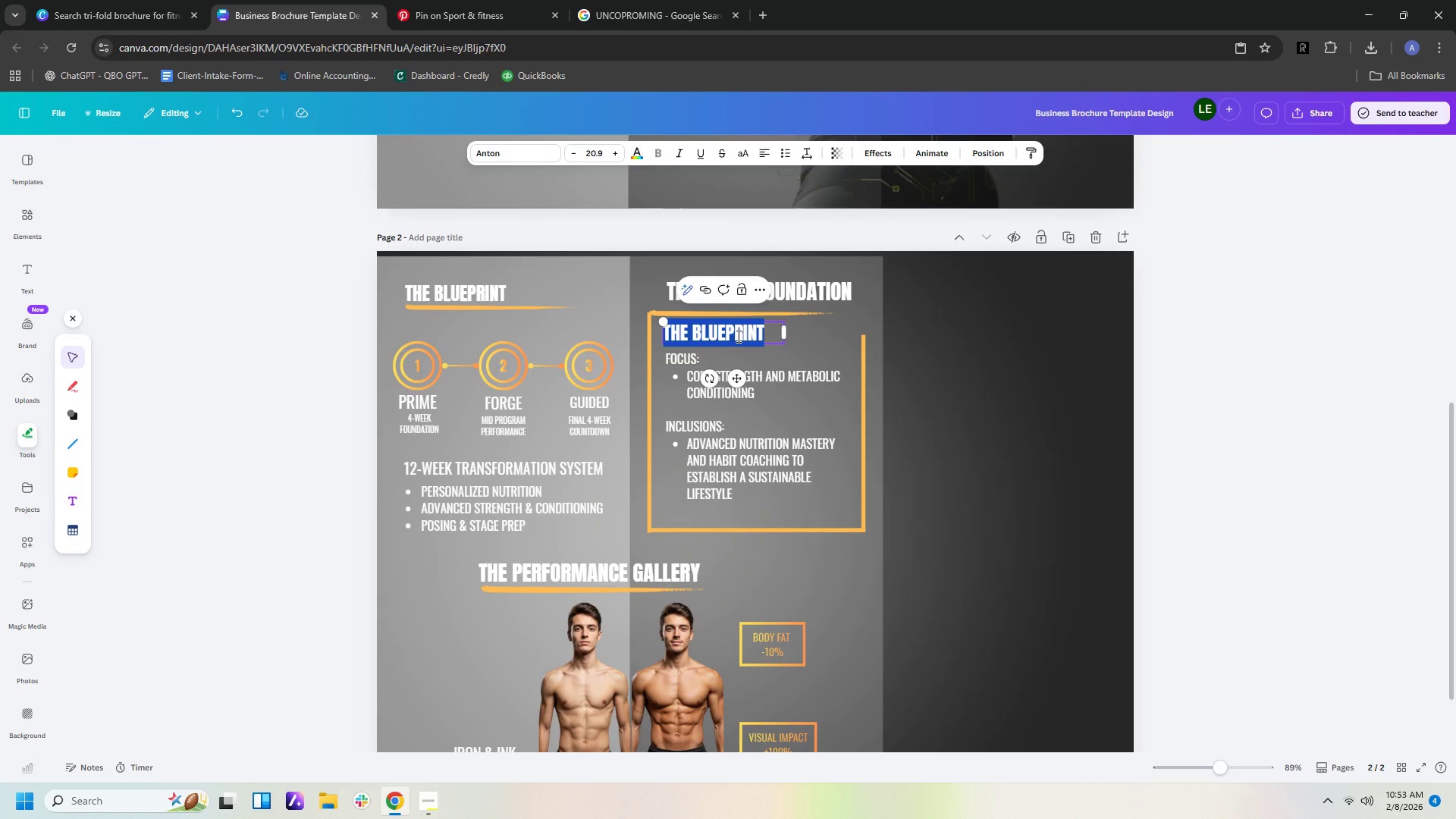 
type(bul)
key(Backspace)
key(Backspace)
key(Backspace)
type(BUIKLD)
key(Backspace)
key(Backspace)
key(Backspace)
type(LD YOUR BASE)
 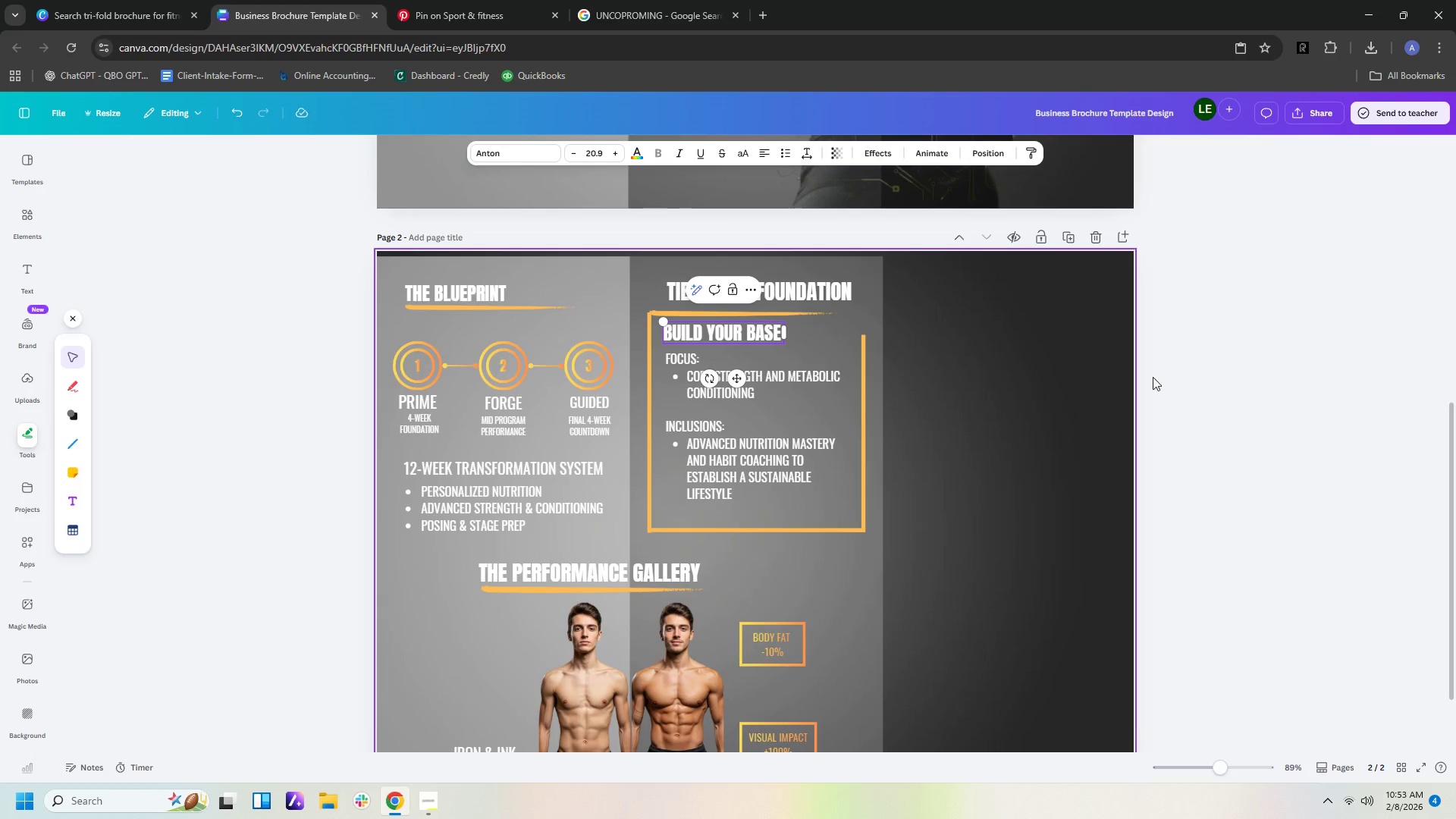 
left_click([1163, 375])
 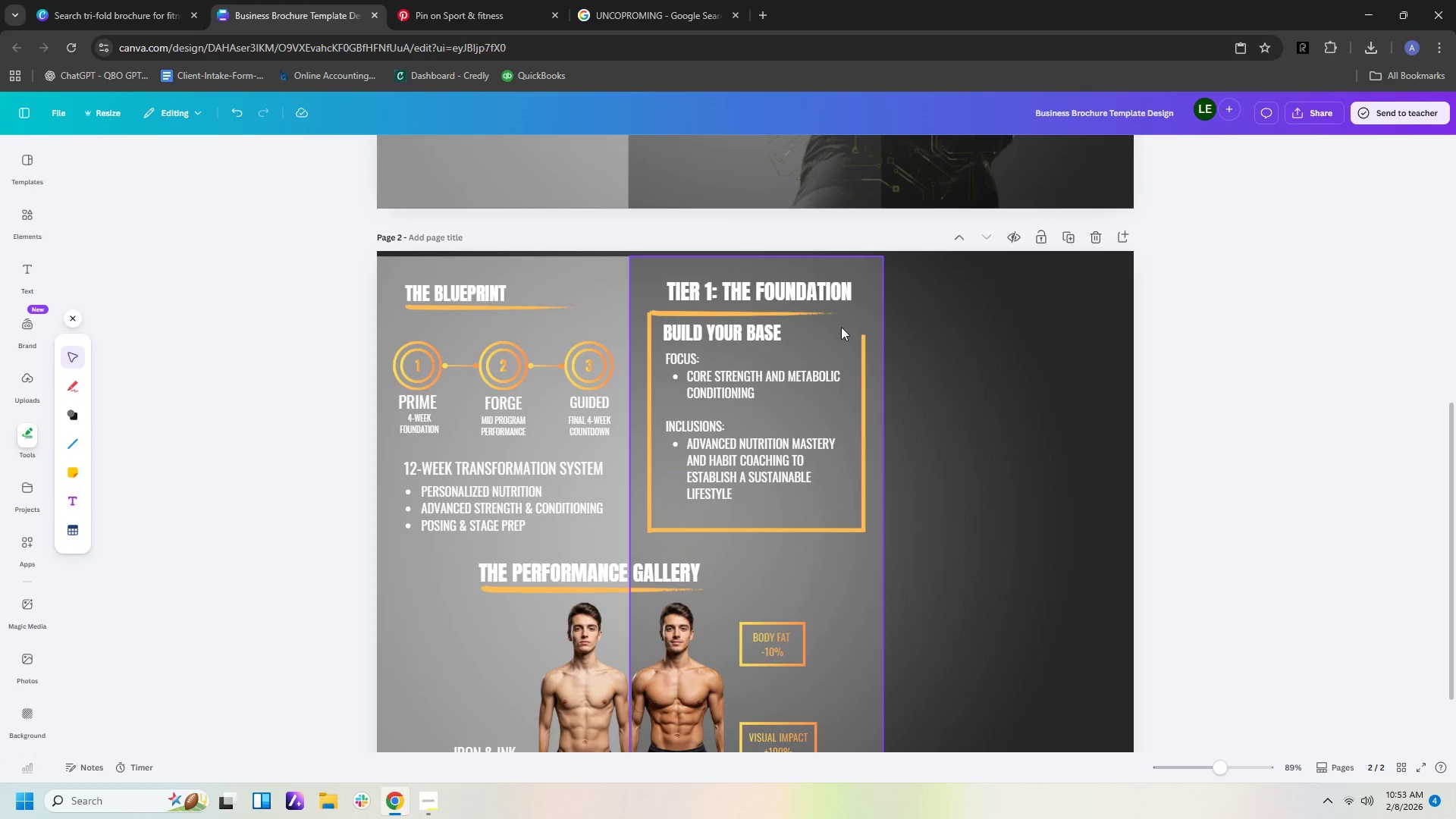 
left_click_drag(start_coordinate=[812, 315], to_coordinate=[824, 349])
 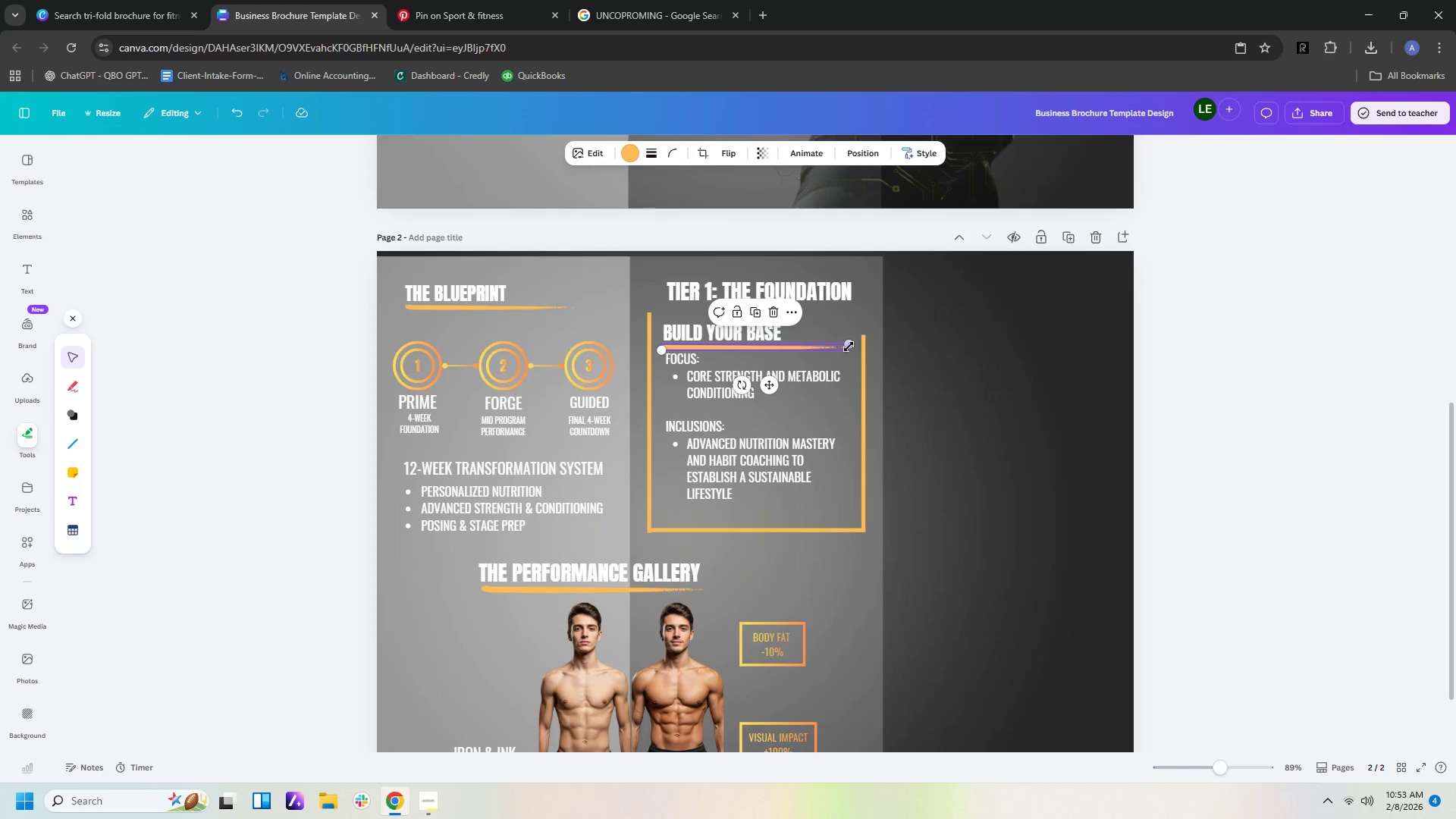 
left_click_drag(start_coordinate=[849, 346], to_coordinate=[799, 345])
 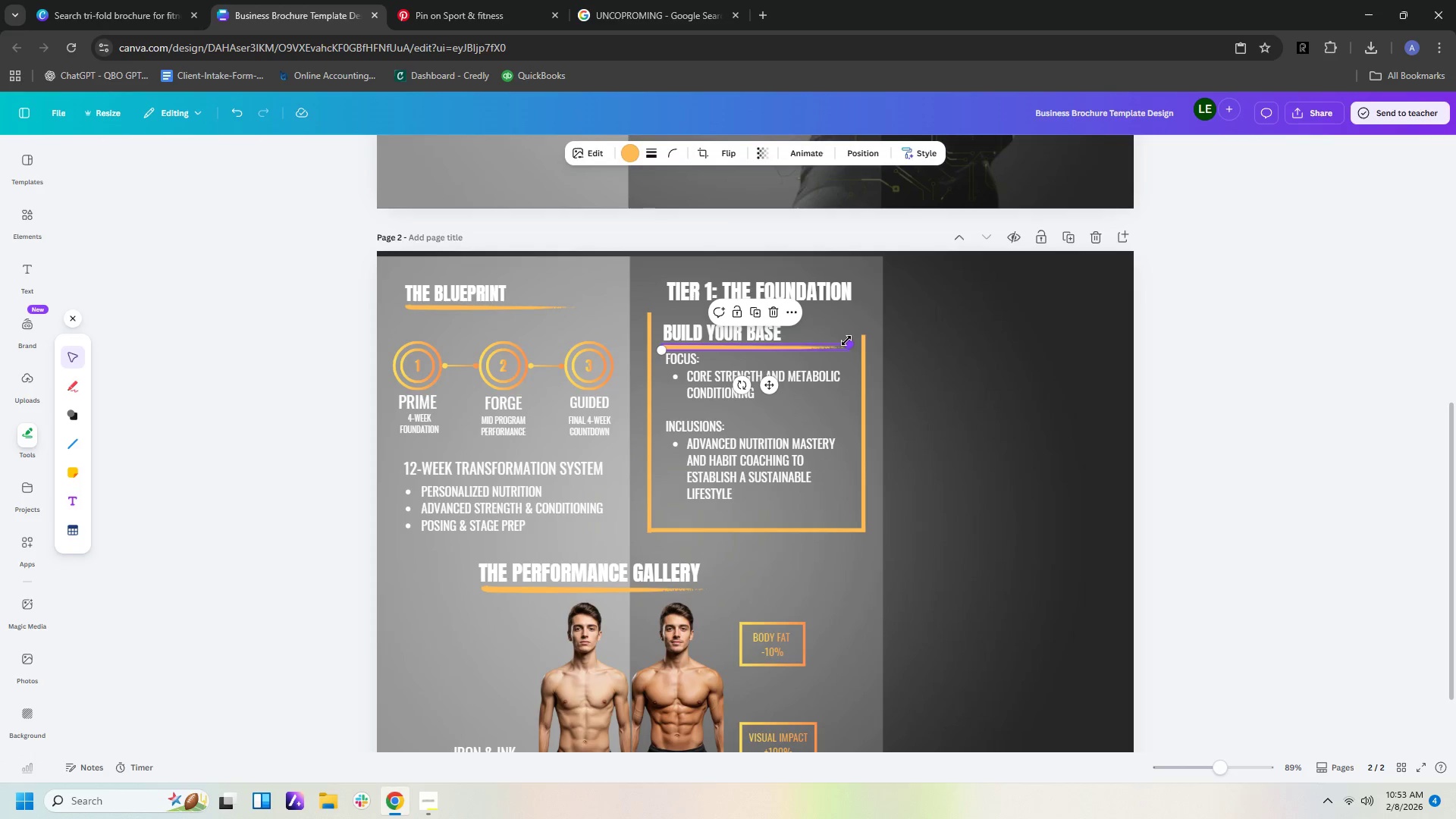 
left_click_drag(start_coordinate=[848, 341], to_coordinate=[814, 340])
 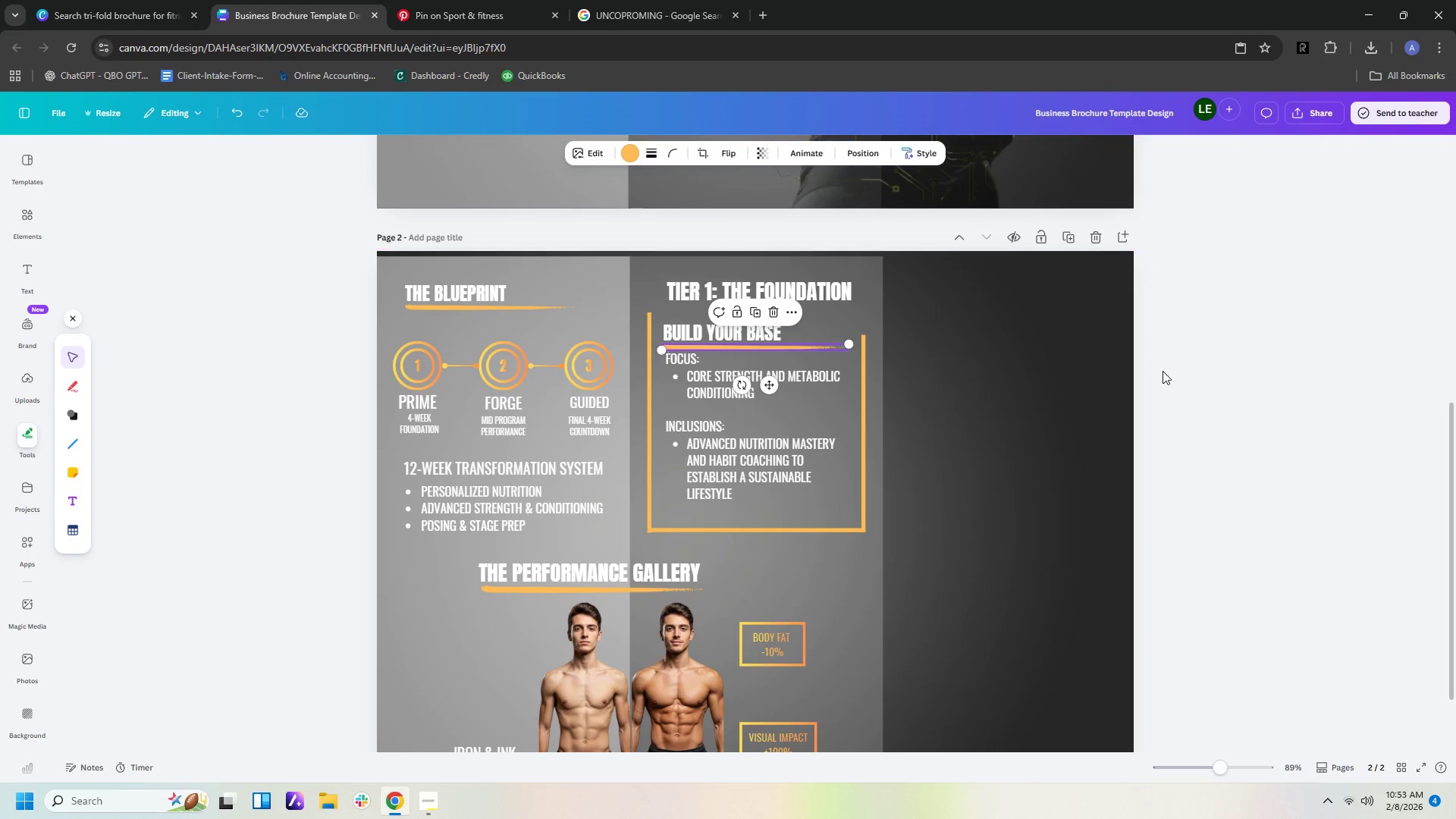 
left_click([1166, 371])
 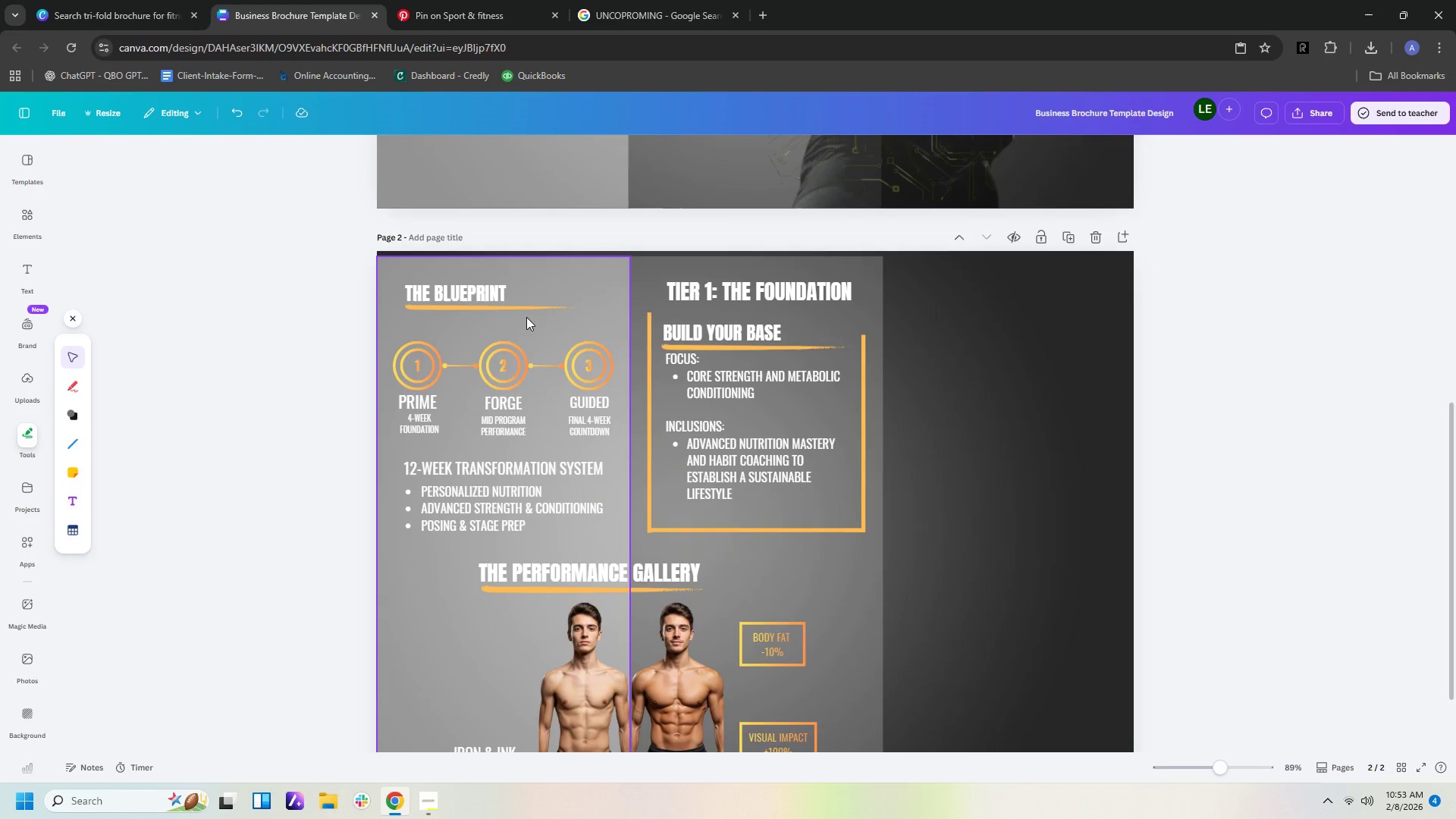 
left_click([517, 308])
 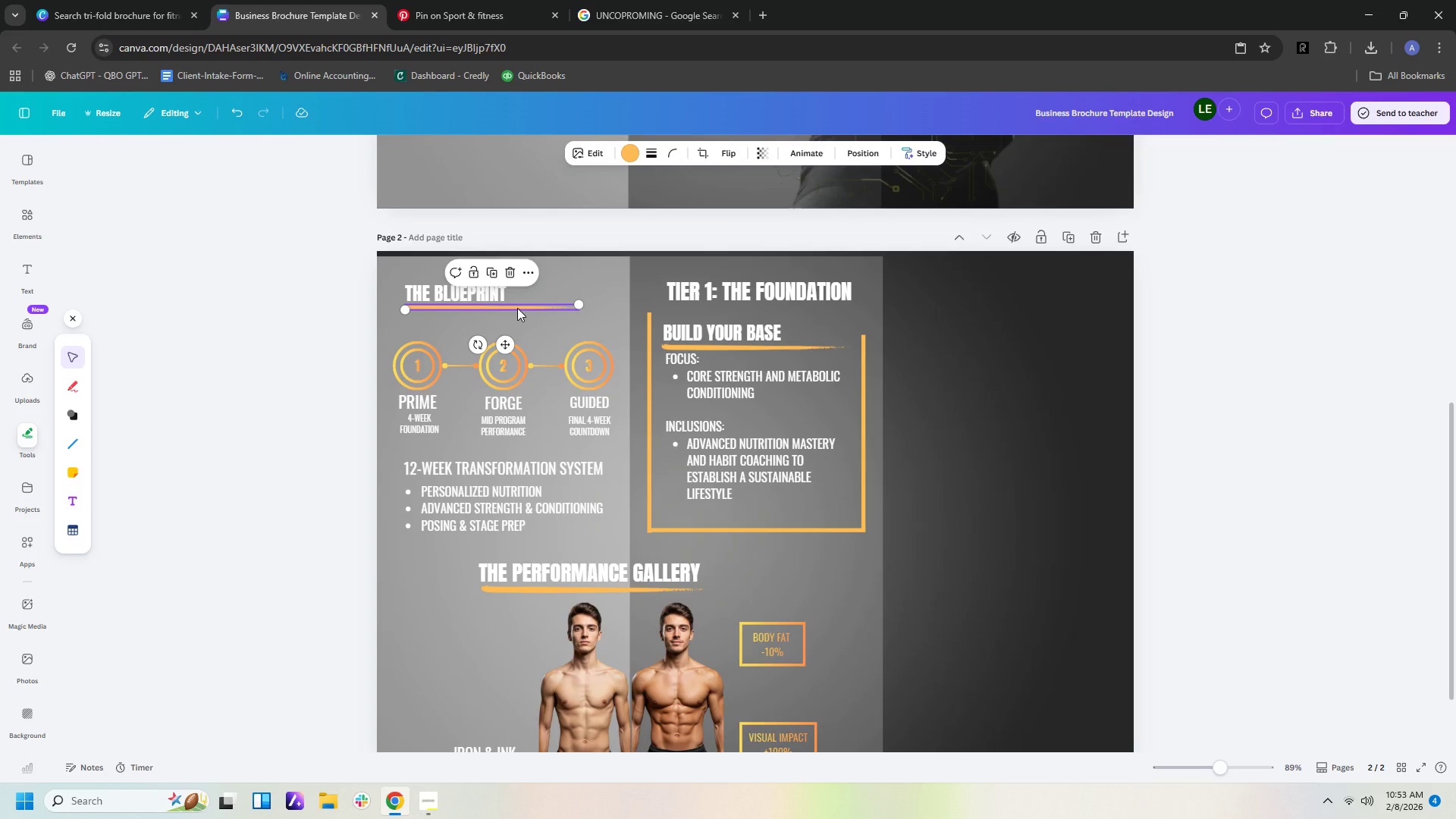 
key(Control+C)
 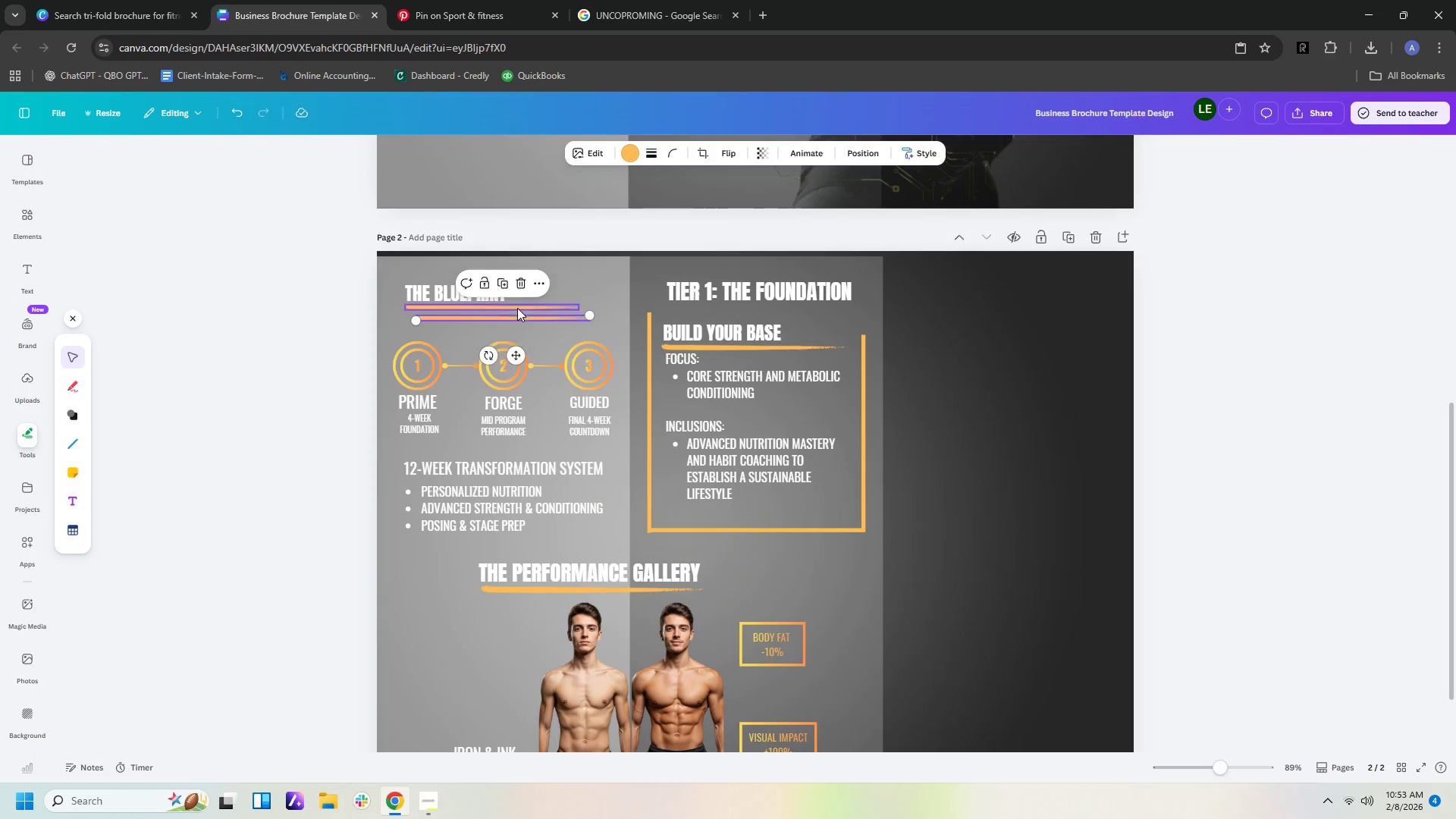 
key(Control+V)
 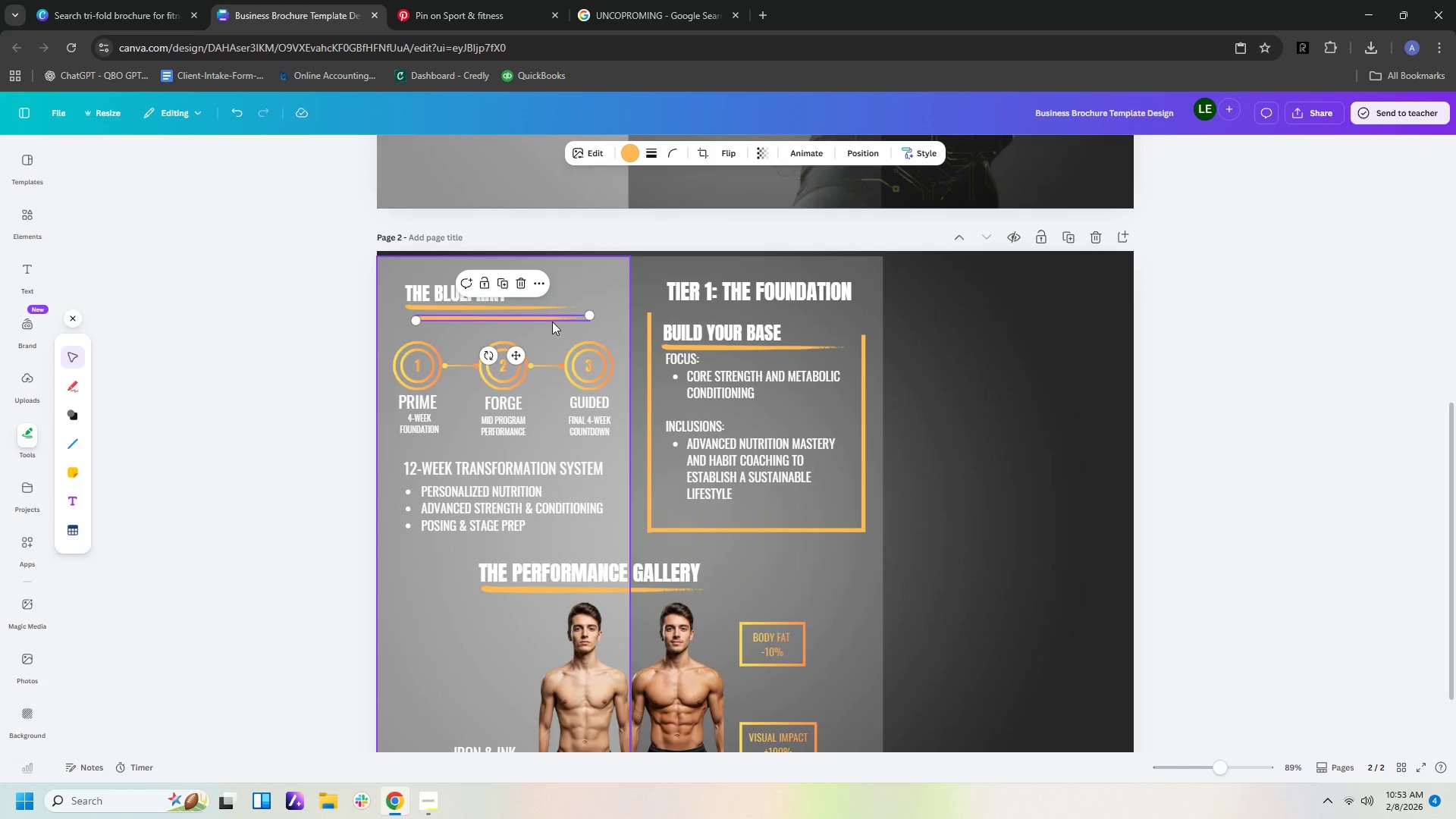 
left_click_drag(start_coordinate=[551, 318], to_coordinate=[781, 373])
 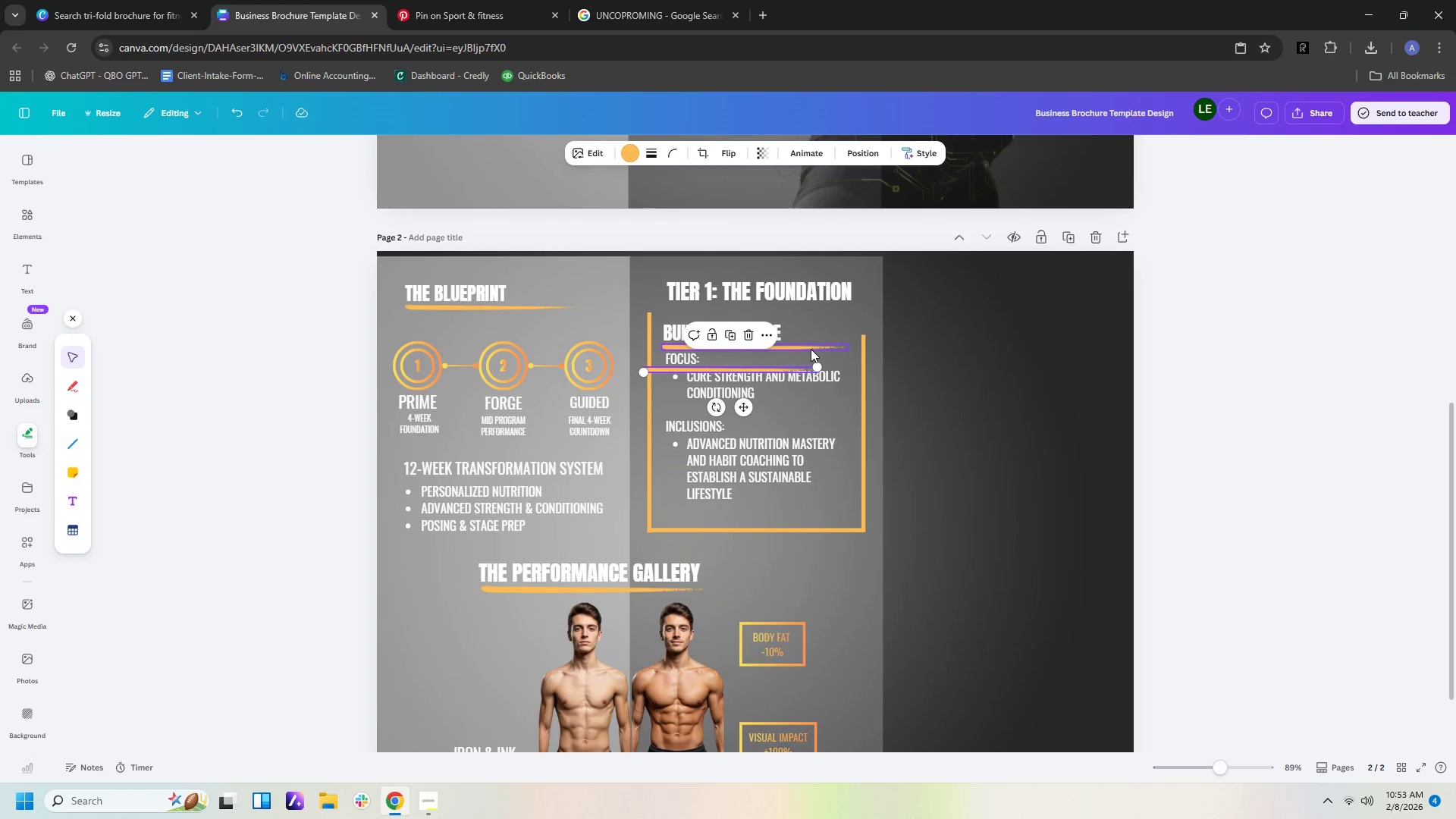 
left_click([811, 349])
 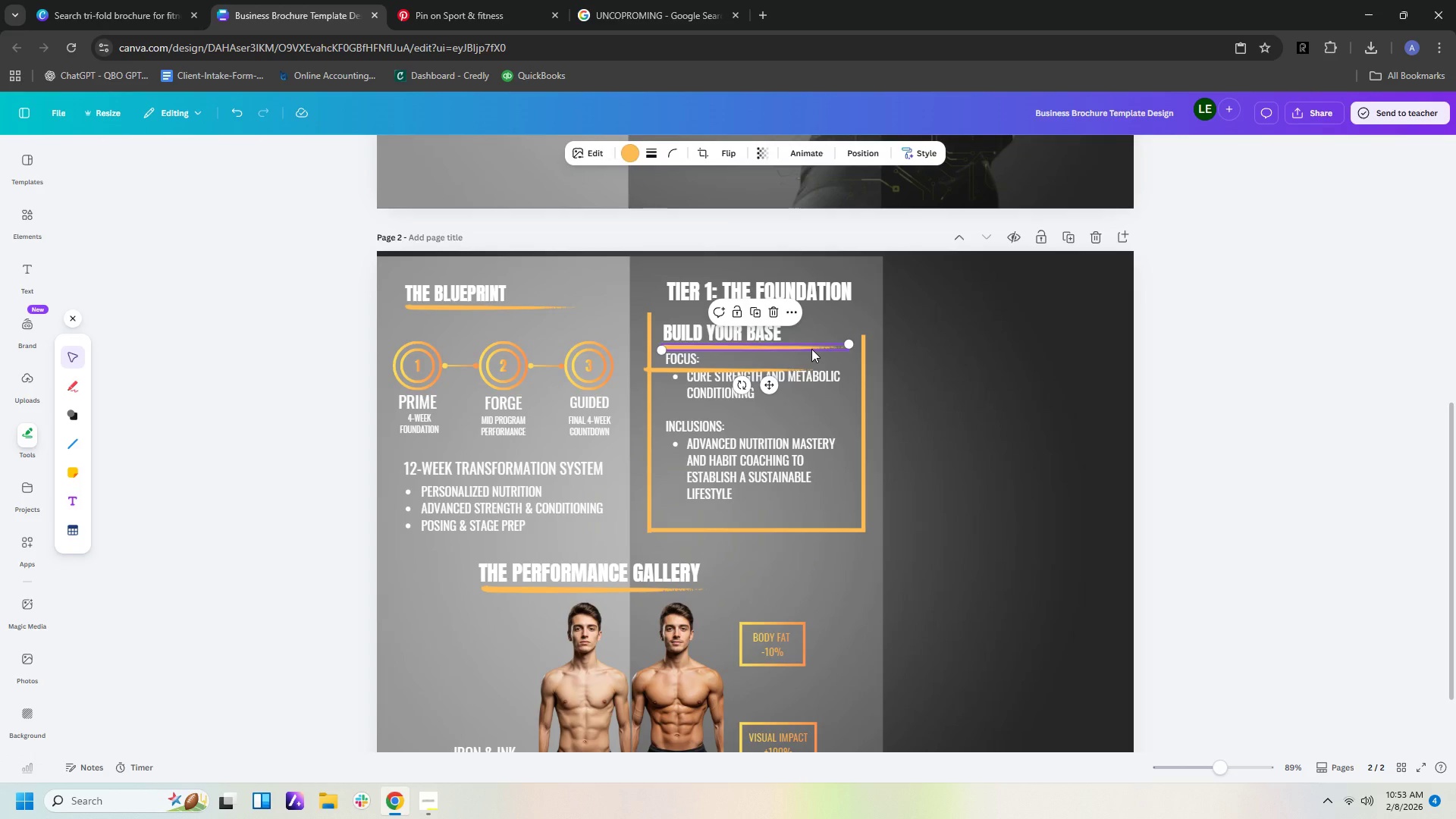 
key(Delete)
 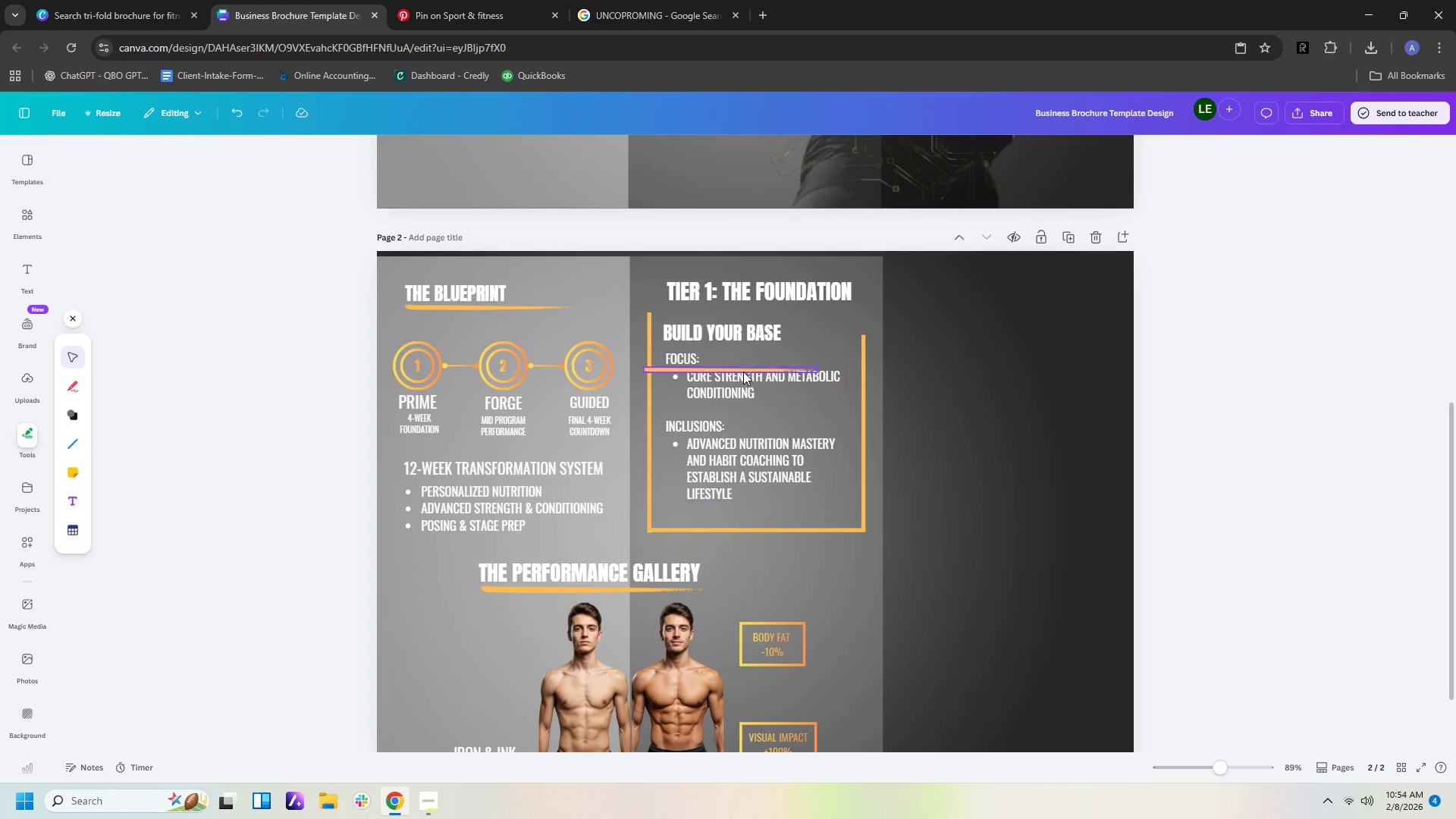 
left_click_drag(start_coordinate=[743, 371], to_coordinate=[761, 347])
 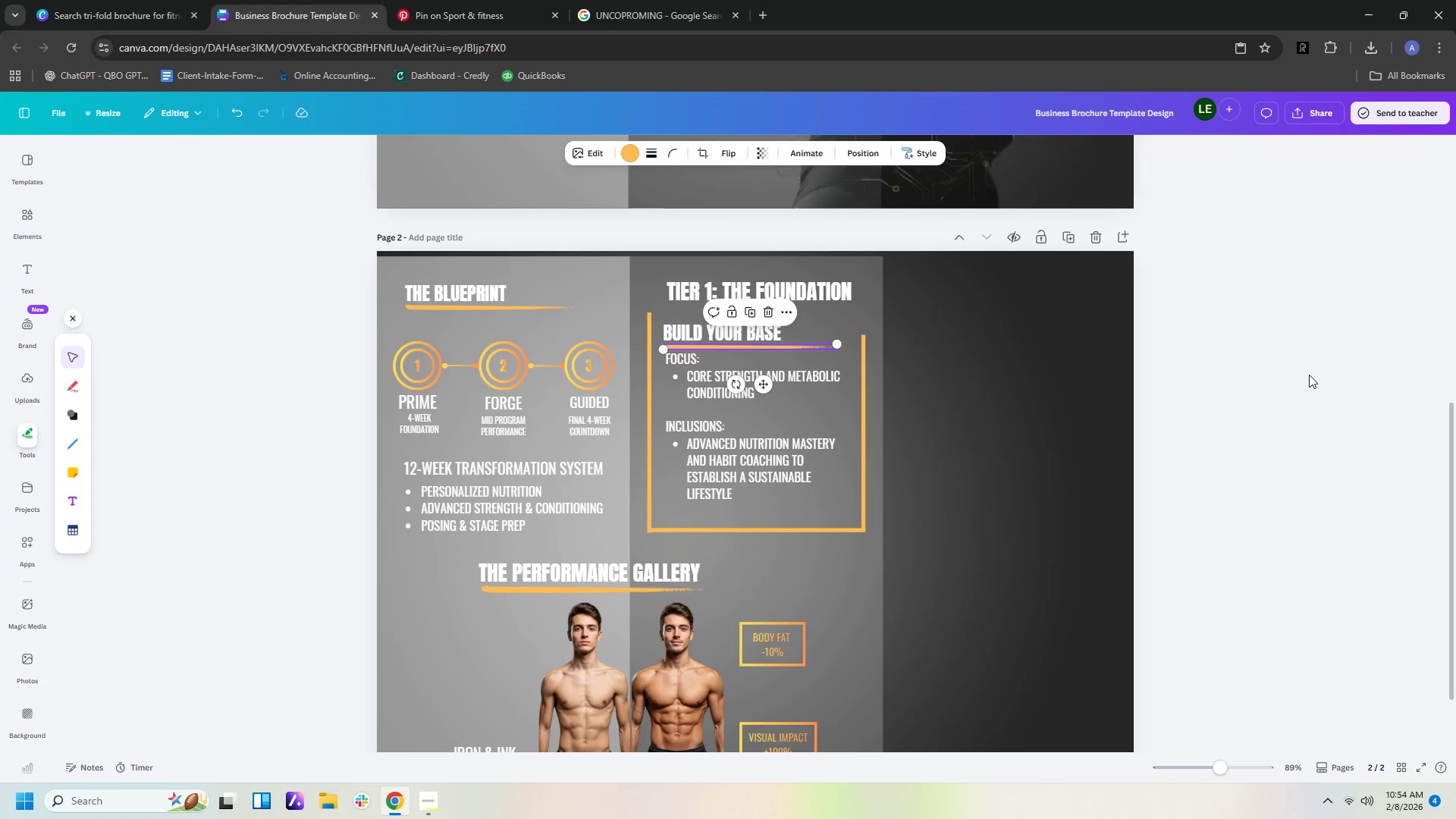 
left_click([1309, 375])
 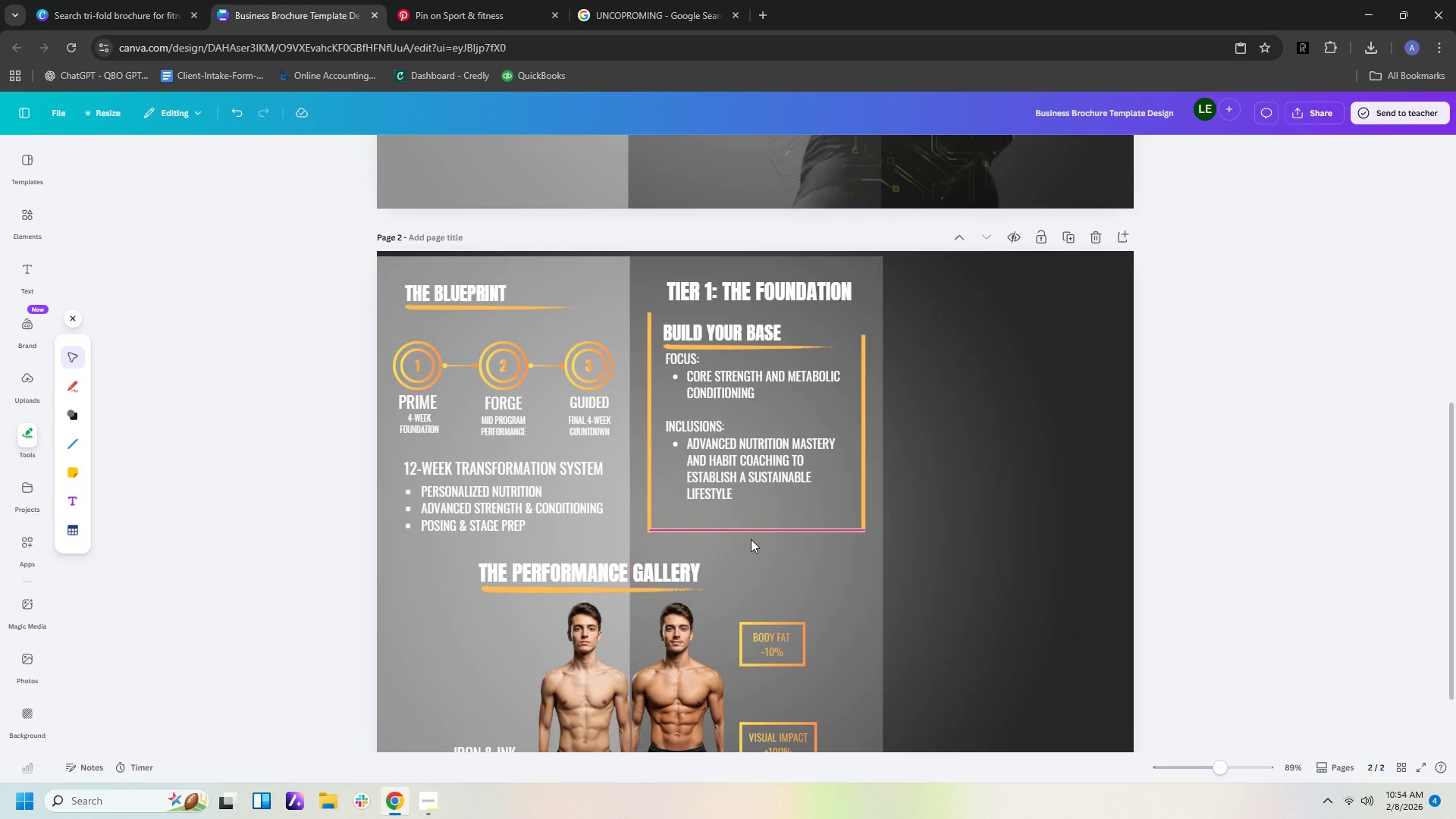 
left_click([751, 529])
 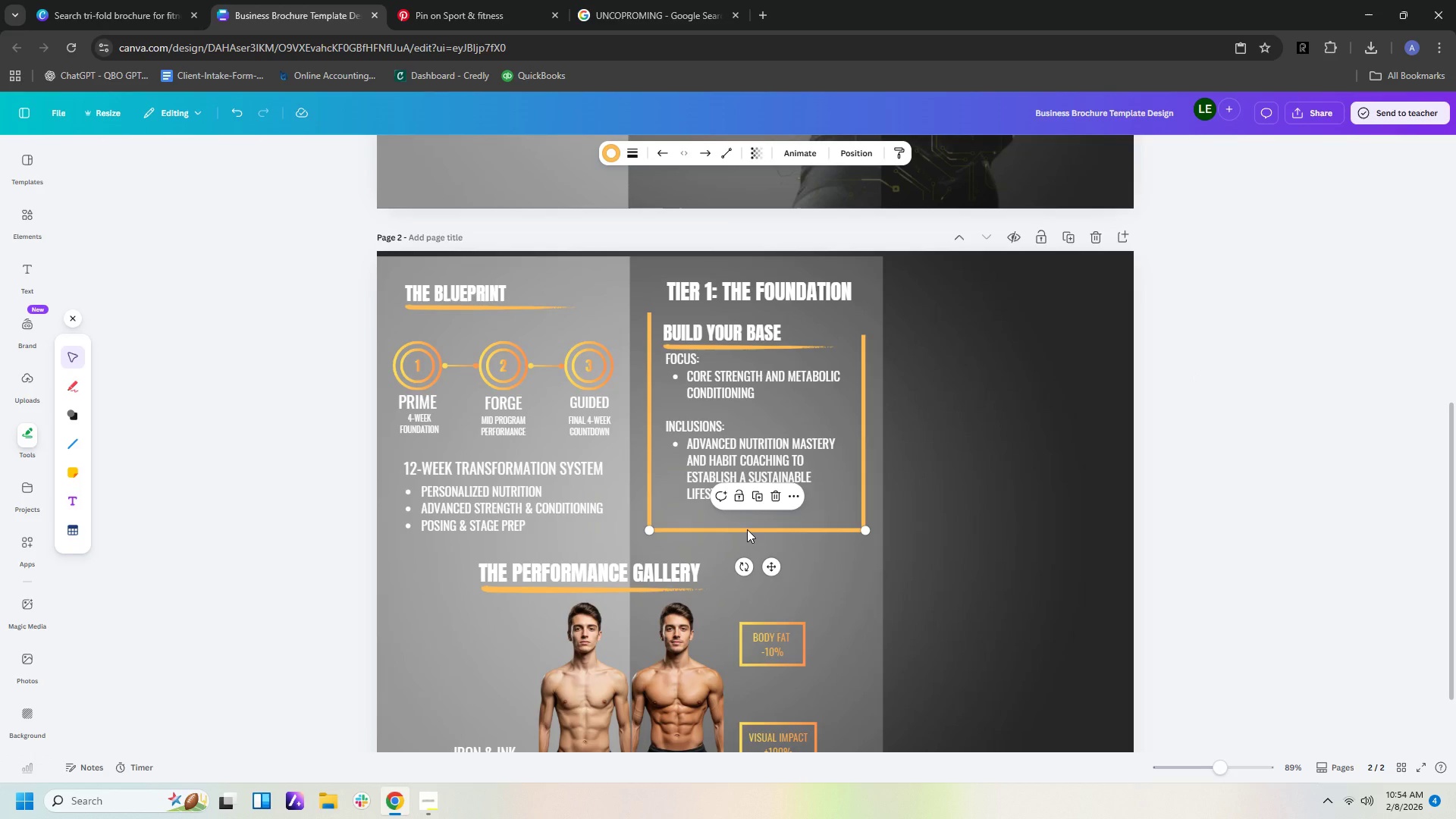 
key(Control+C)
 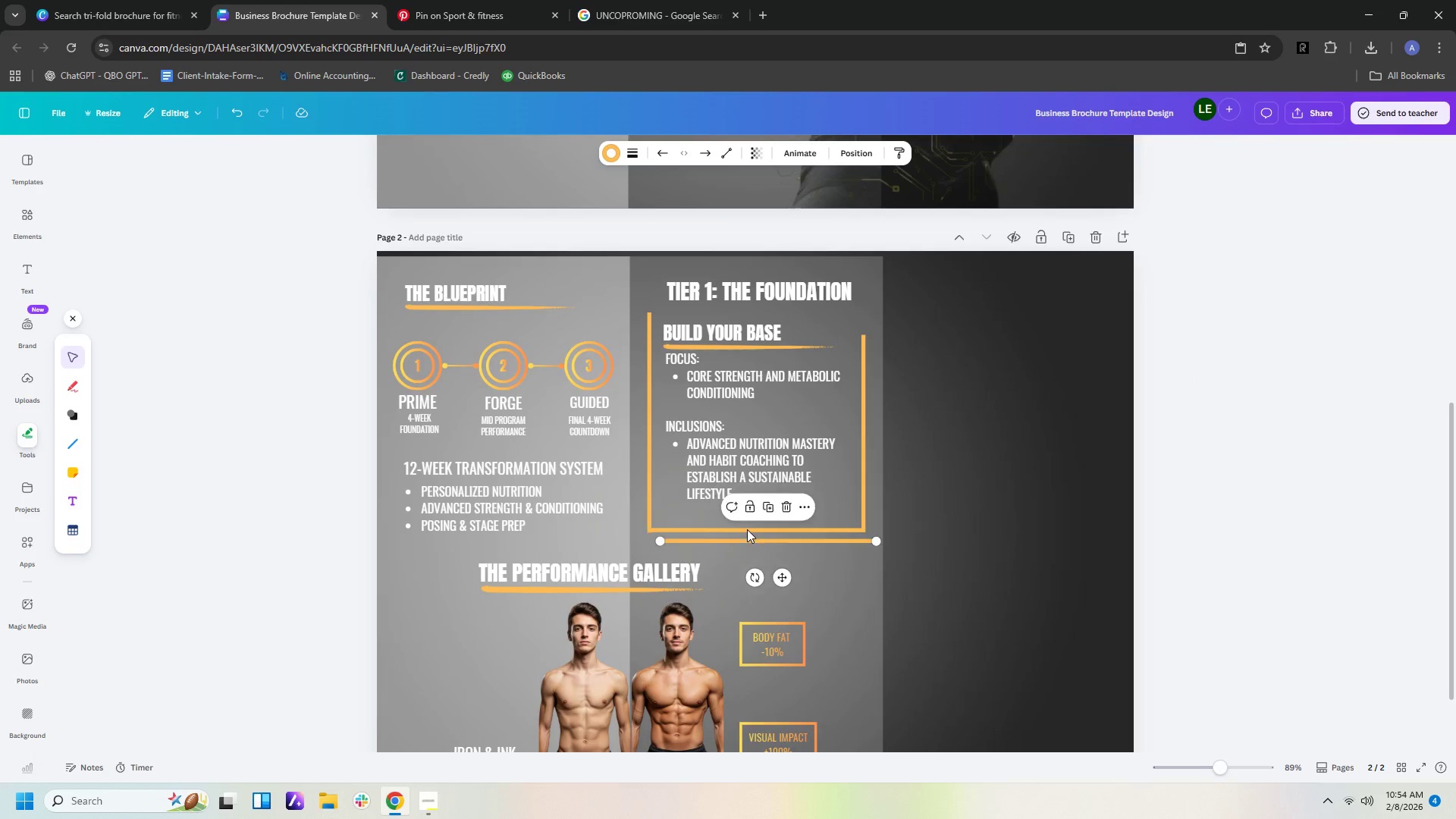 
key(Control+V)
 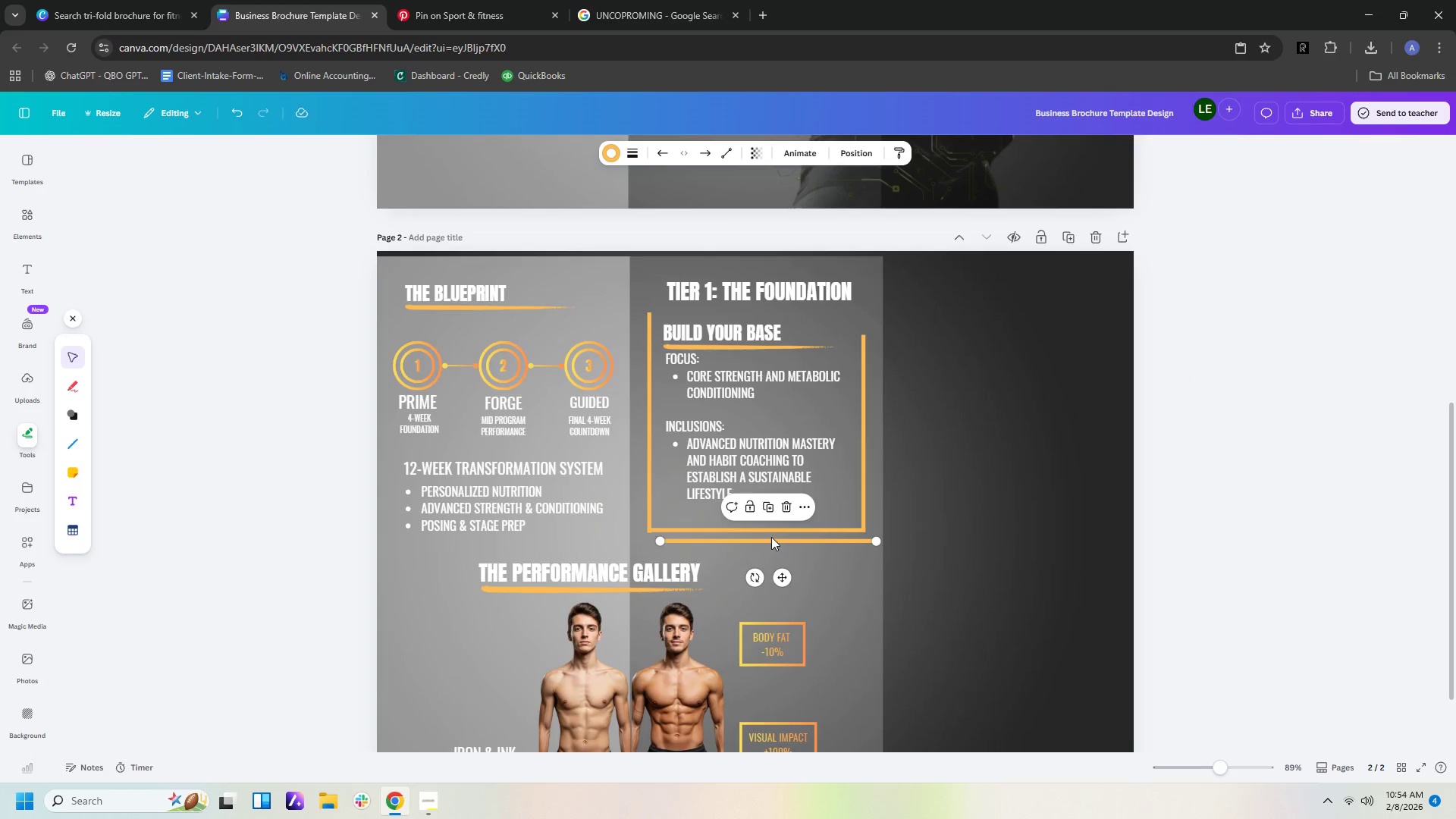 
left_click_drag(start_coordinate=[775, 540], to_coordinate=[761, 315])
 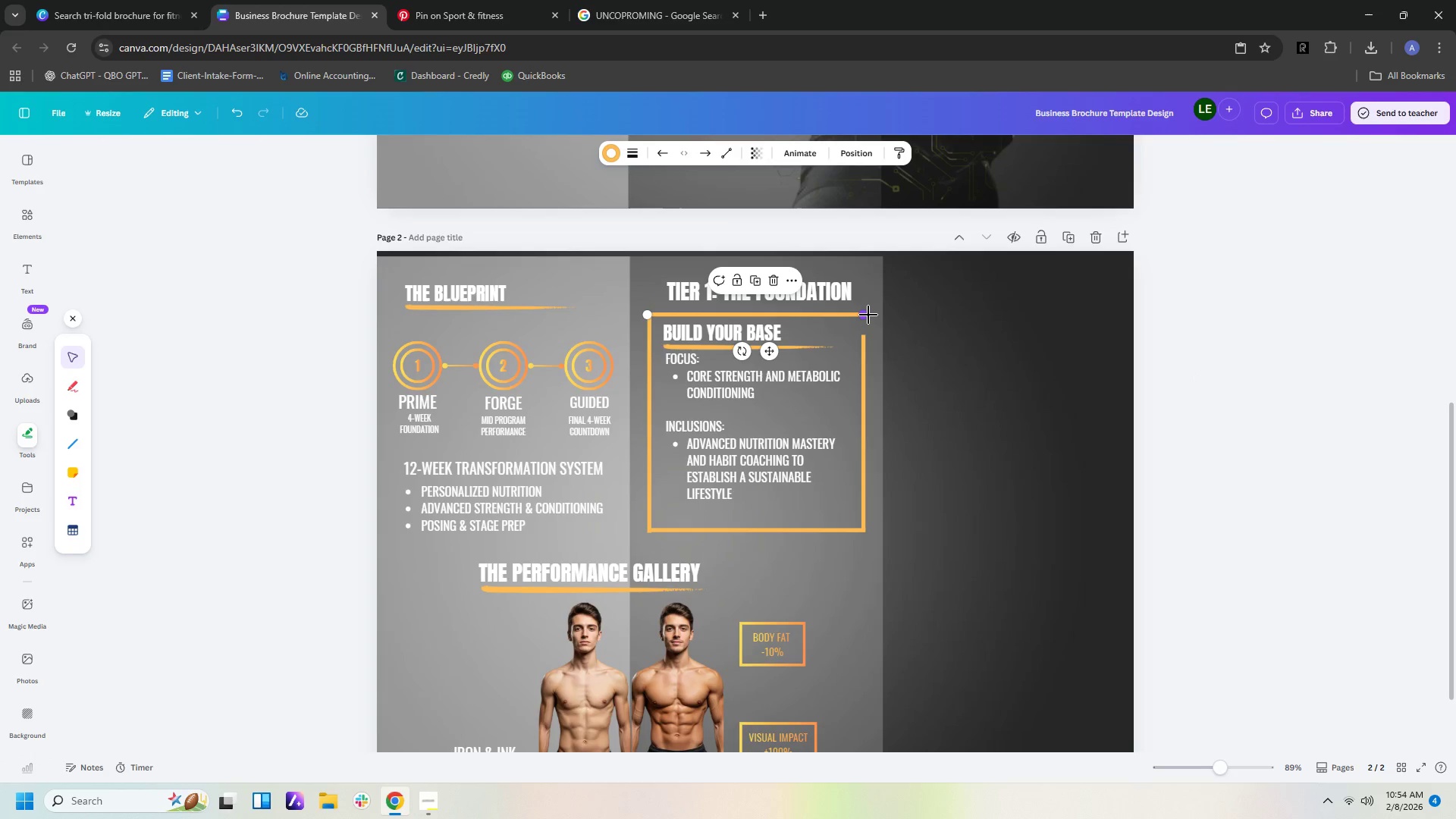 
left_click_drag(start_coordinate=[868, 315], to_coordinate=[802, 316])
 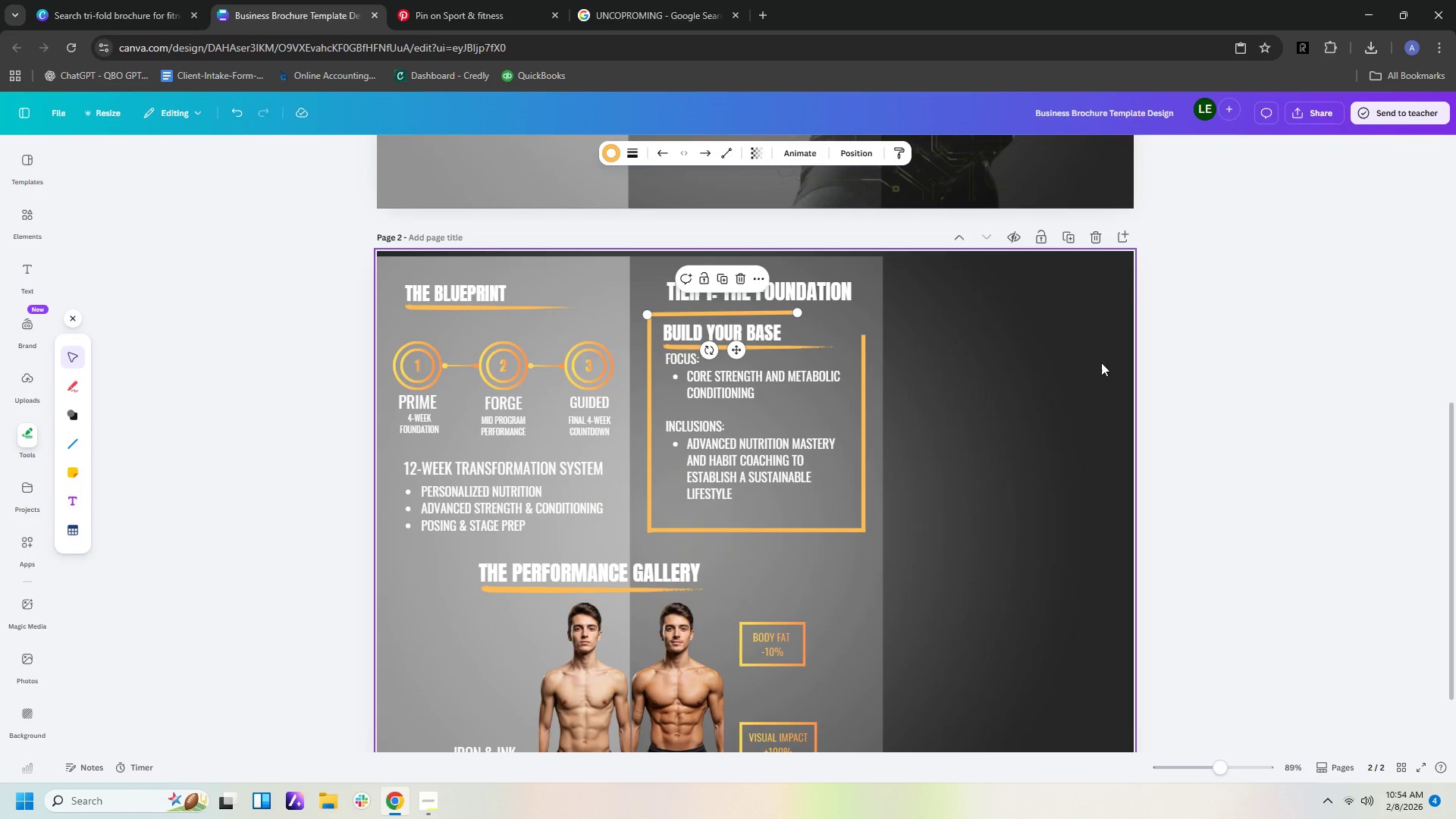 
left_click([1232, 379])
 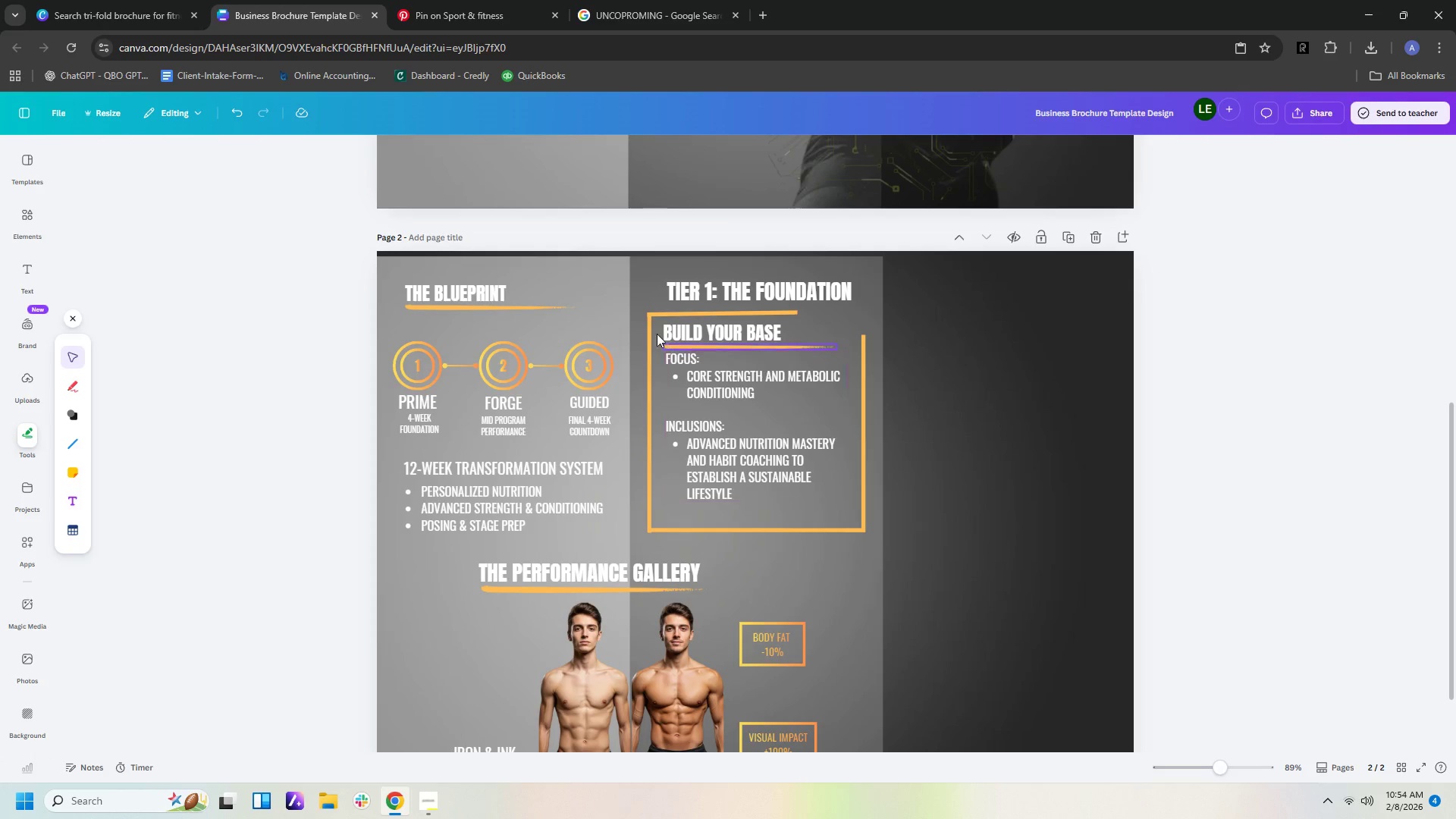 
left_click([654, 315])
 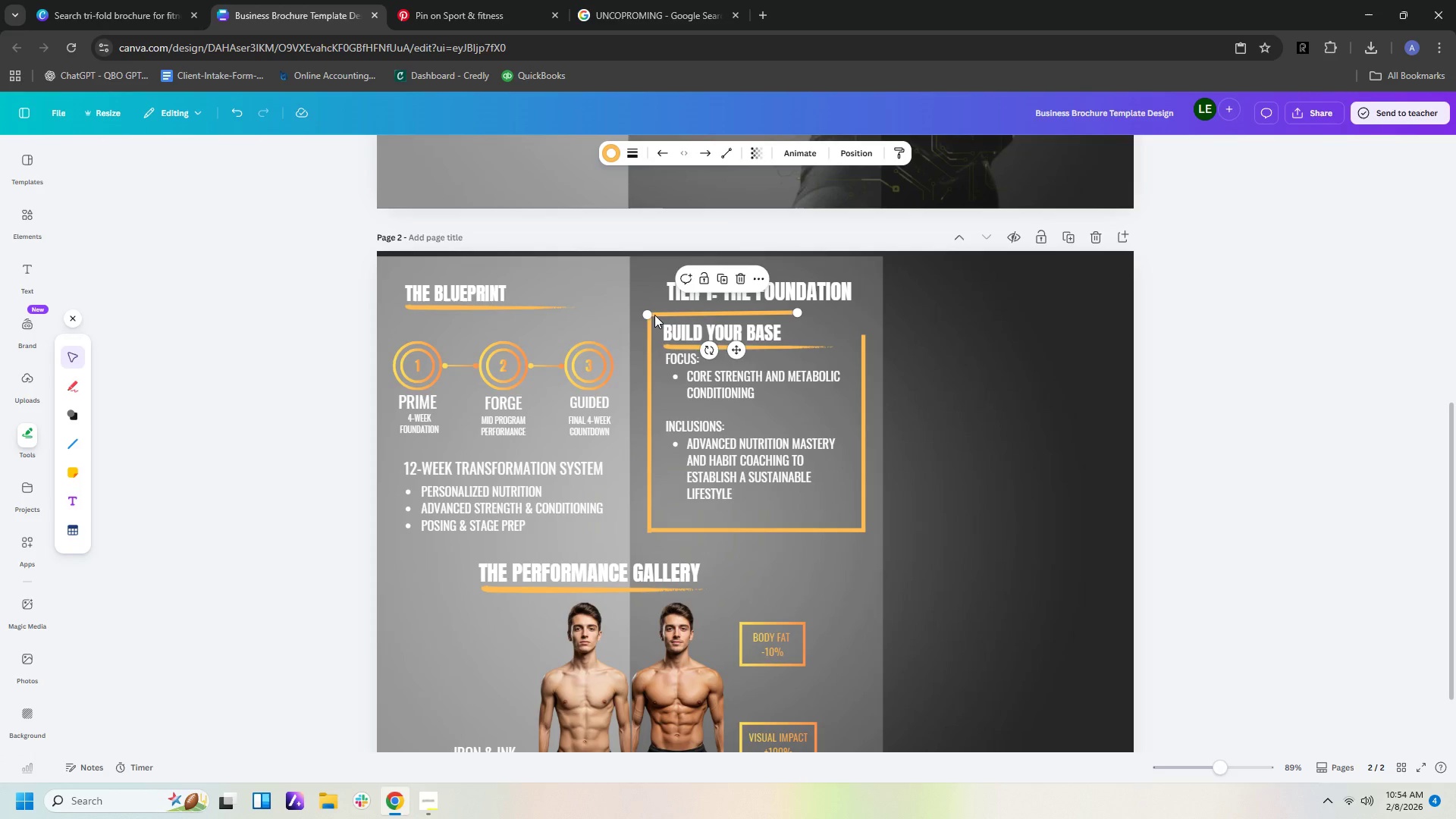 
key(ArrowUp)
 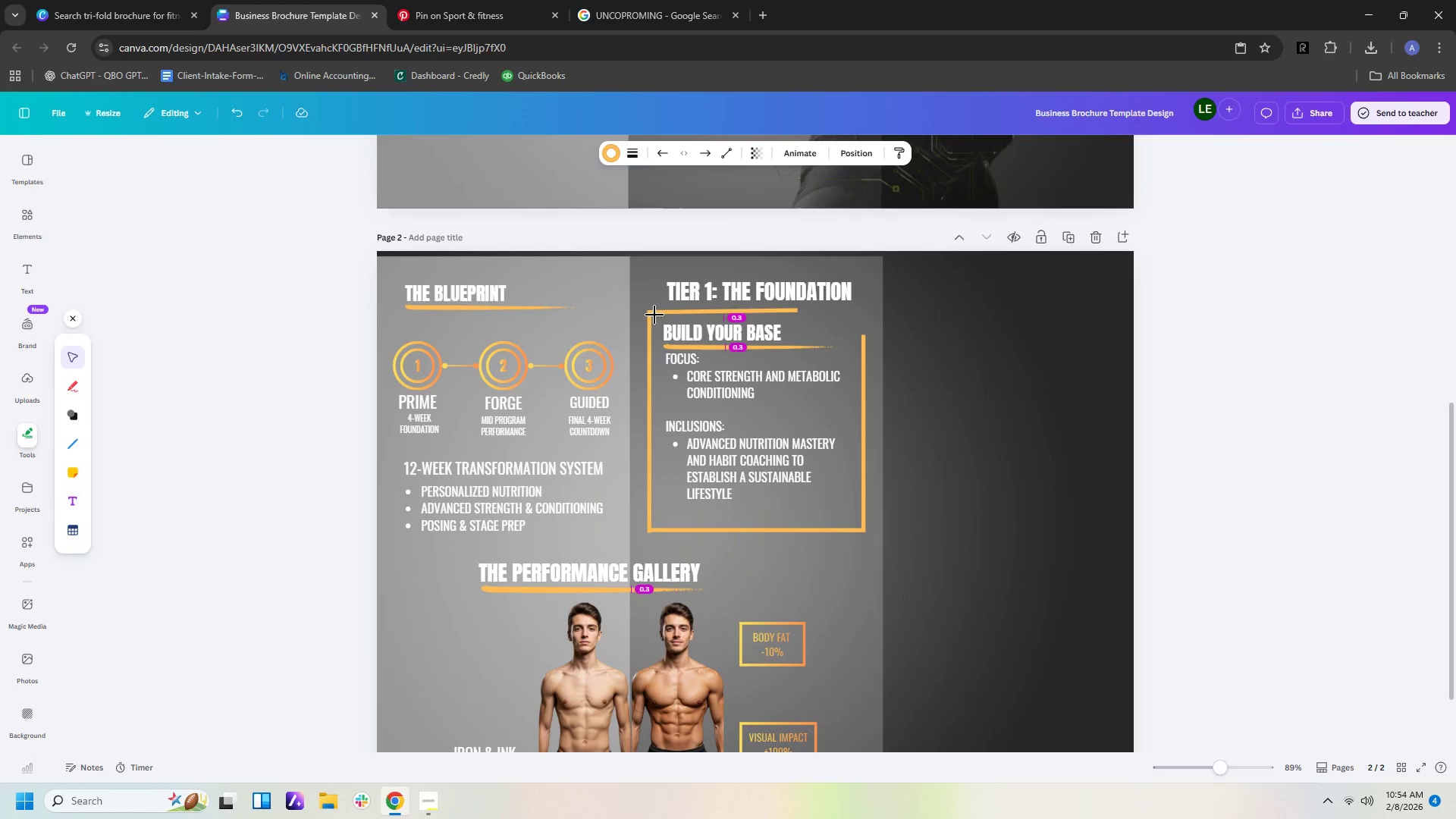 
key(ArrowRight)
 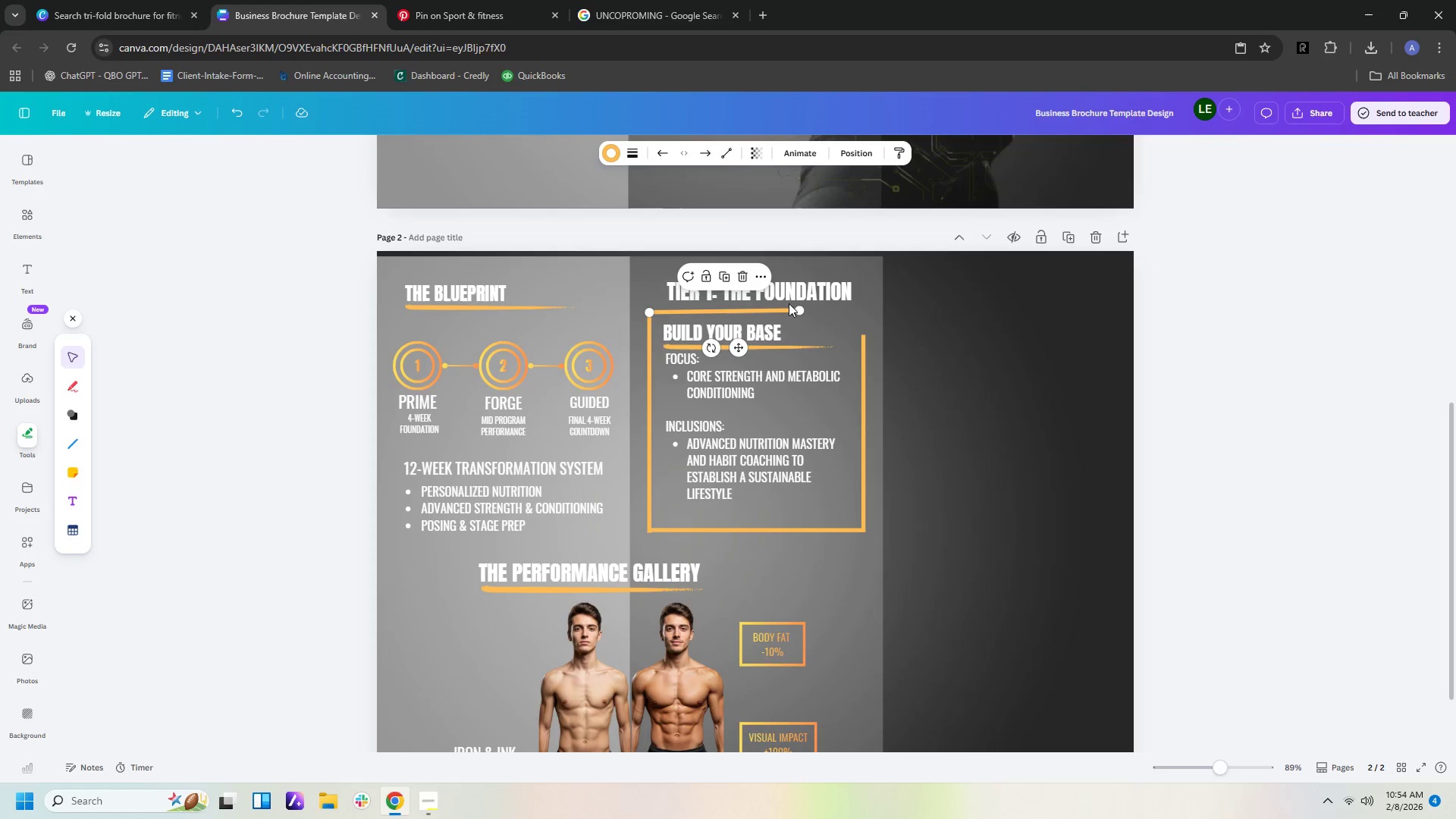 
left_click_drag(start_coordinate=[801, 306], to_coordinate=[807, 309])
 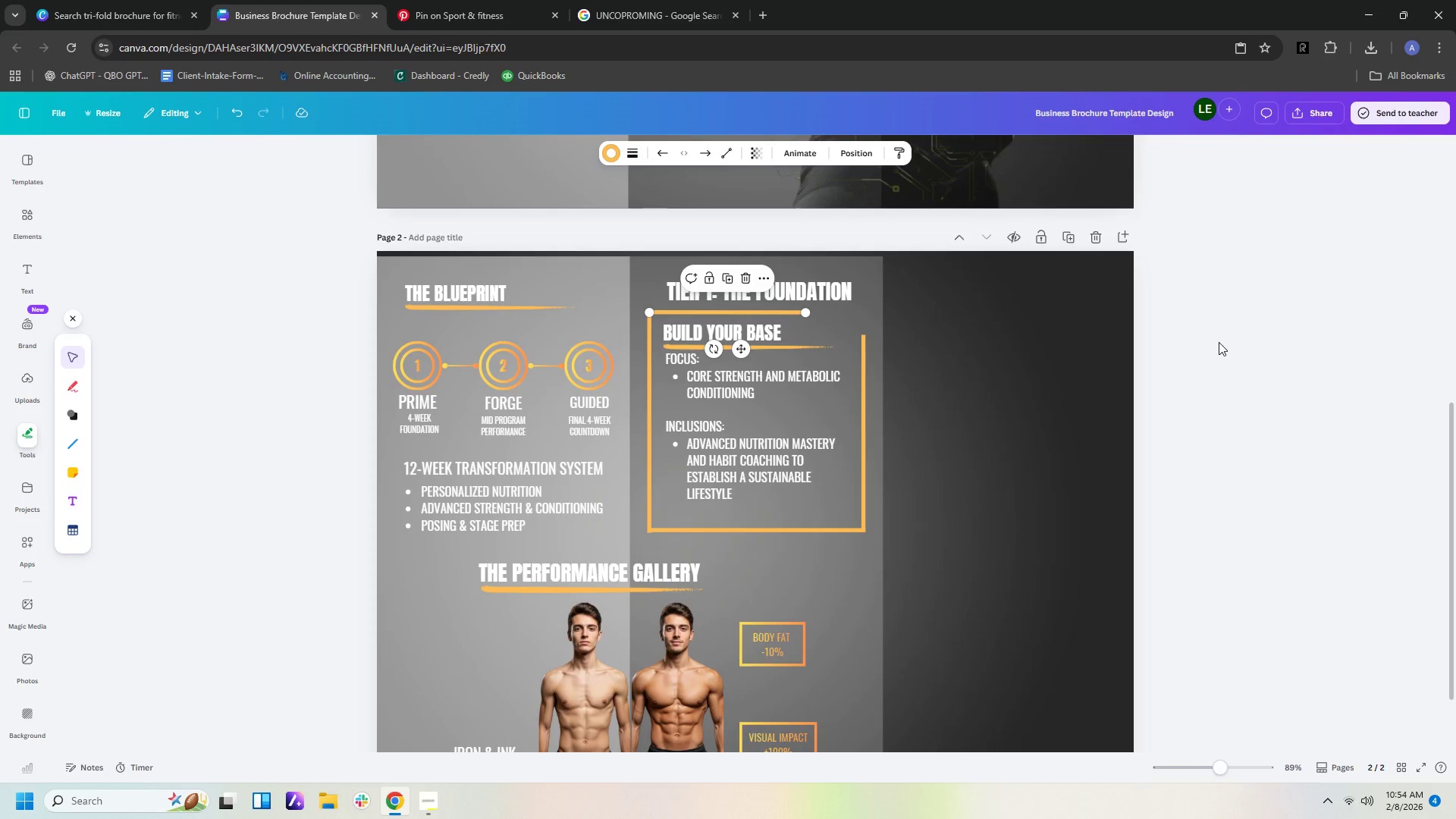 
left_click([1219, 342])
 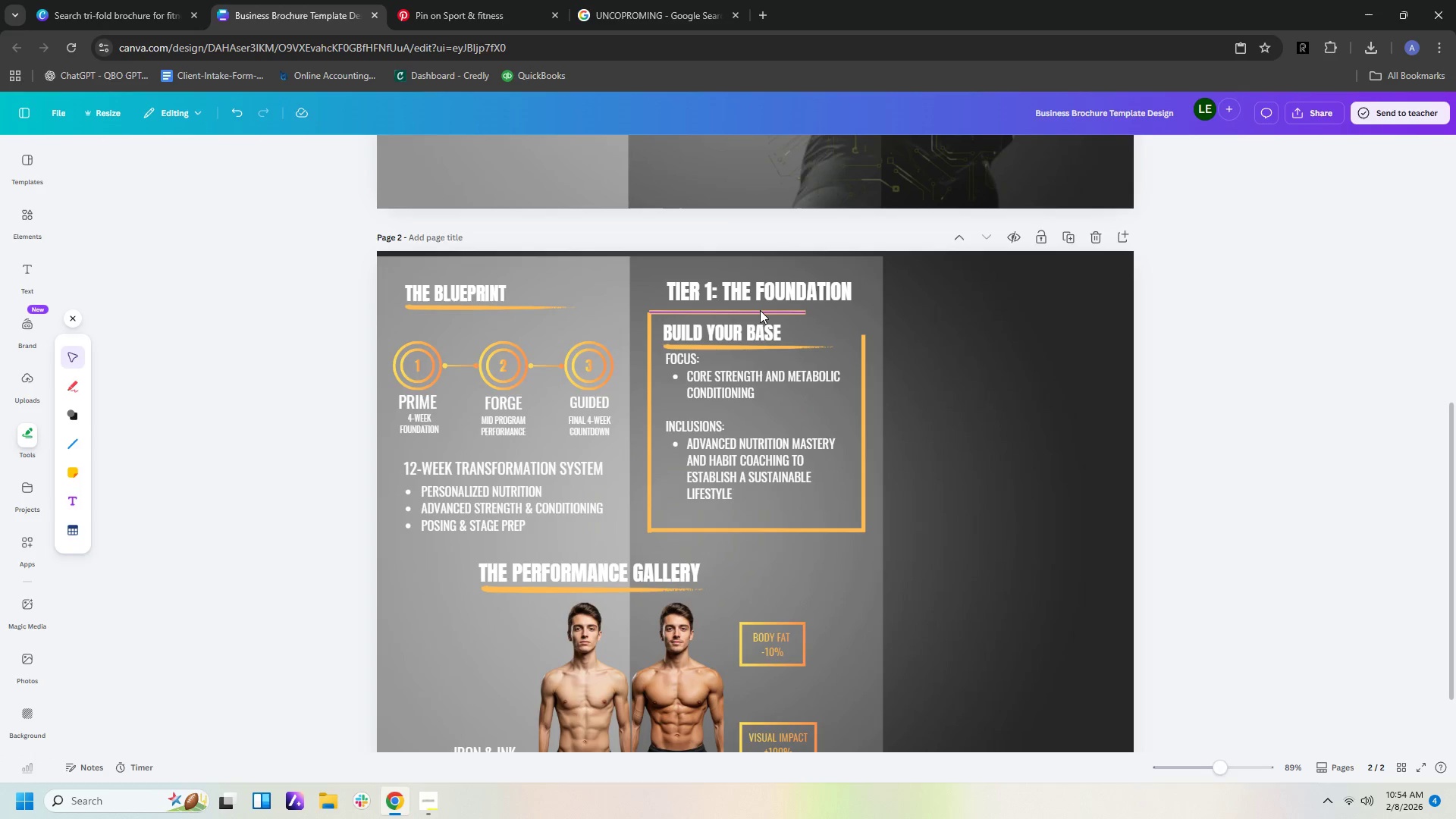 
left_click([760, 310])
 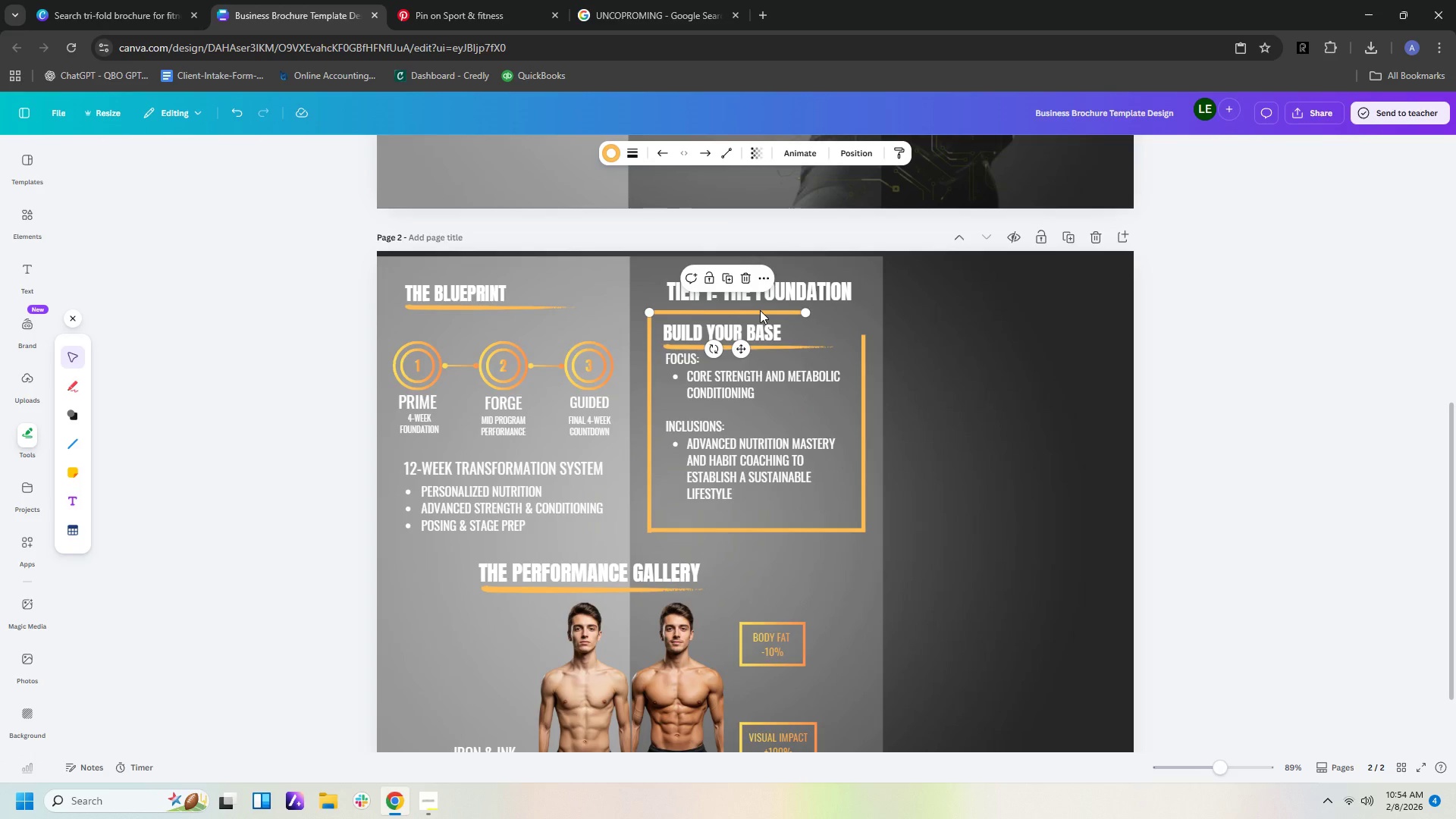 
key(ArrowLeft)
 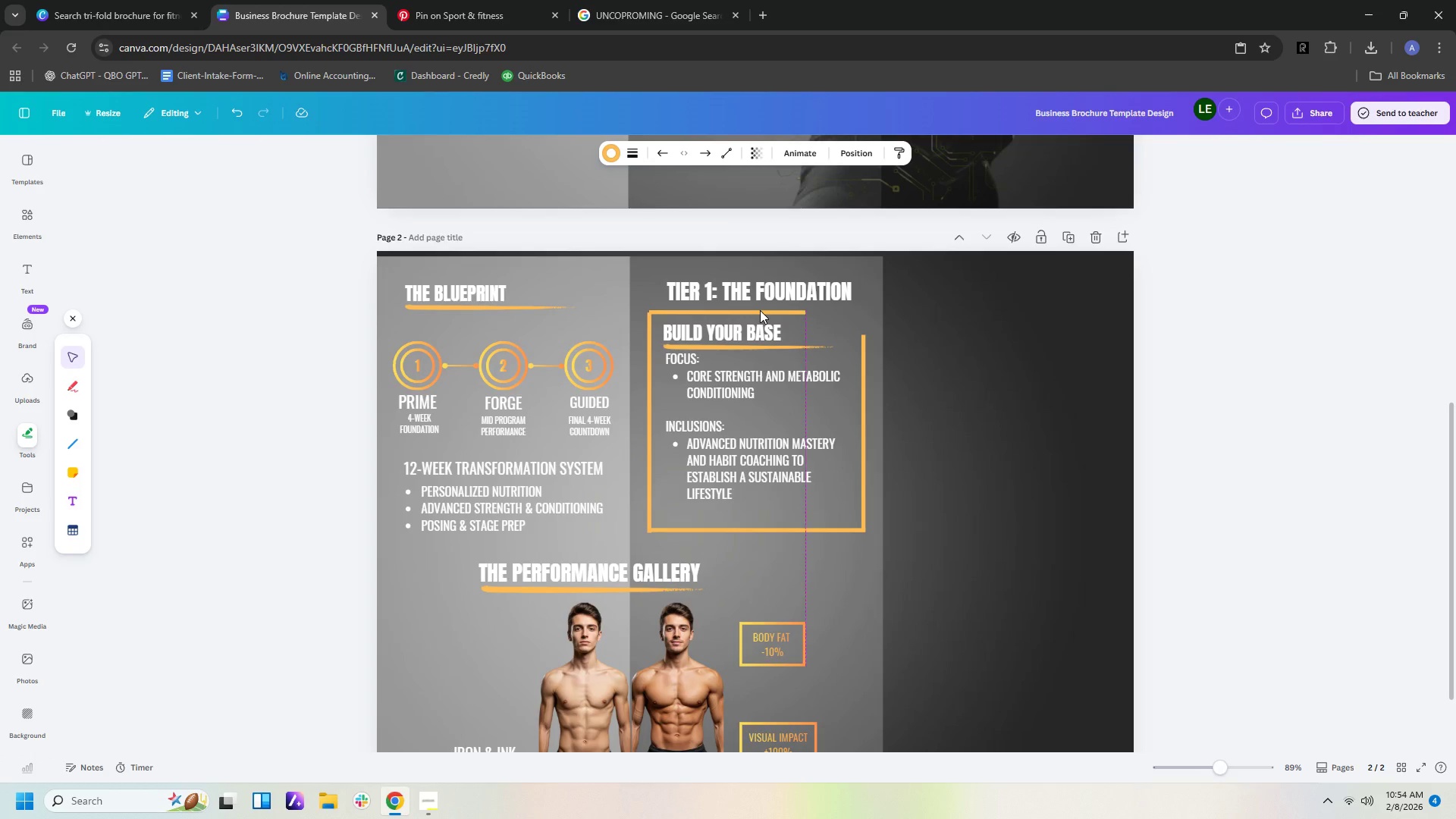 
key(ArrowRight)
 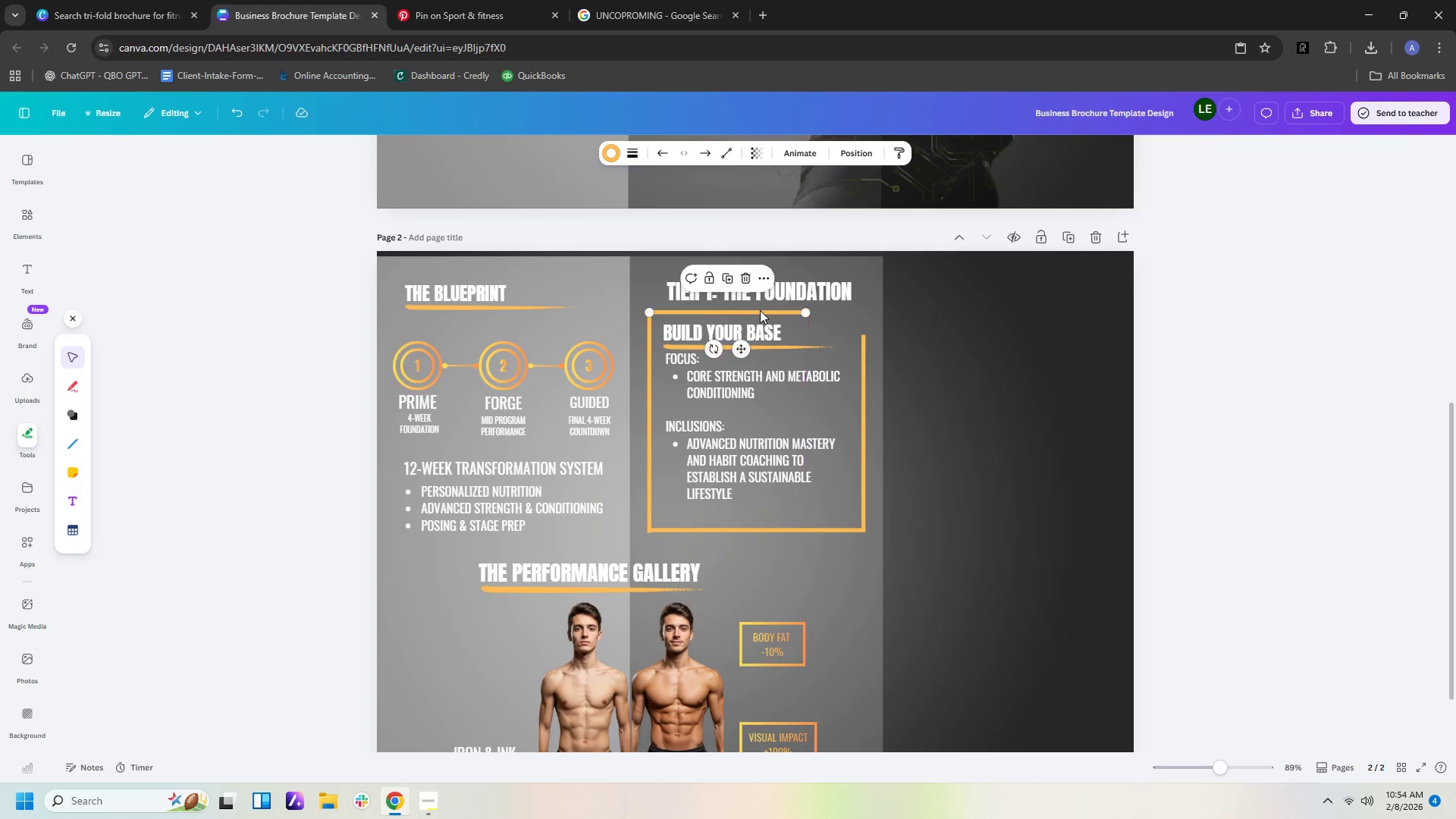 
key(ArrowDown)
 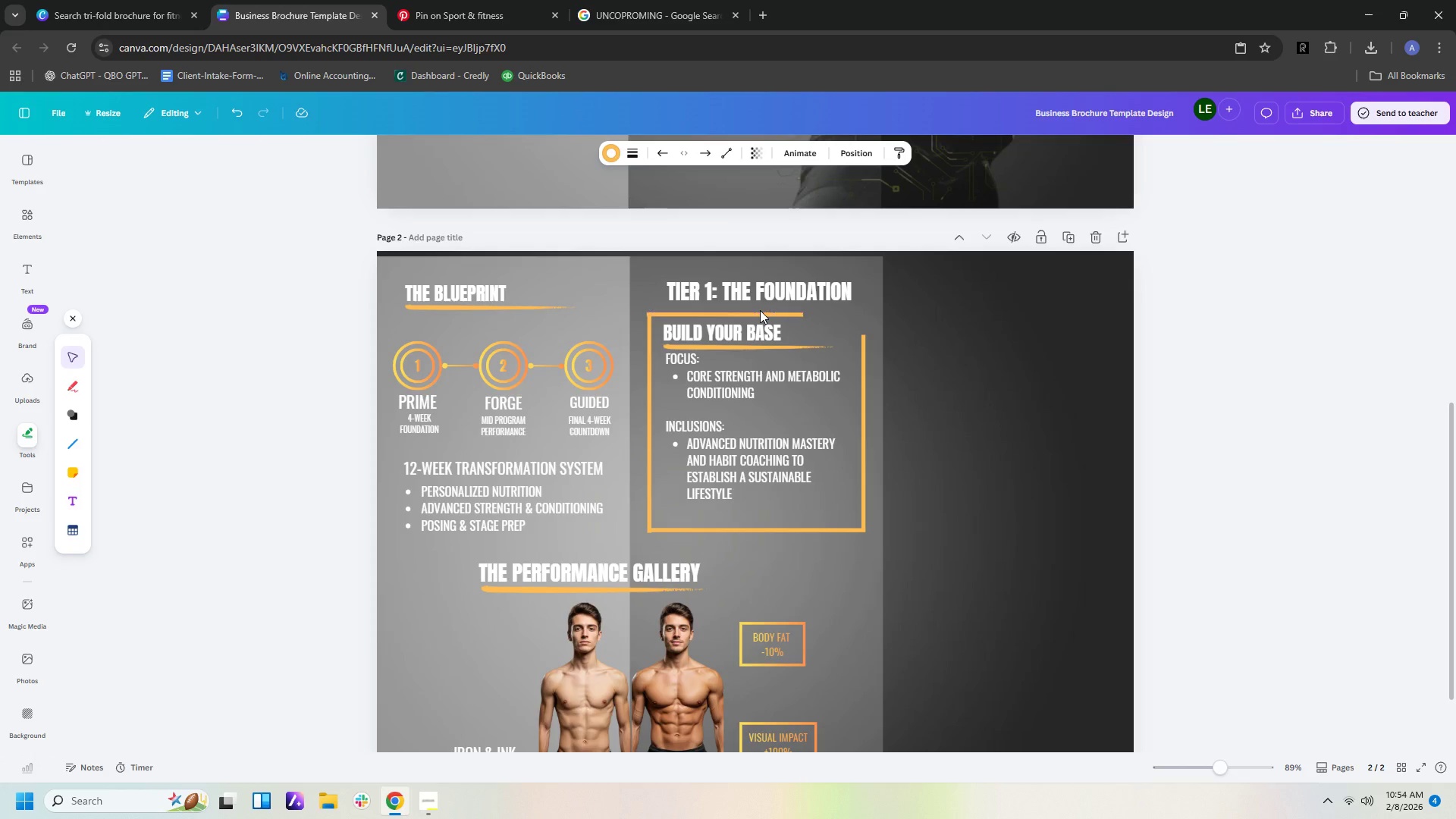 
key(ArrowLeft)
 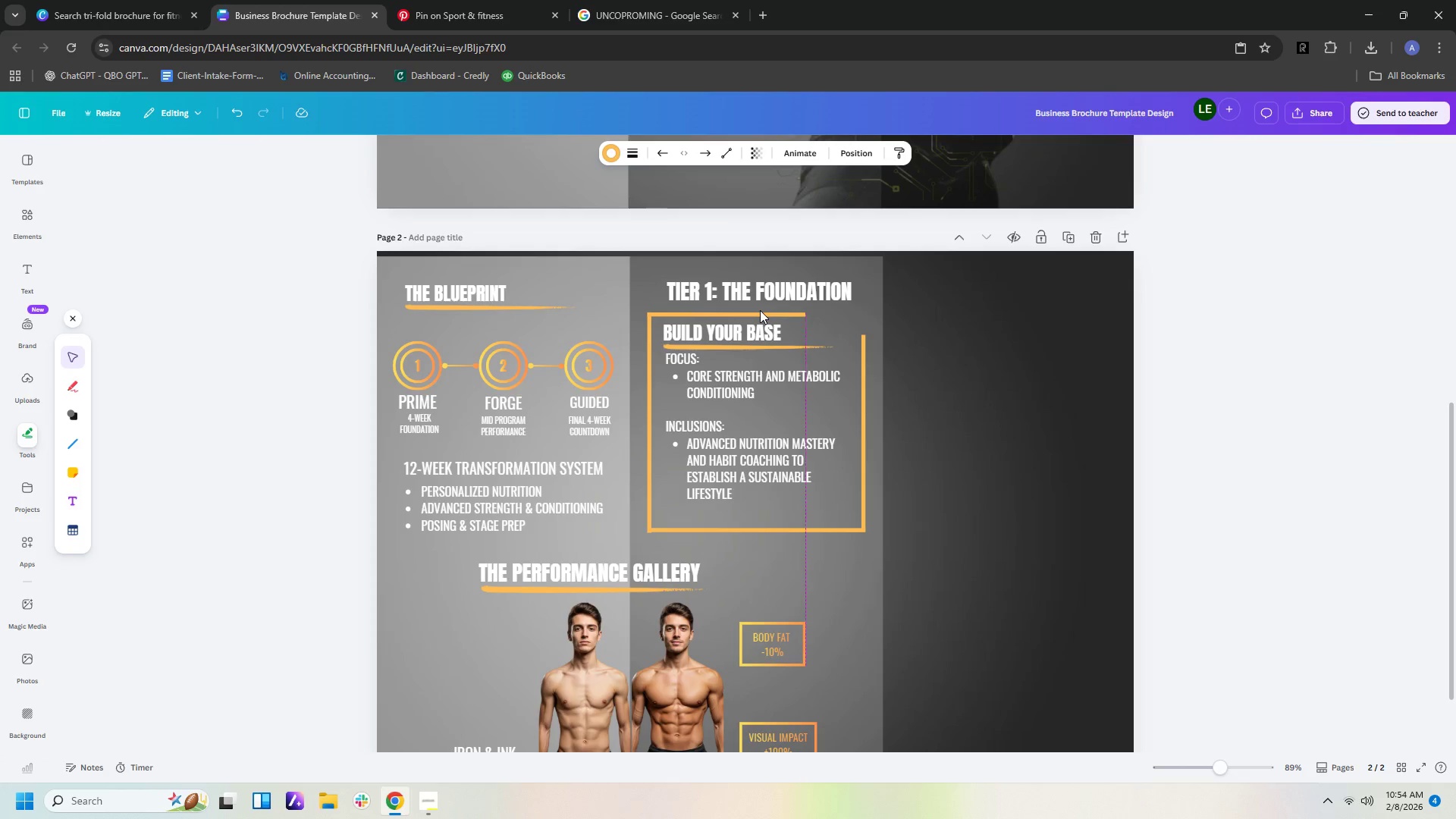 
key(ArrowRight)
 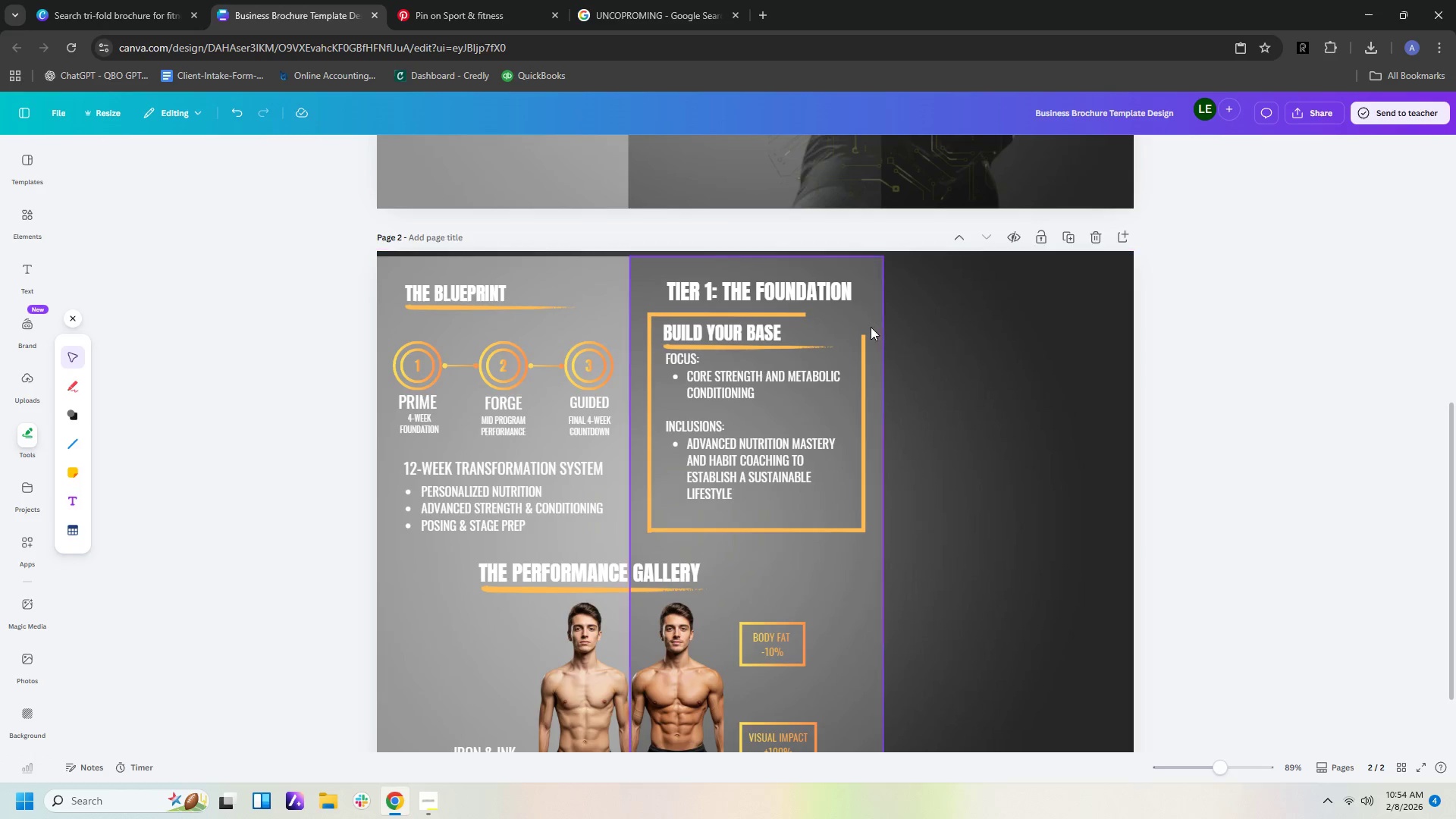 
left_click([778, 311])
 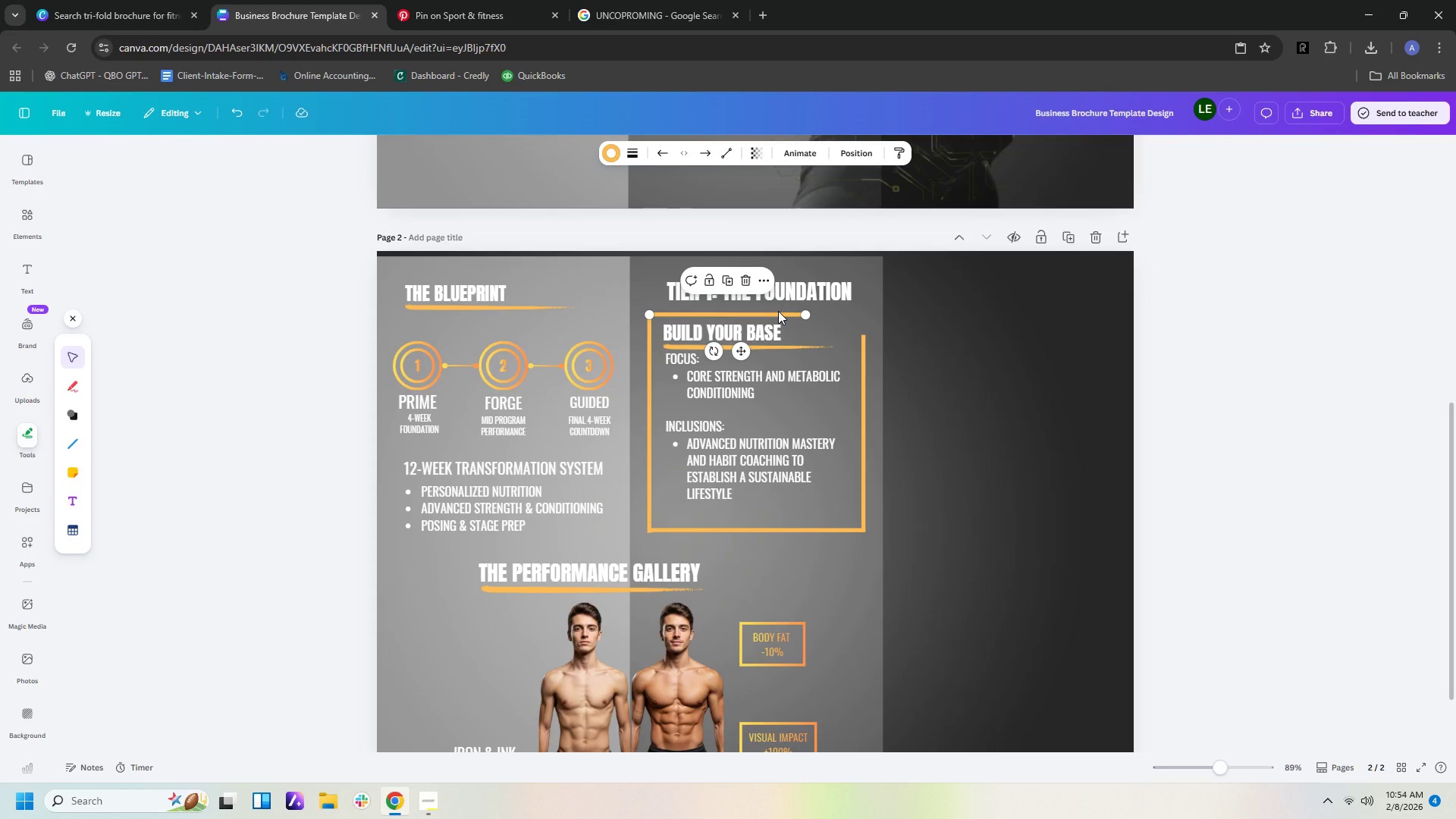 
key(Control+C)
 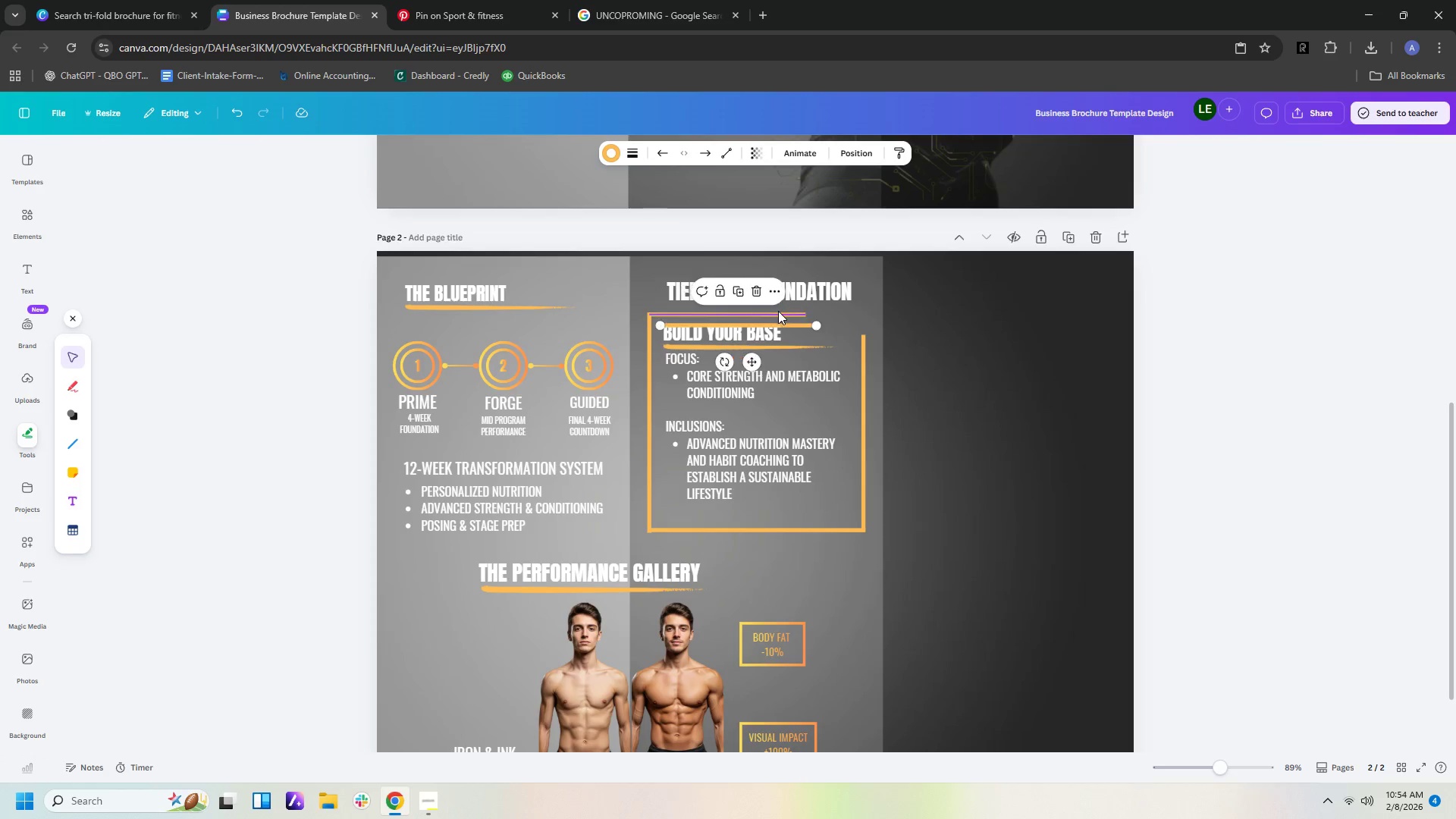 
key(Control+V)
 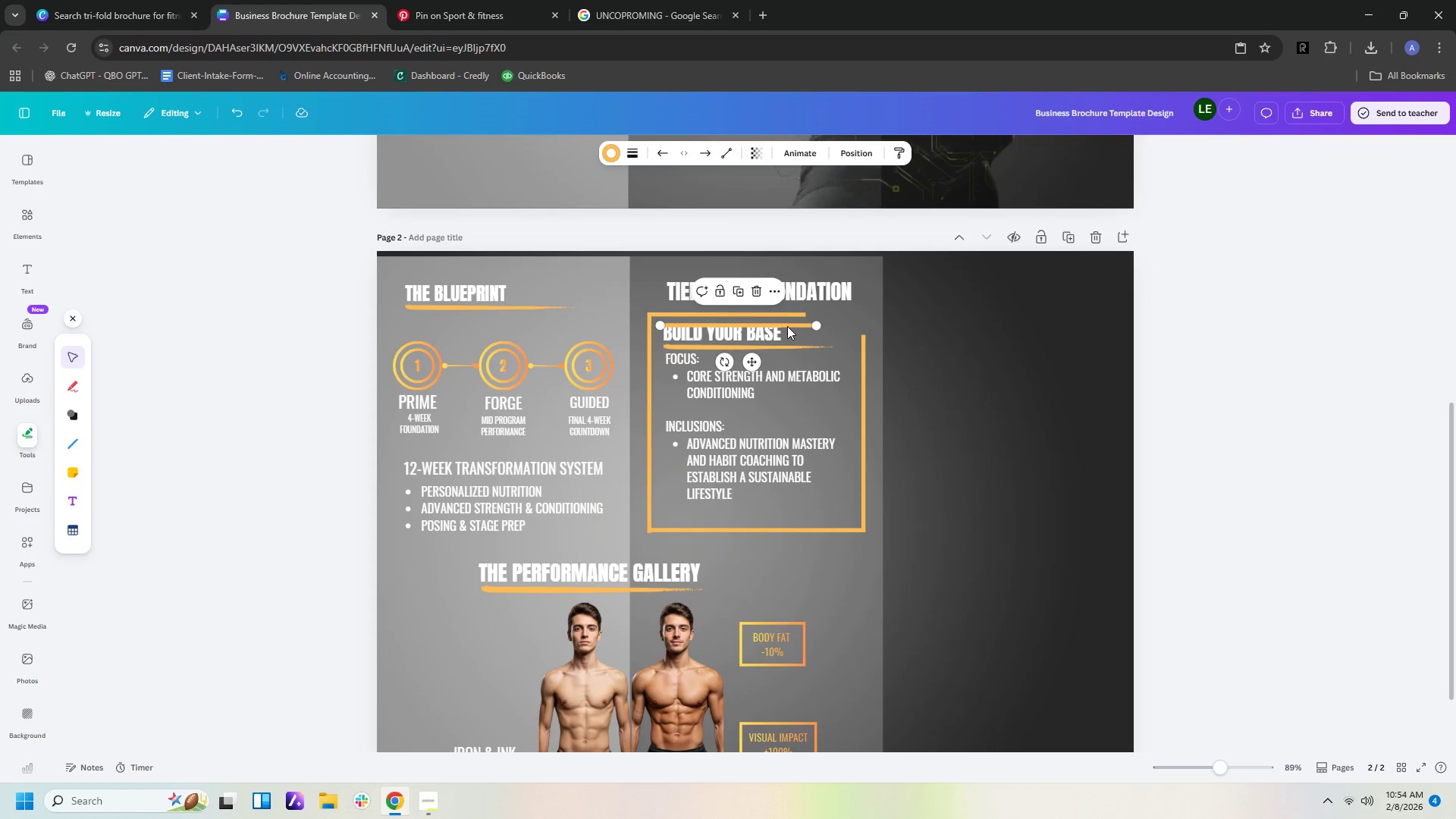 
left_click_drag(start_coordinate=[787, 326], to_coordinate=[957, 315])
 